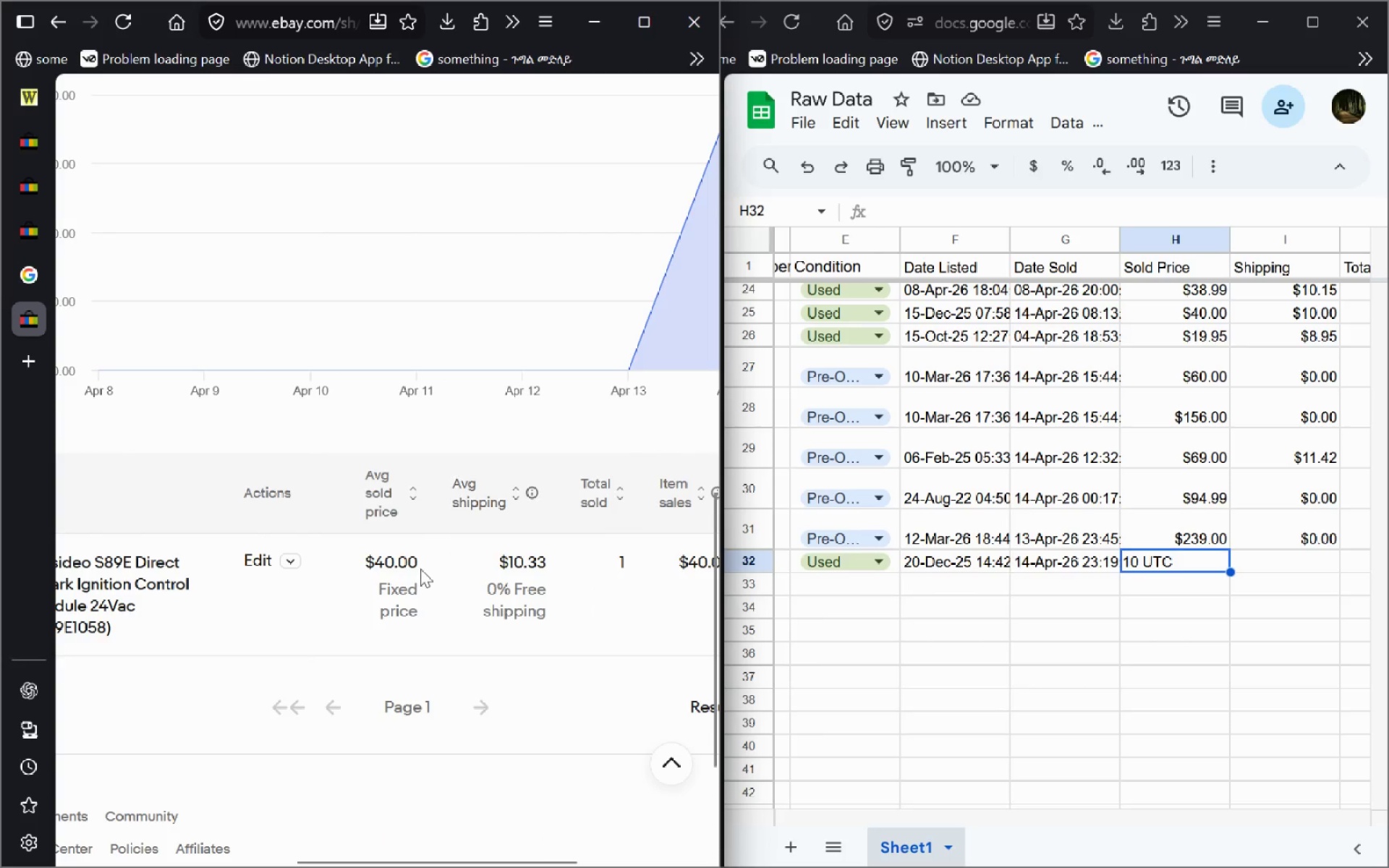 
left_click_drag(start_coordinate=[417, 564], to_coordinate=[358, 559])
 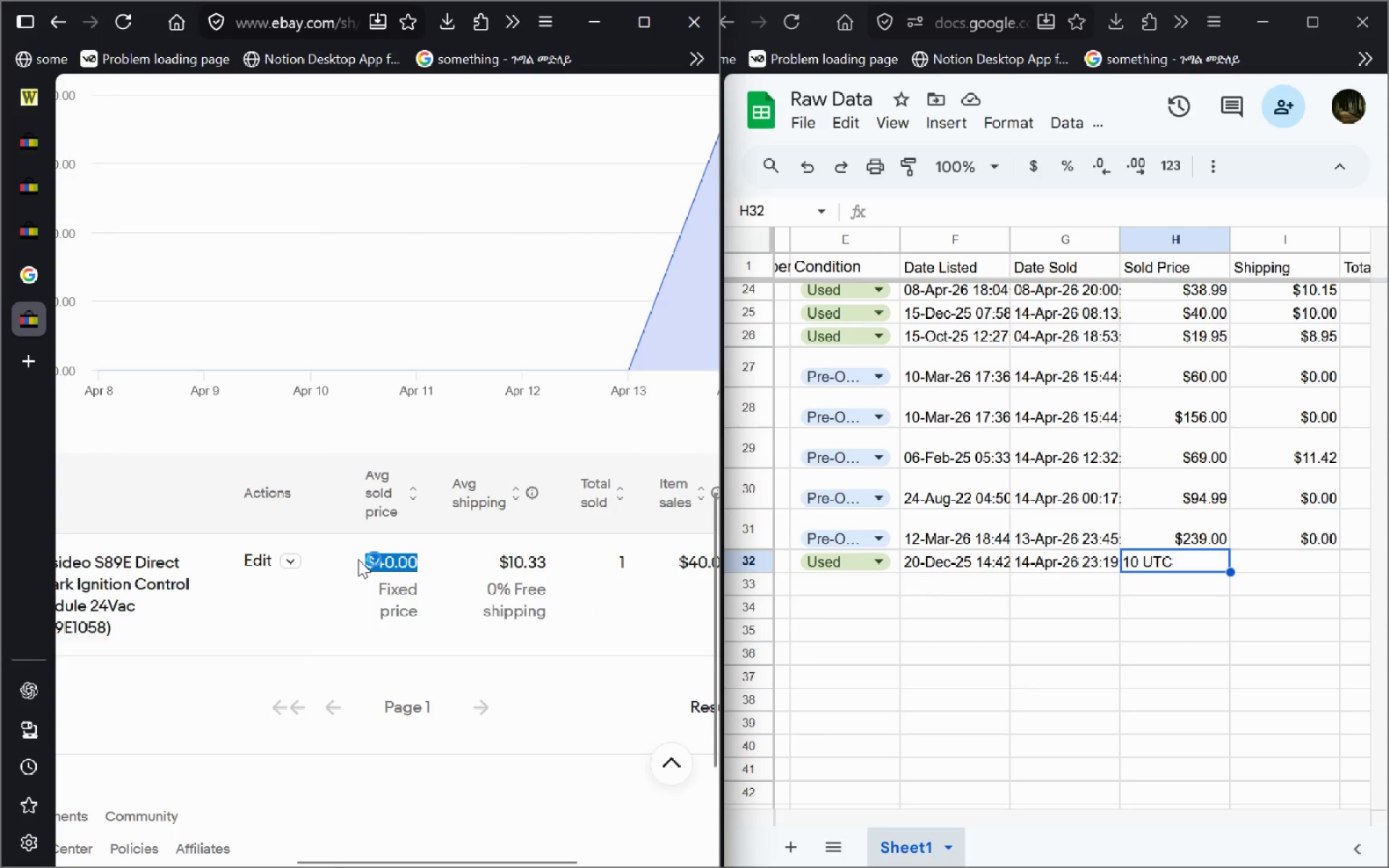 
key(Control+C)
 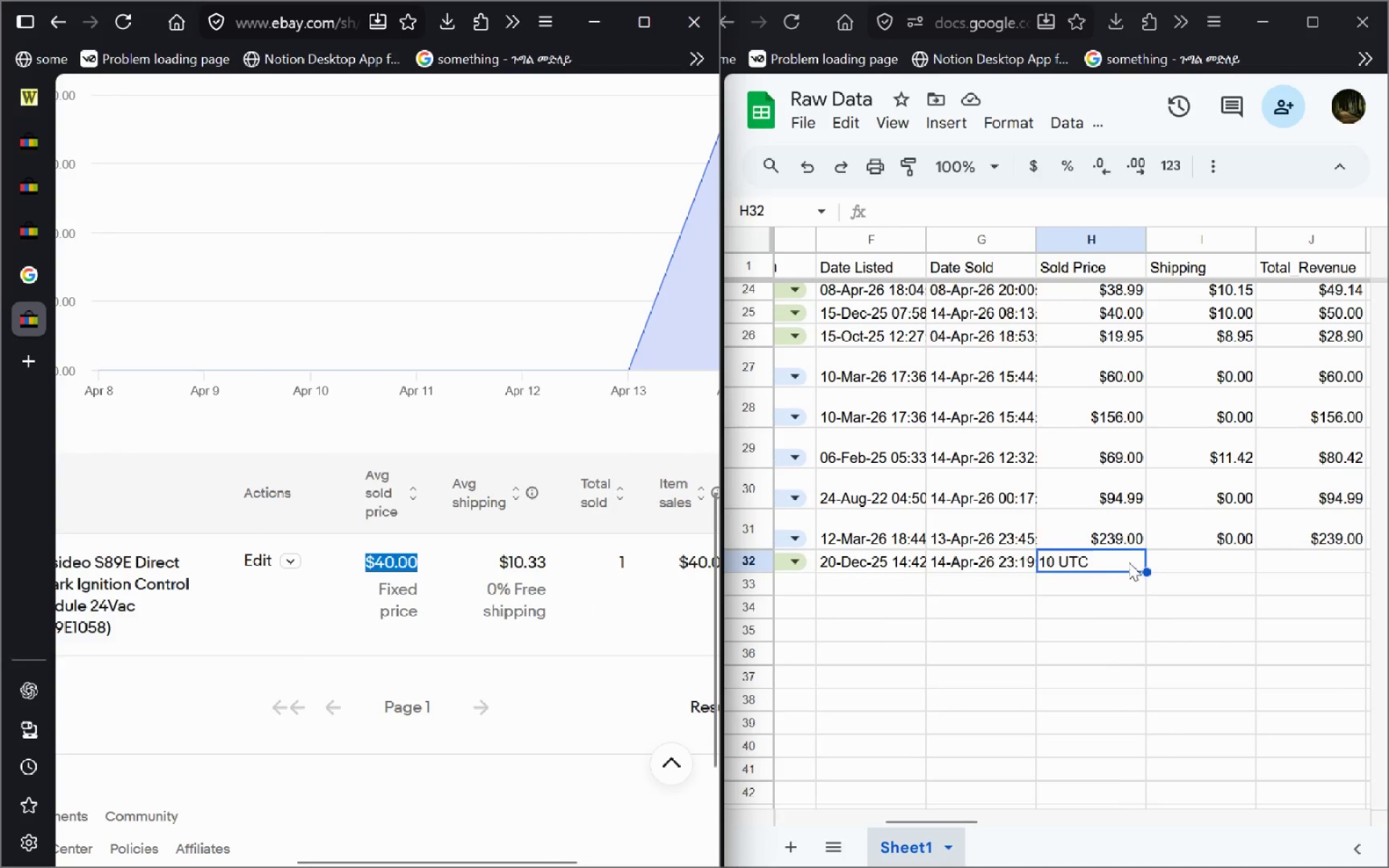 
double_click([1129, 561])
 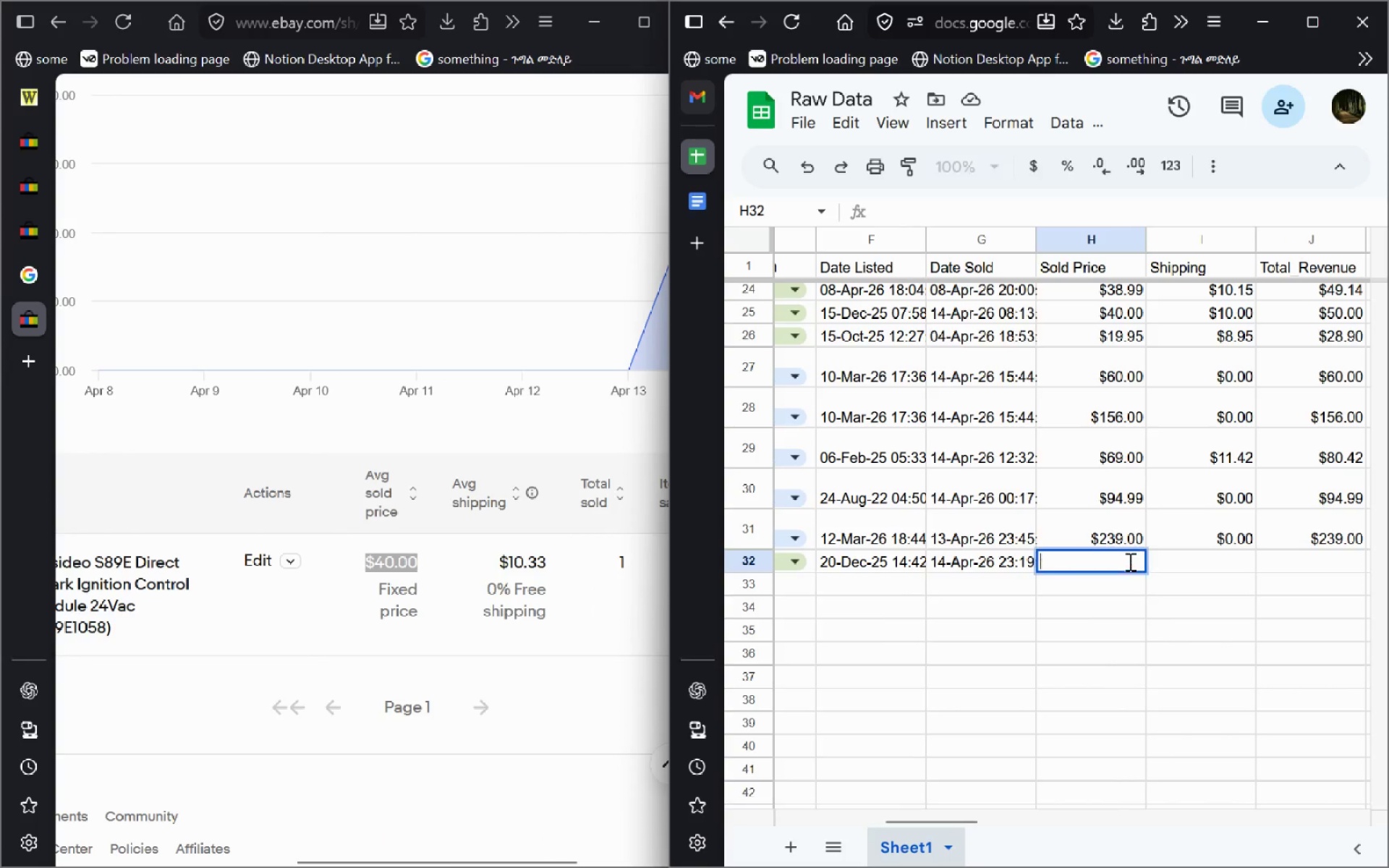 
key(Control+V)
 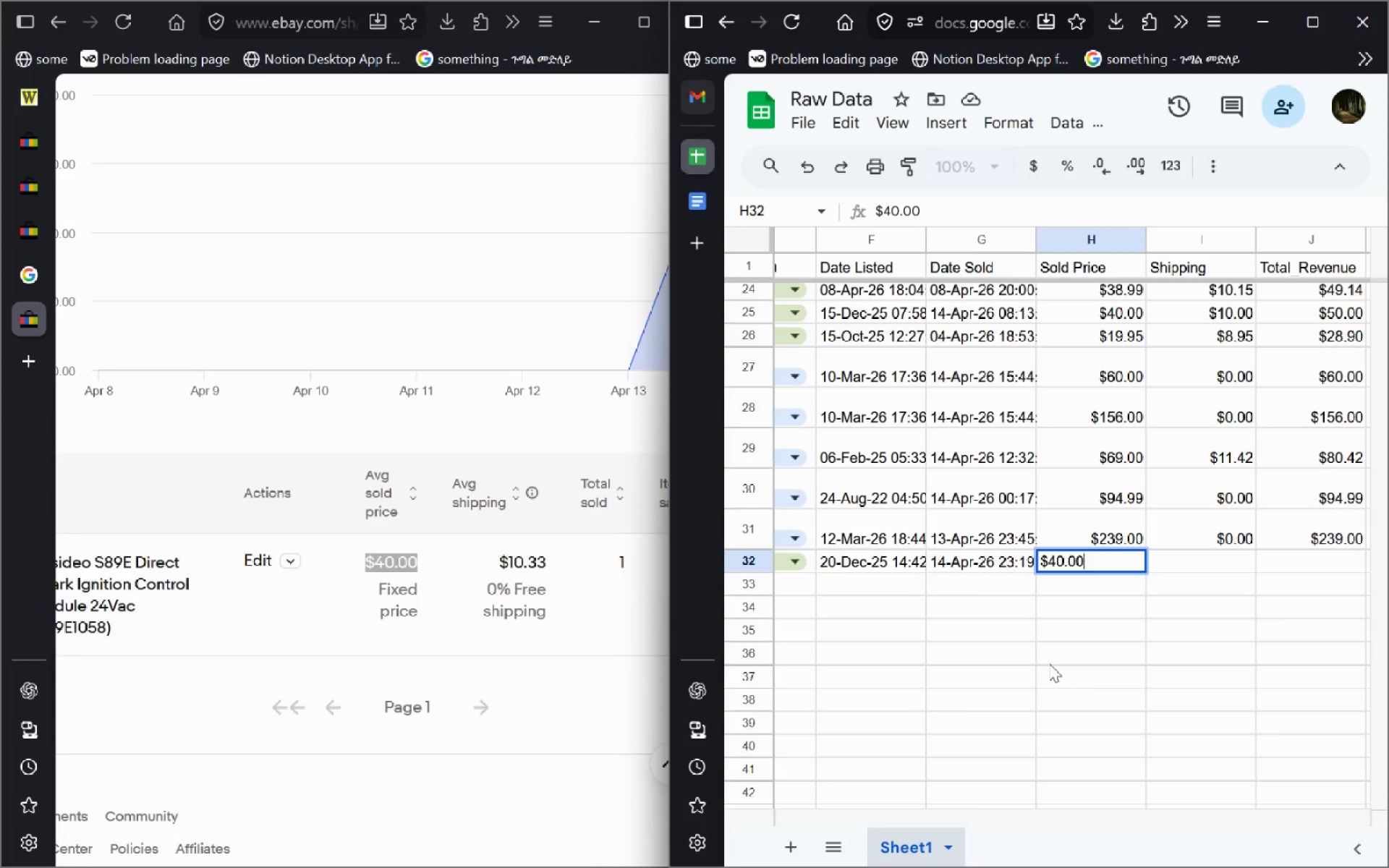 
left_click([1049, 663])
 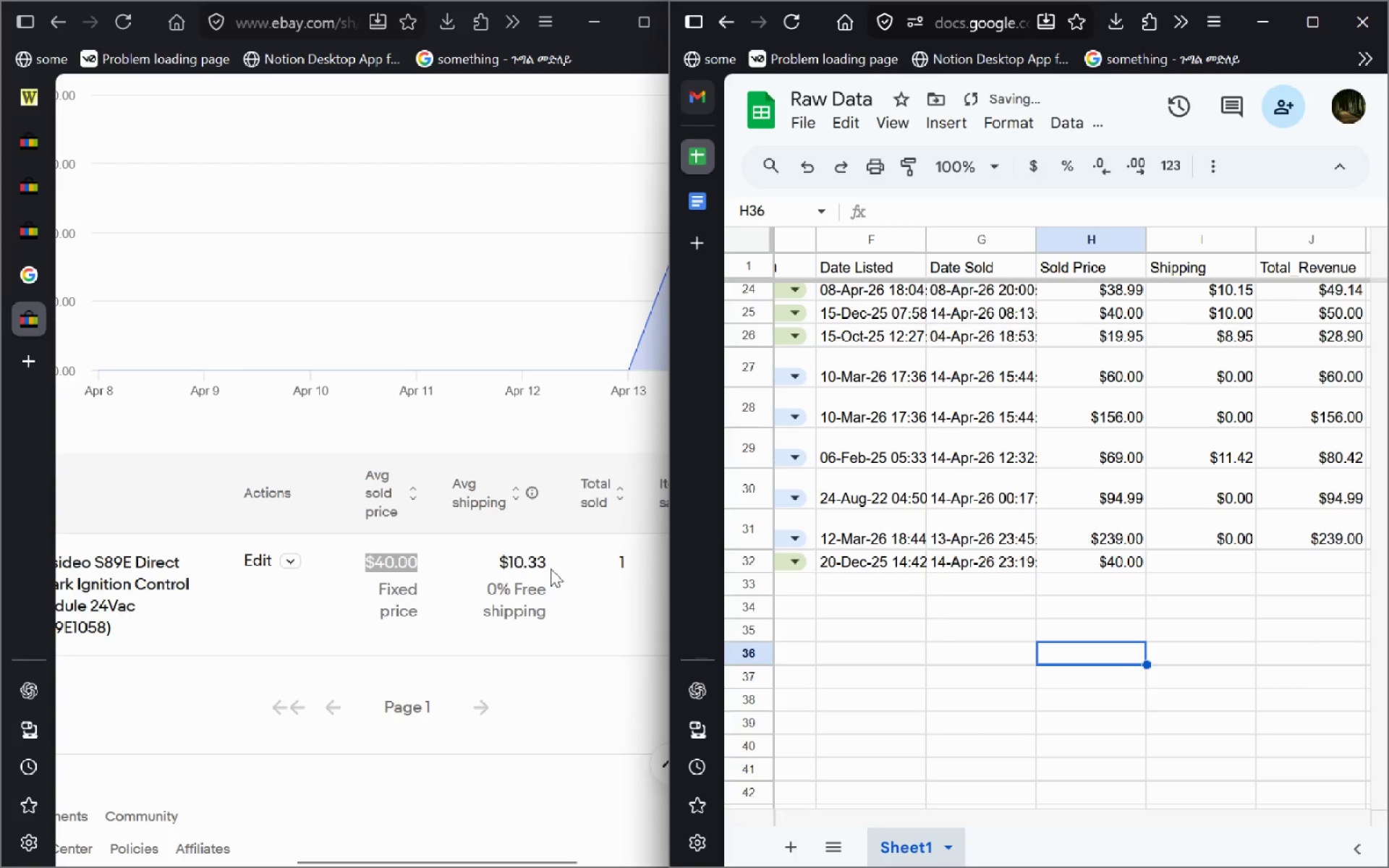 
left_click_drag(start_coordinate=[551, 564], to_coordinate=[494, 556])
 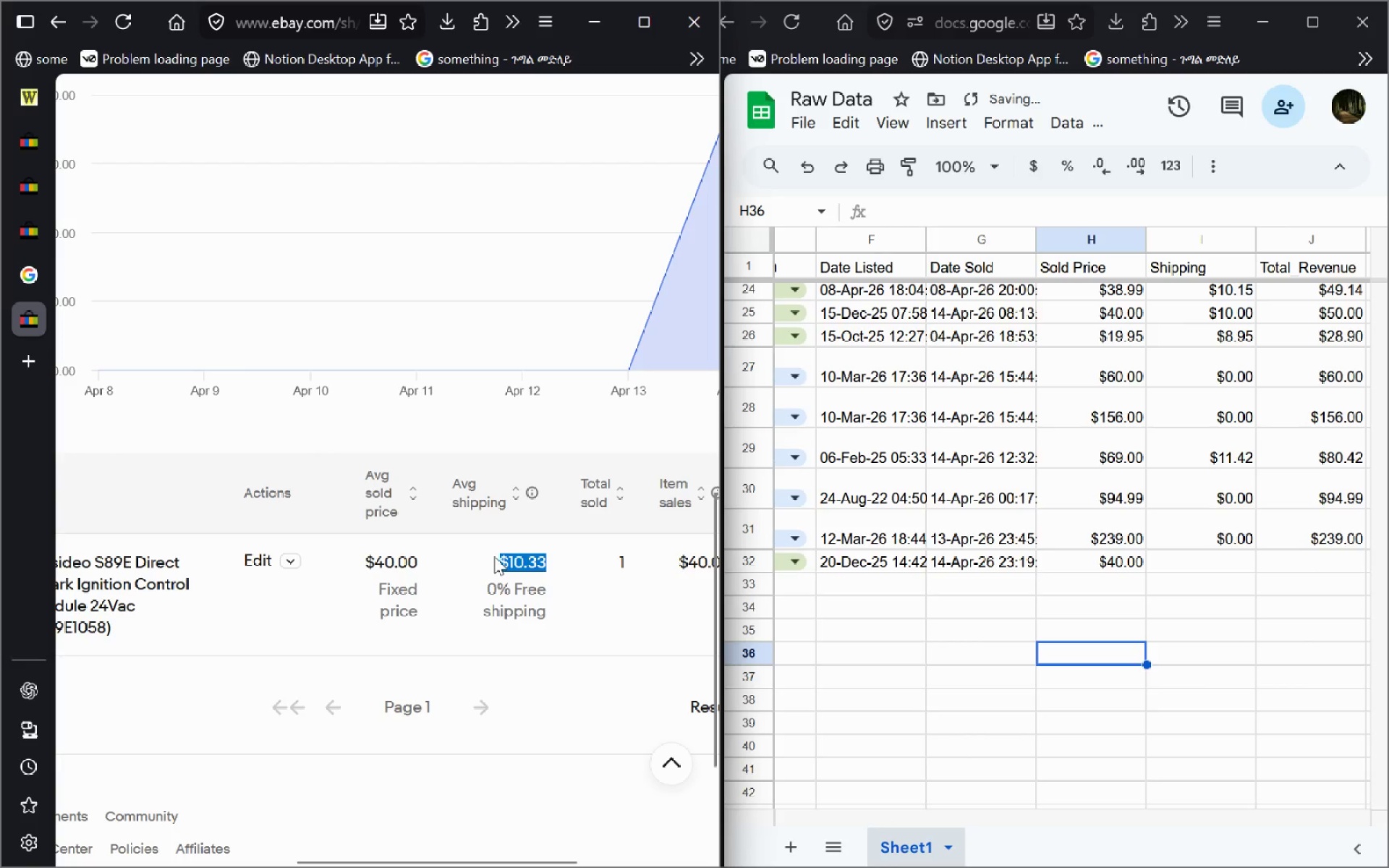 
key(Control+C)
 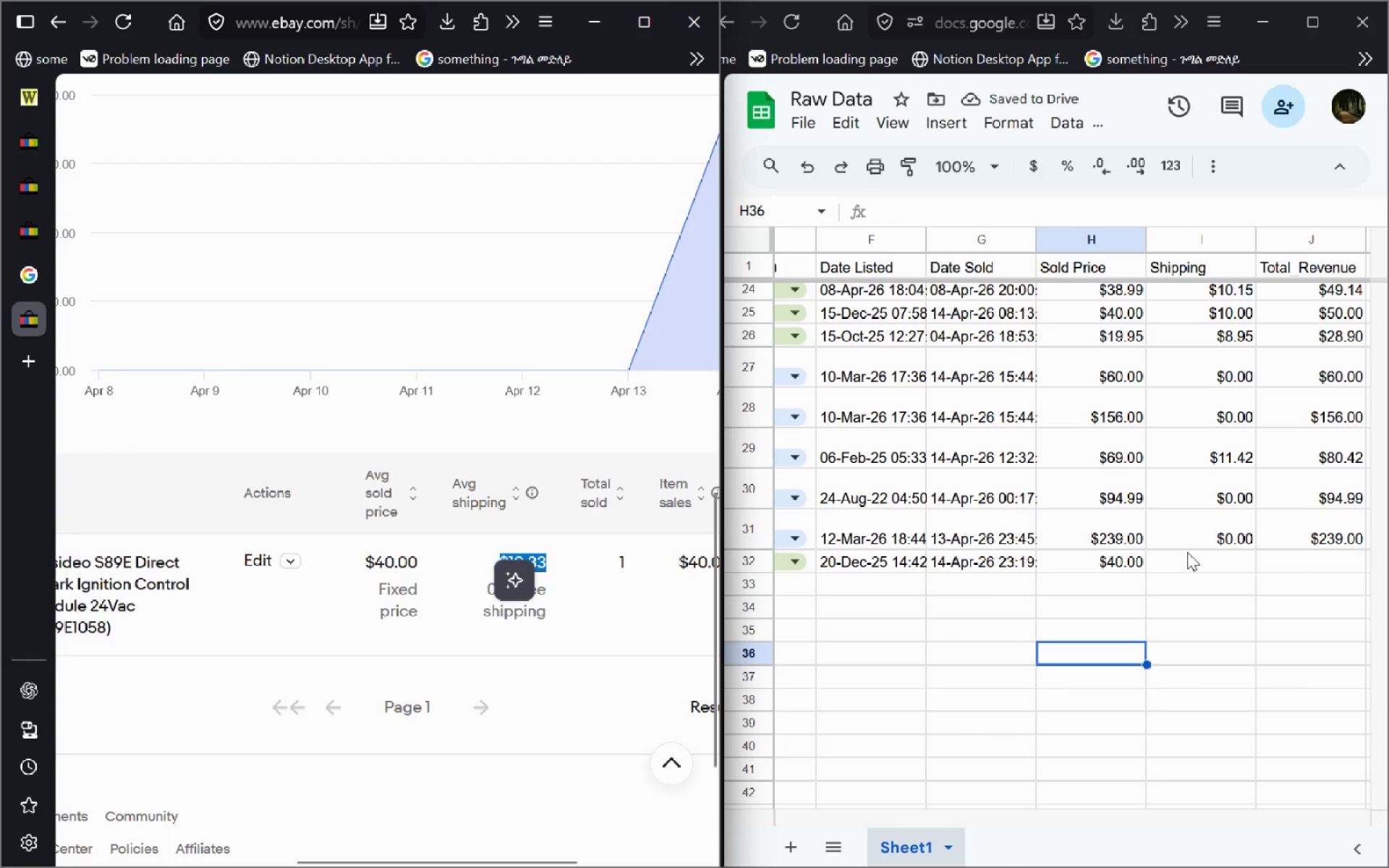 
left_click([1187, 552])
 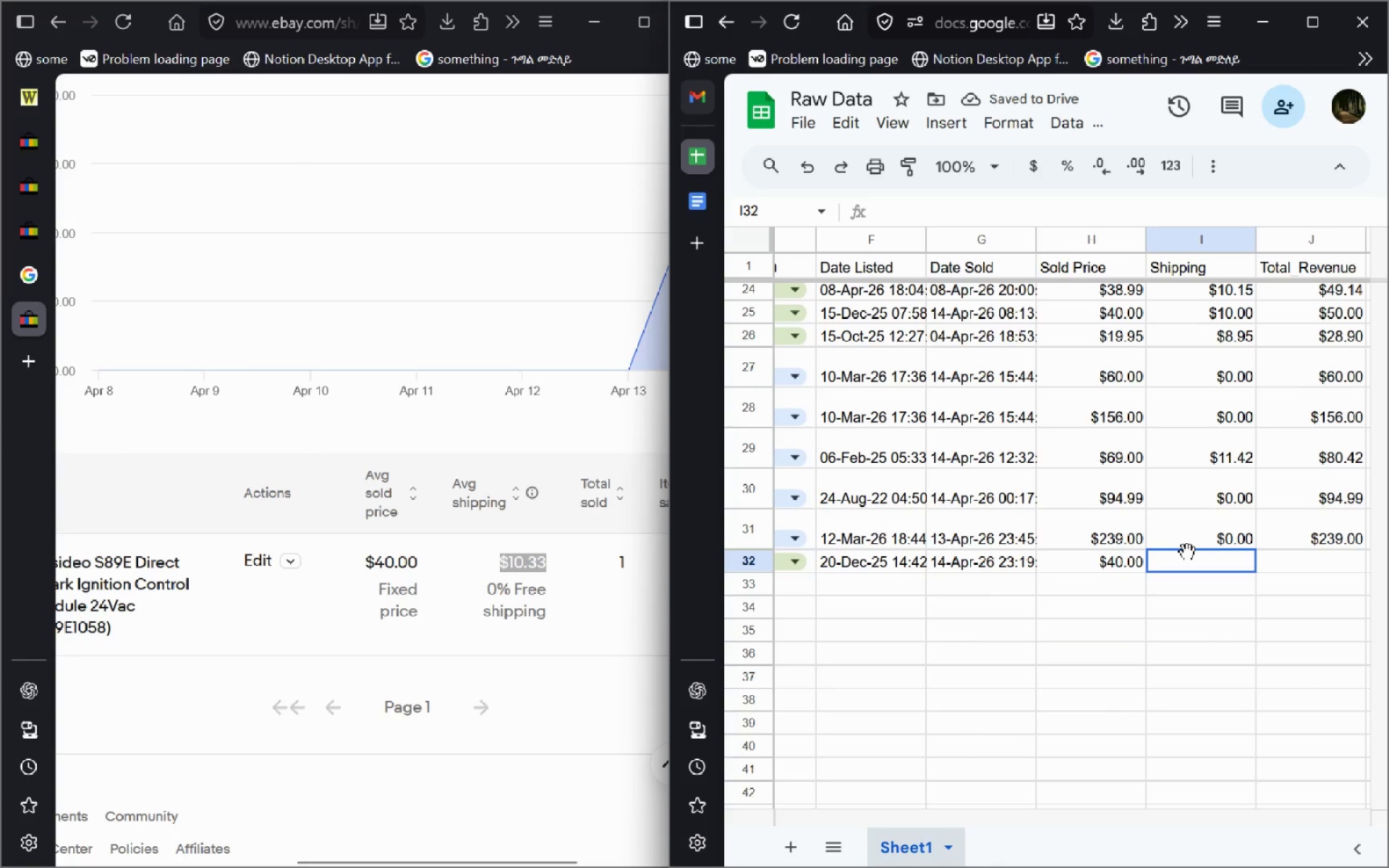 
key(Control+V)
 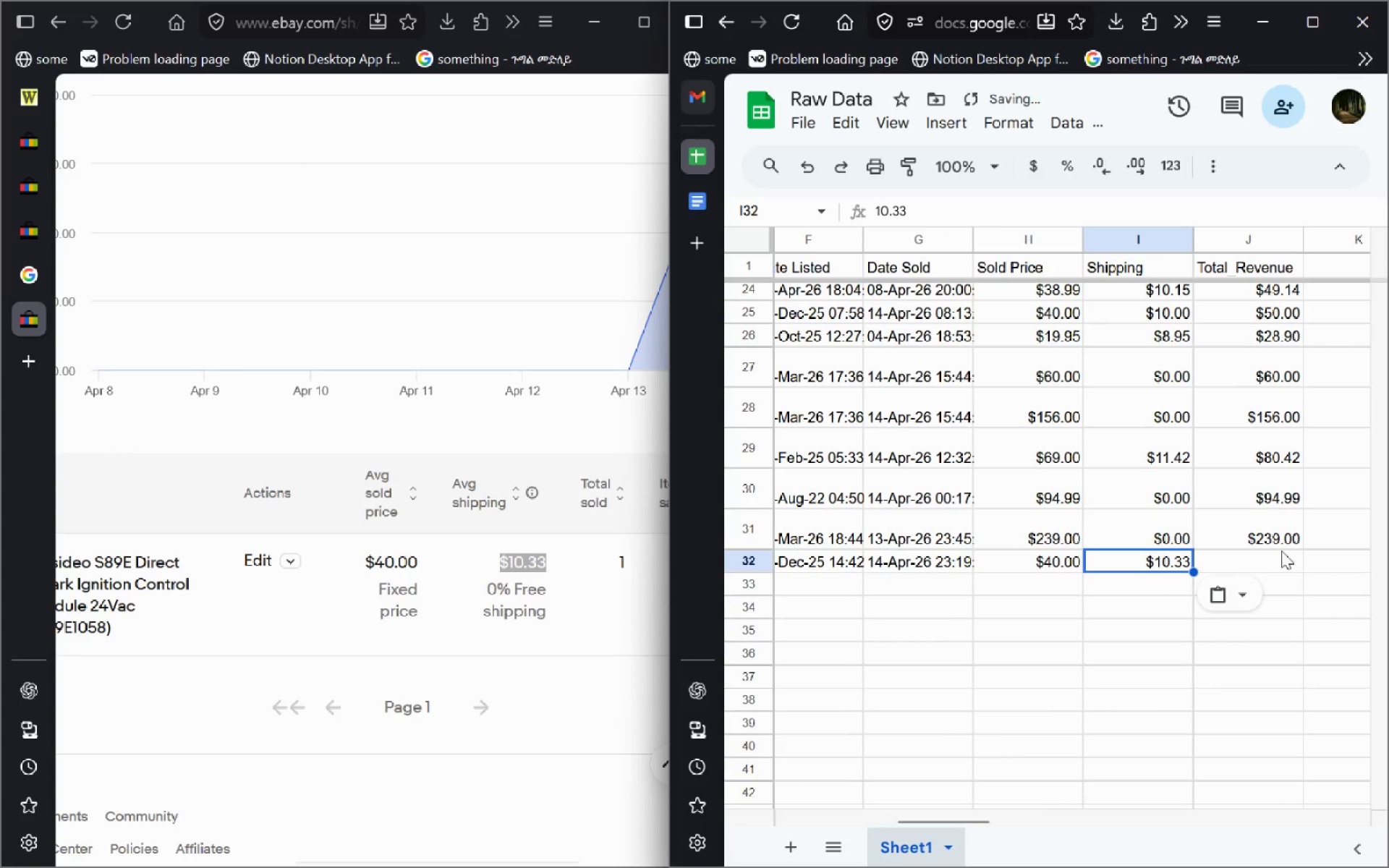 
left_click([1289, 545])
 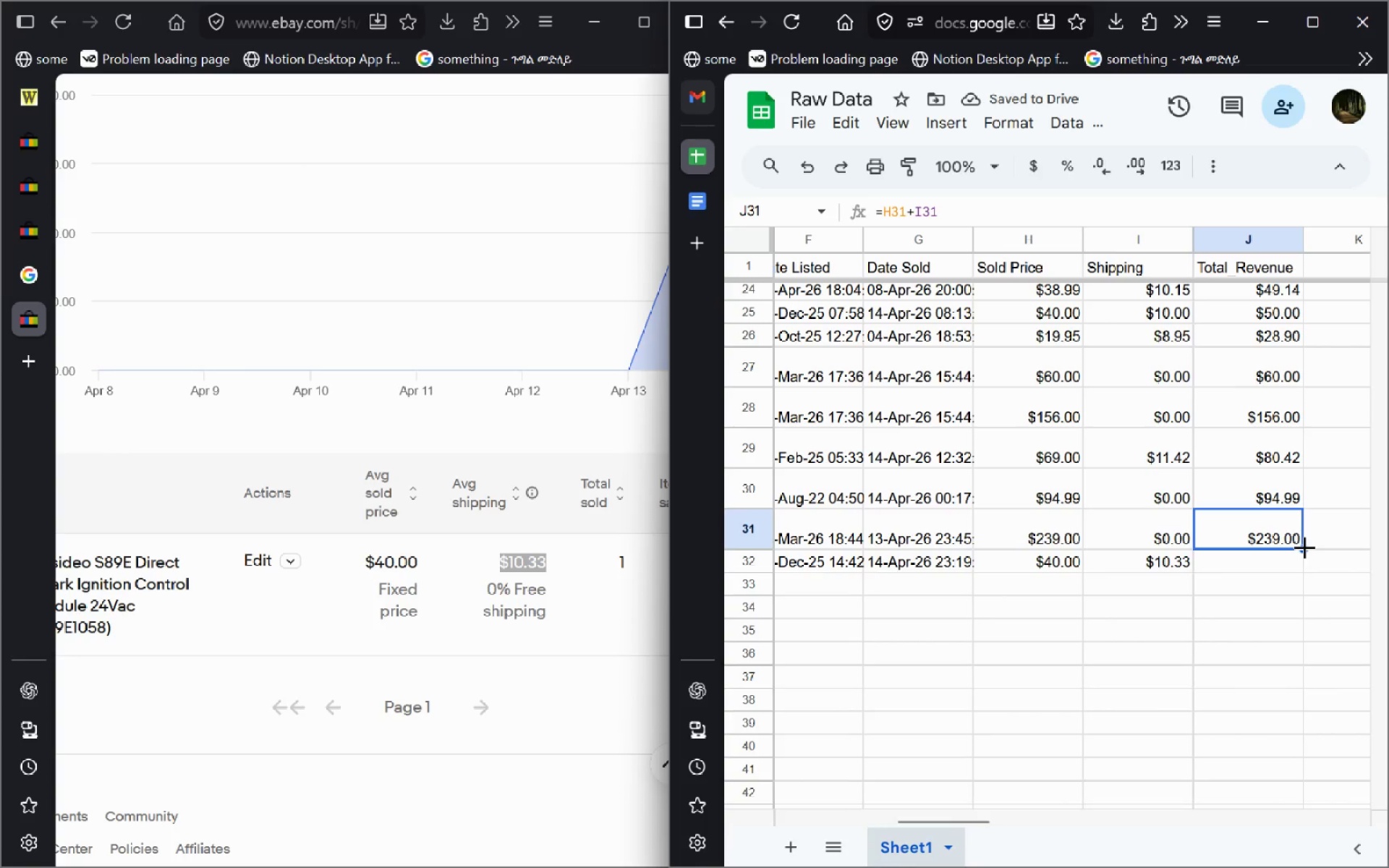 
left_click_drag(start_coordinate=[1304, 548], to_coordinate=[1301, 566])
 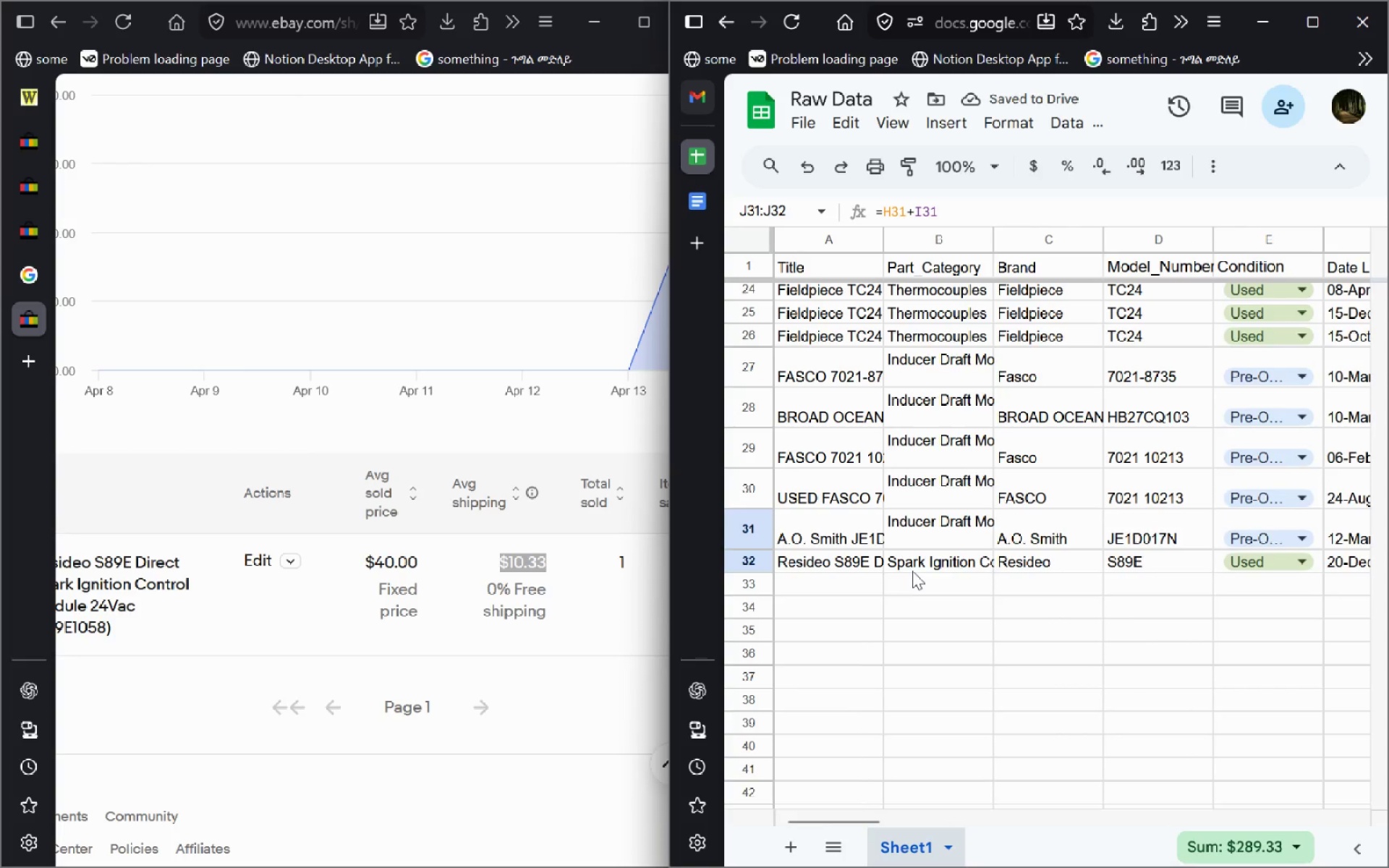 
left_click([914, 569])
 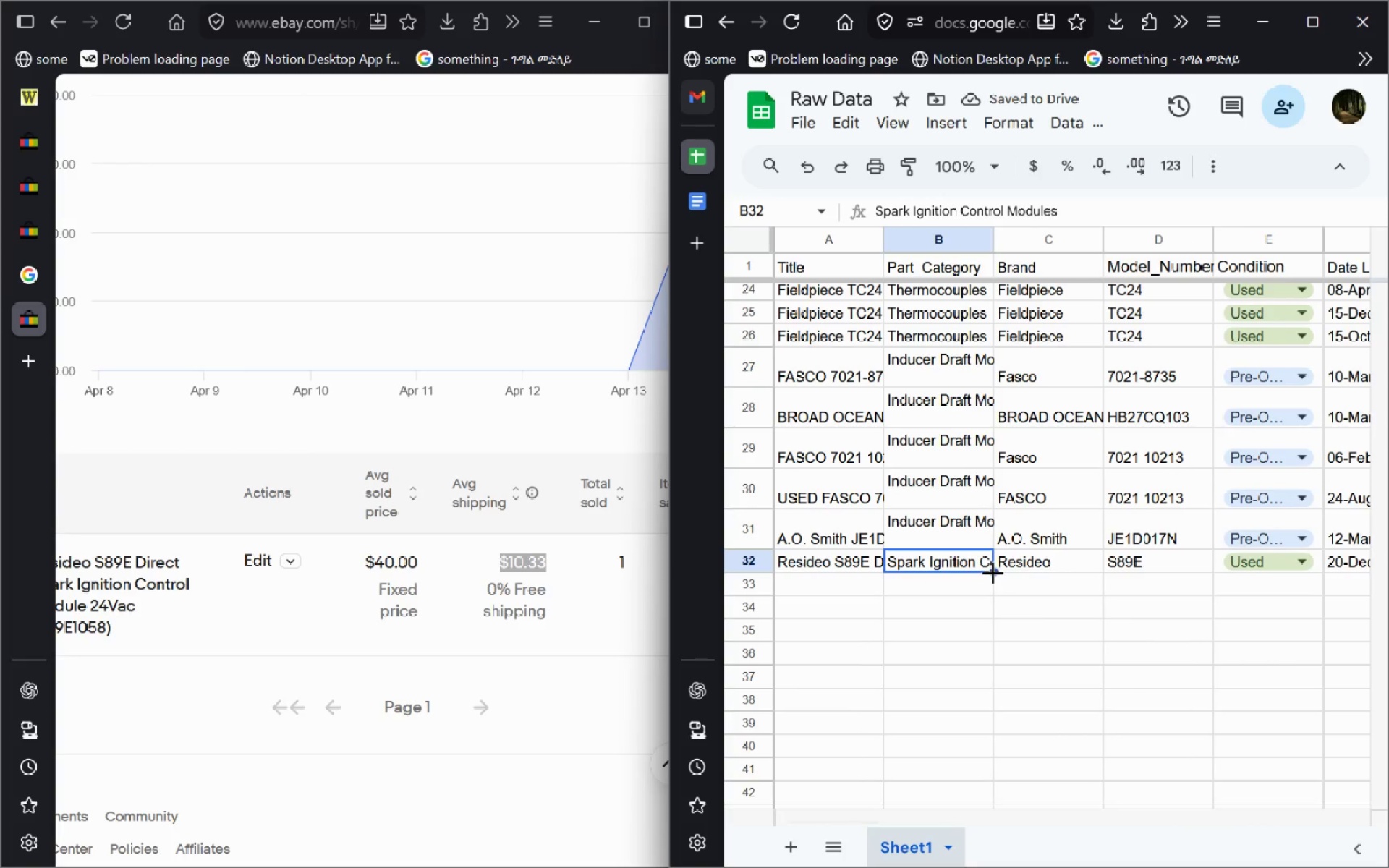 
left_click_drag(start_coordinate=[994, 572], to_coordinate=[993, 658])
 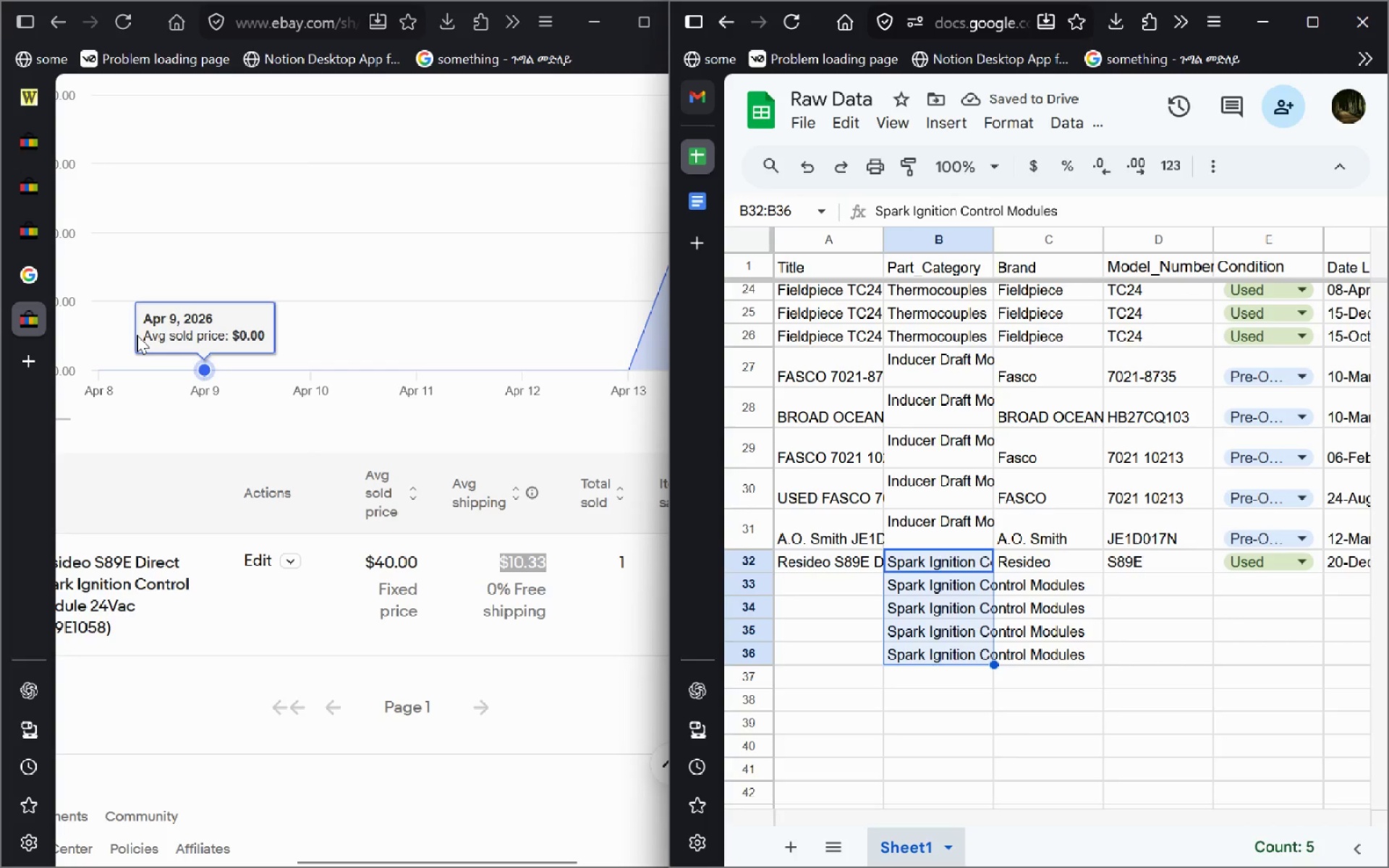 
wait(6.41)
 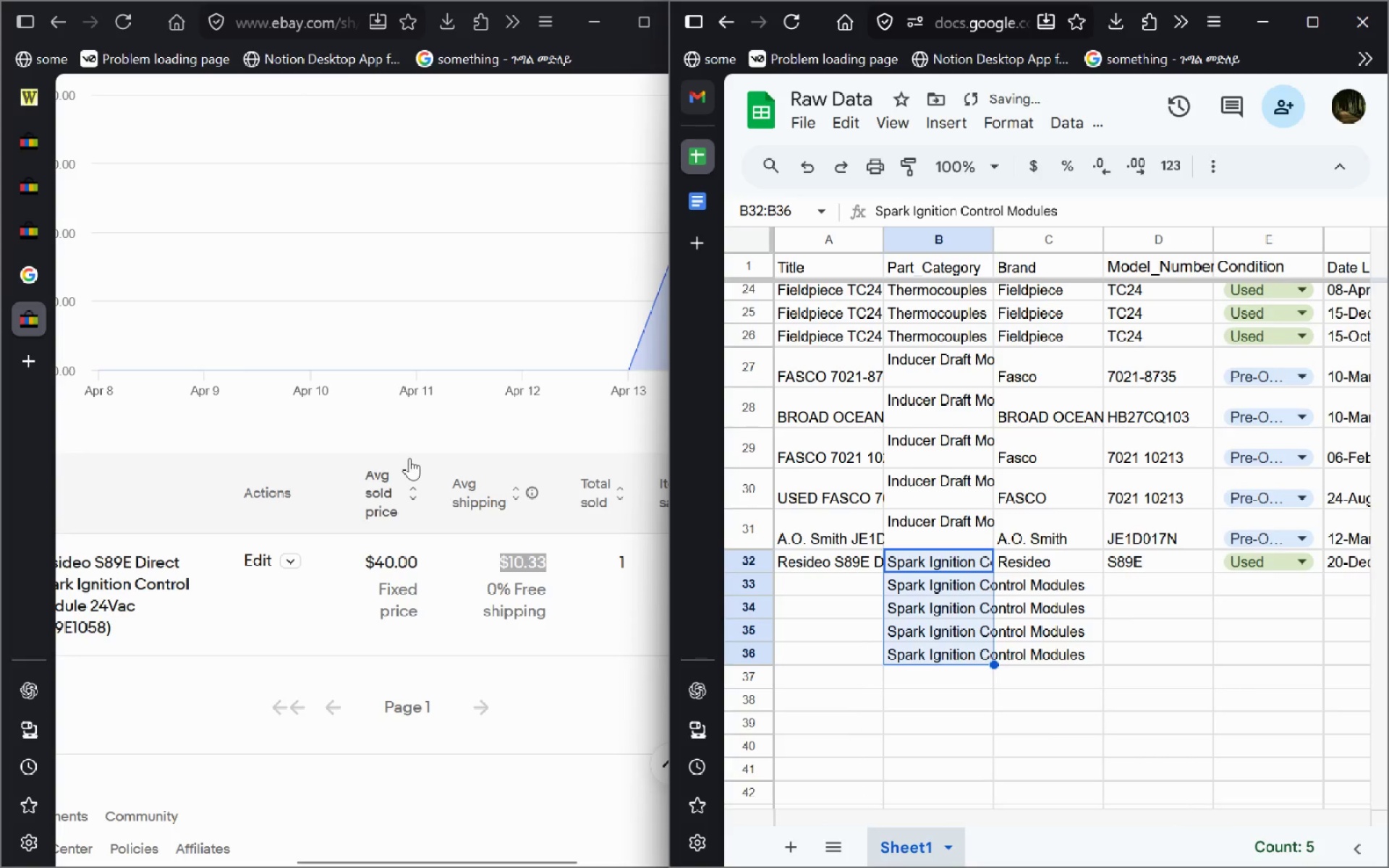 
left_click([38, 134])
 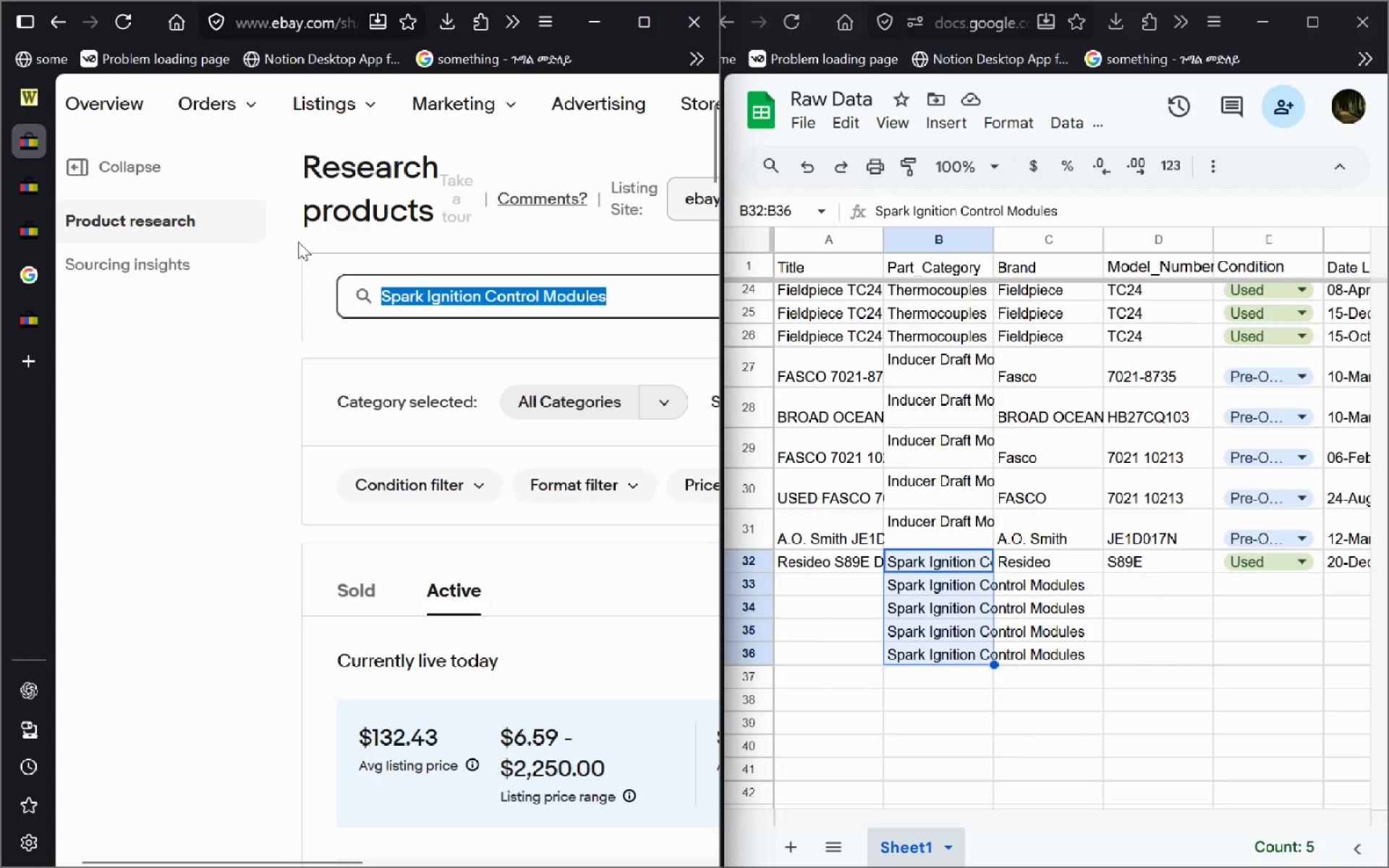 
left_click([20, 190])
 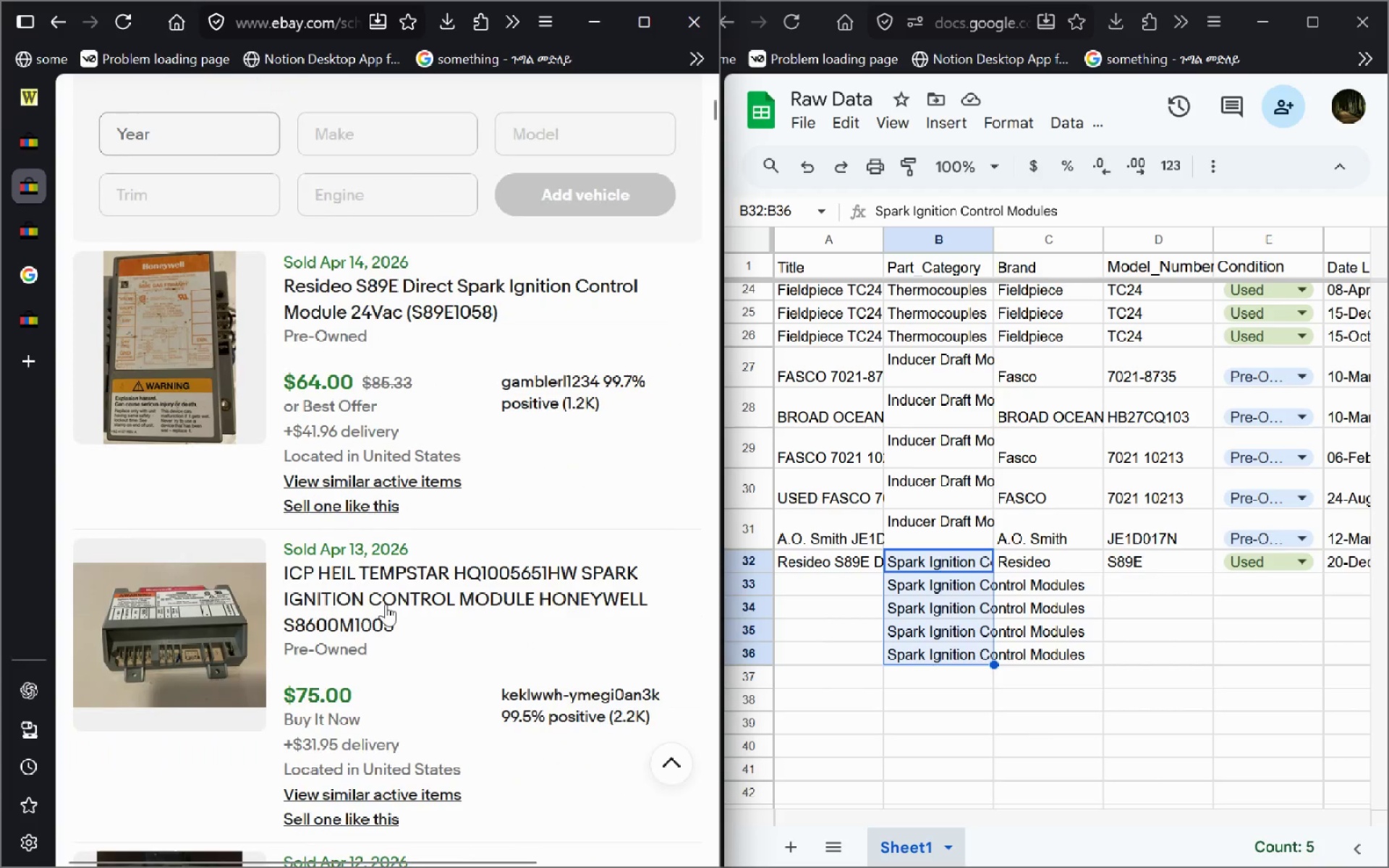 
left_click([386, 604])
 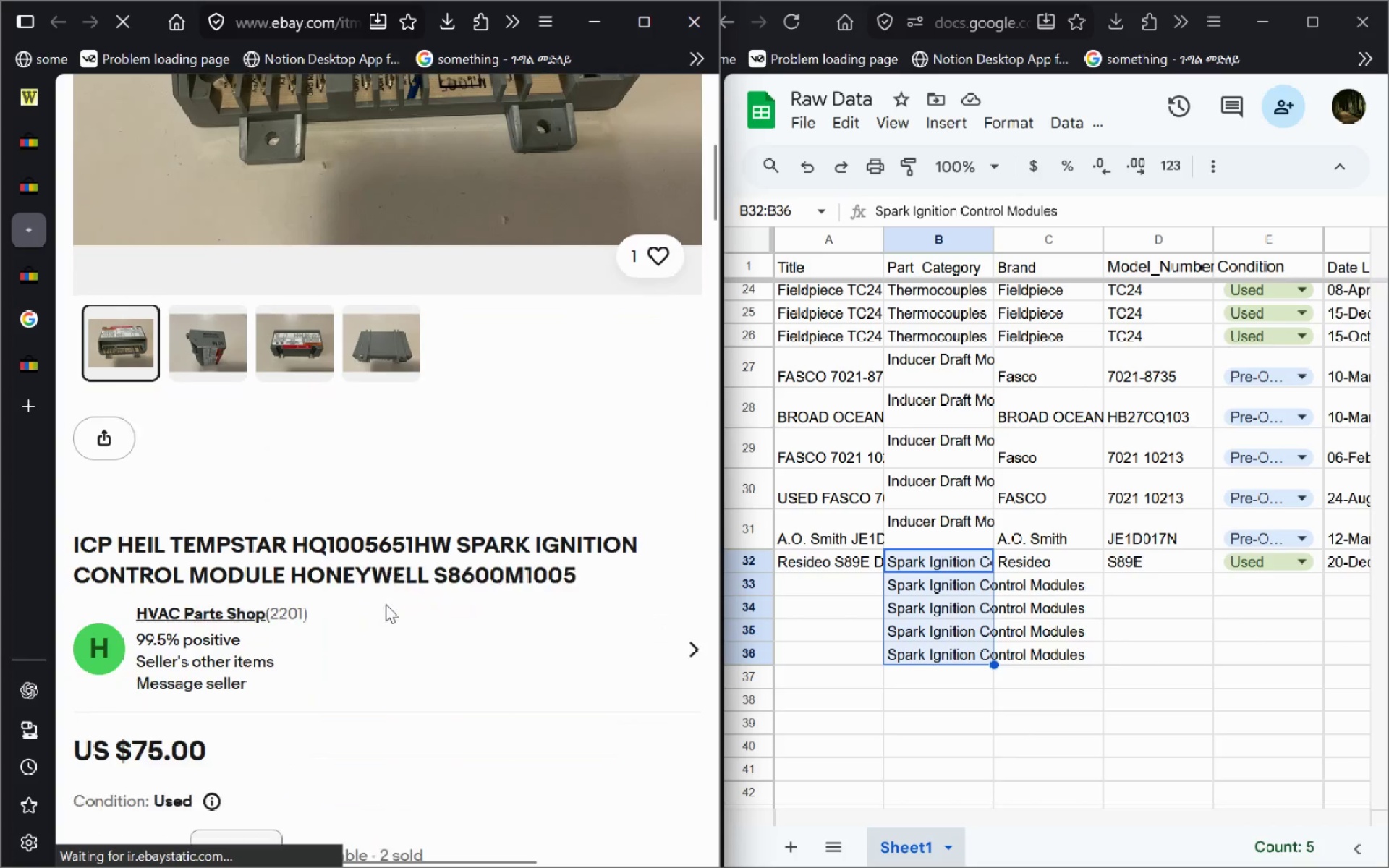 
wait(8.25)
 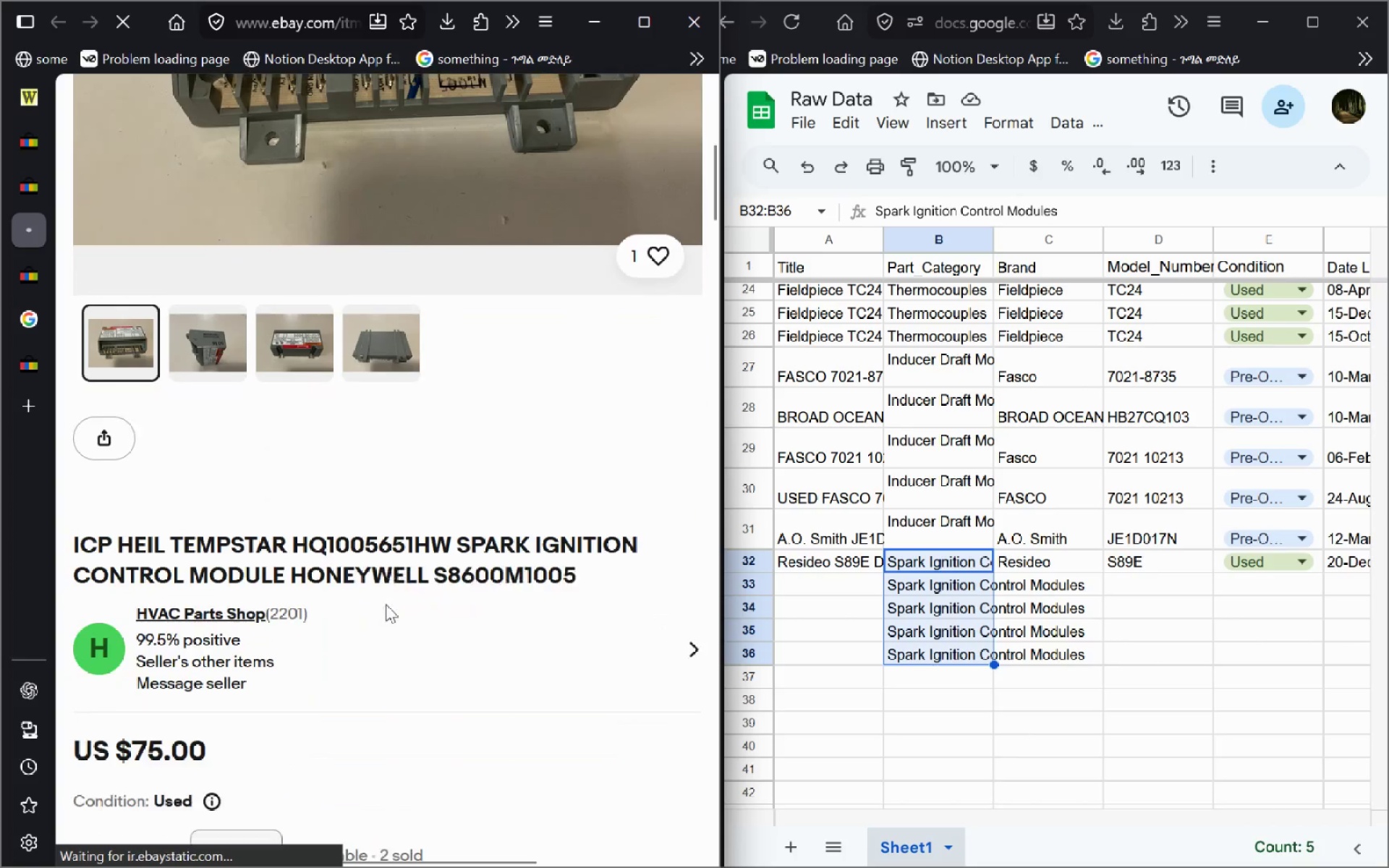 
left_click([9, 215])
 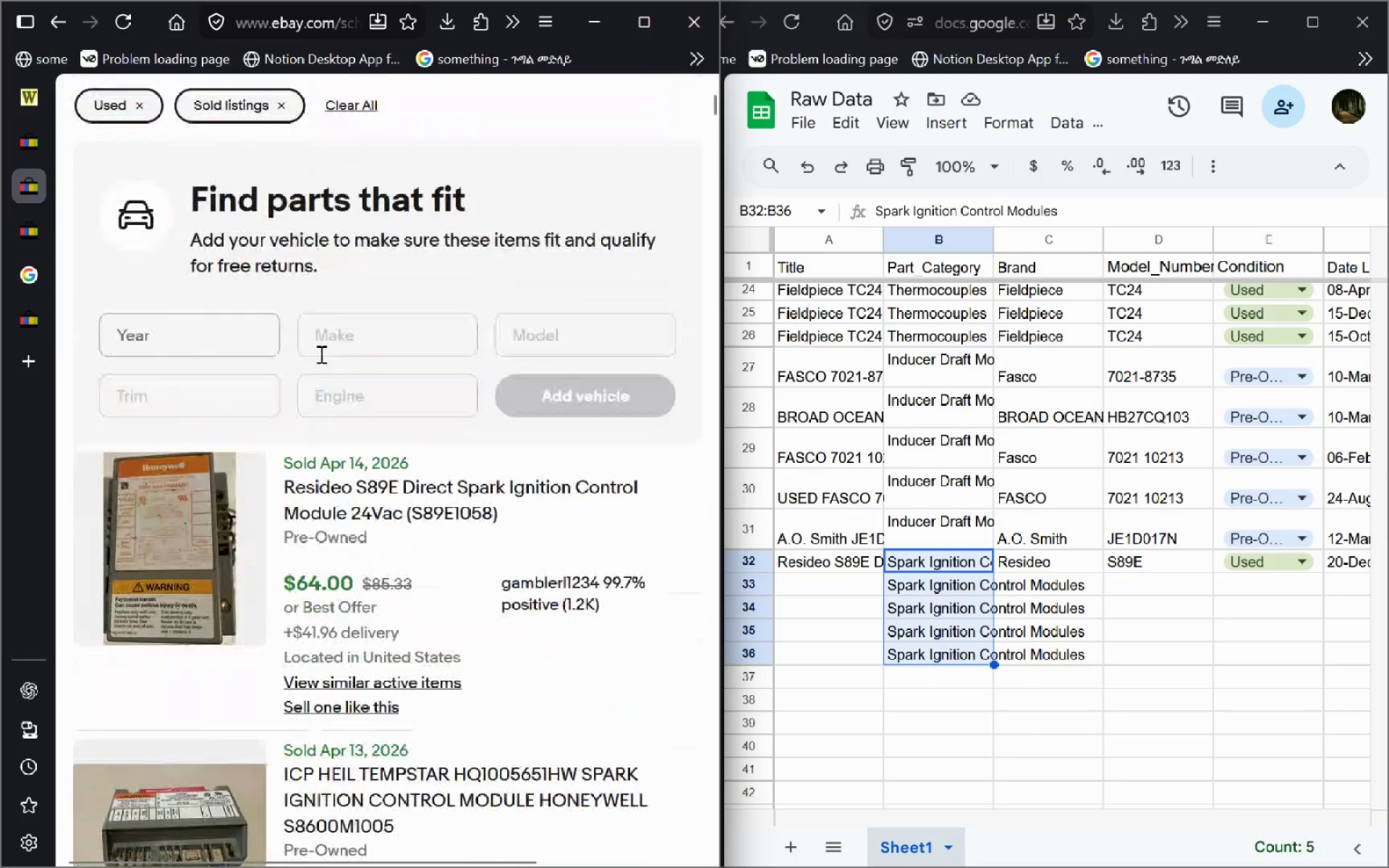 
mouse_move([370, 486])
 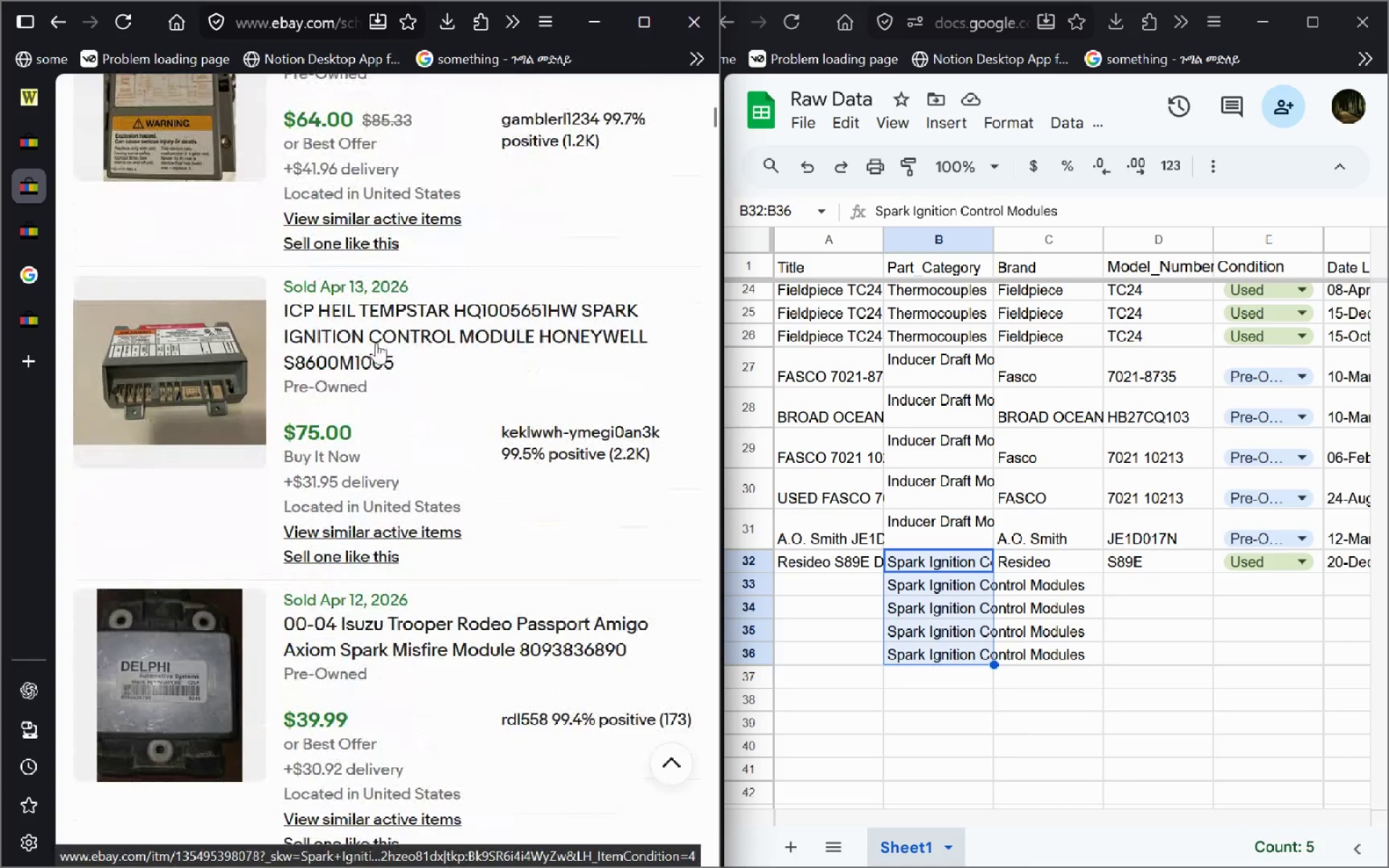 
left_click([428, 344])
 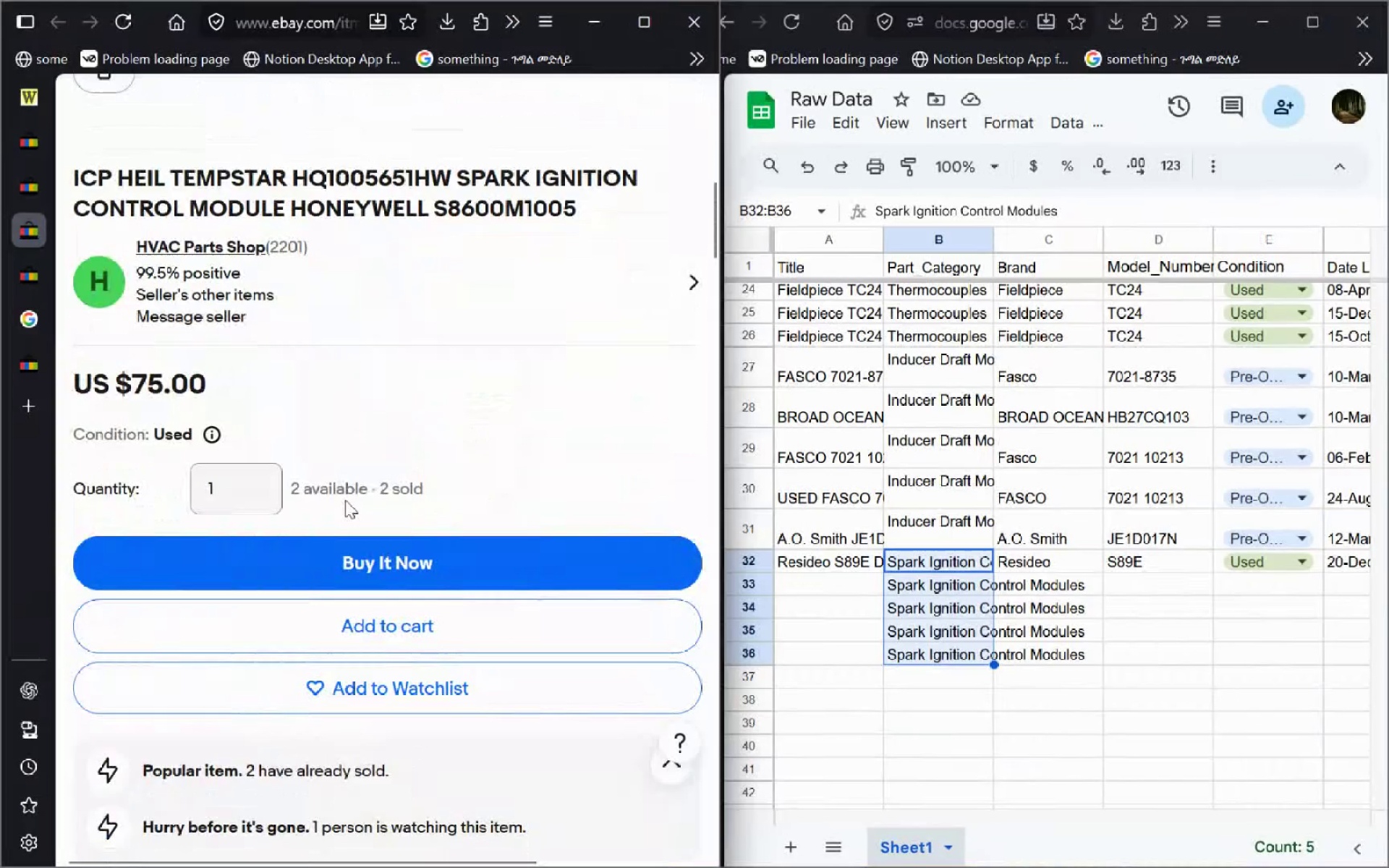 
wait(6.84)
 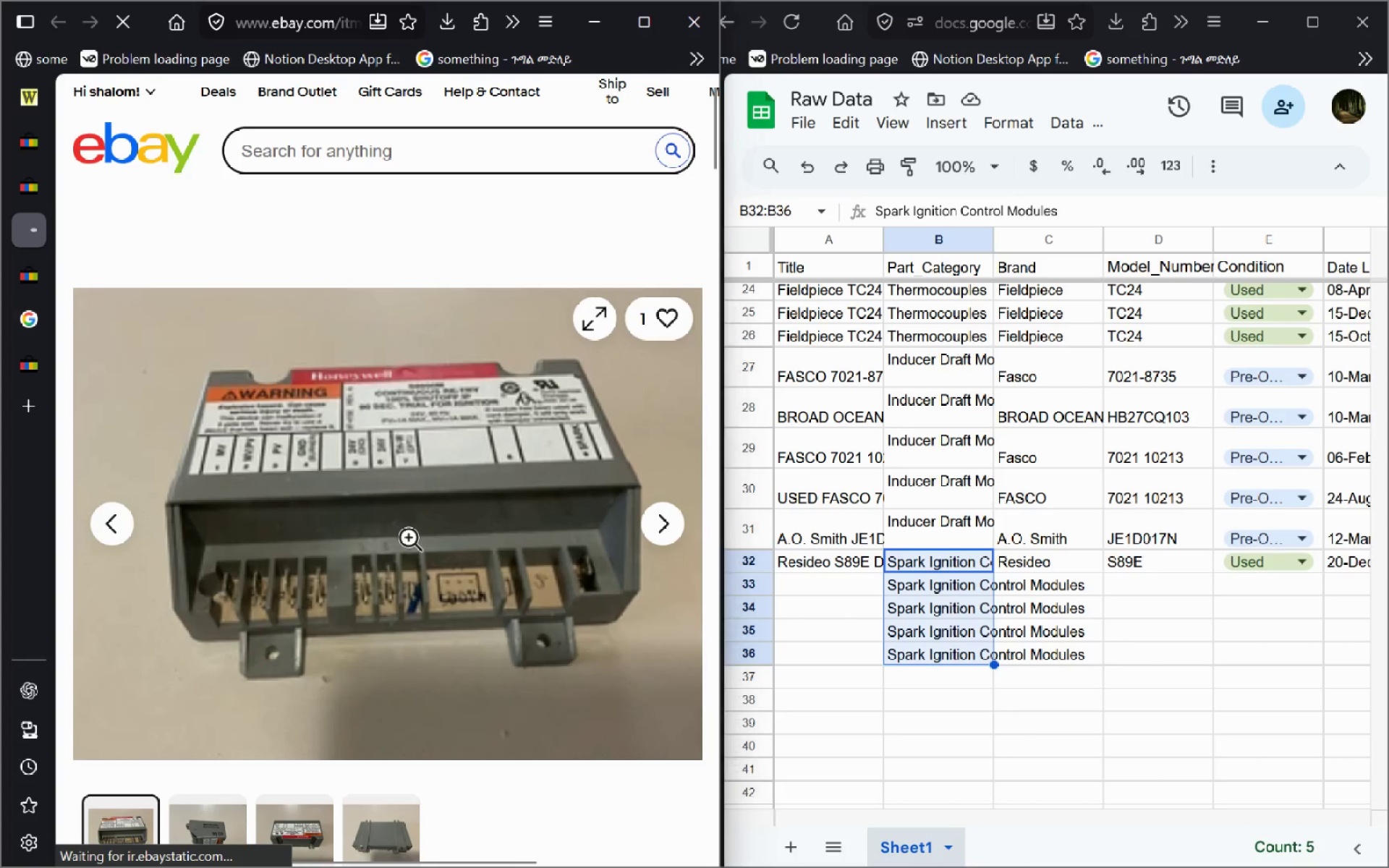 
left_click([9, 215])
 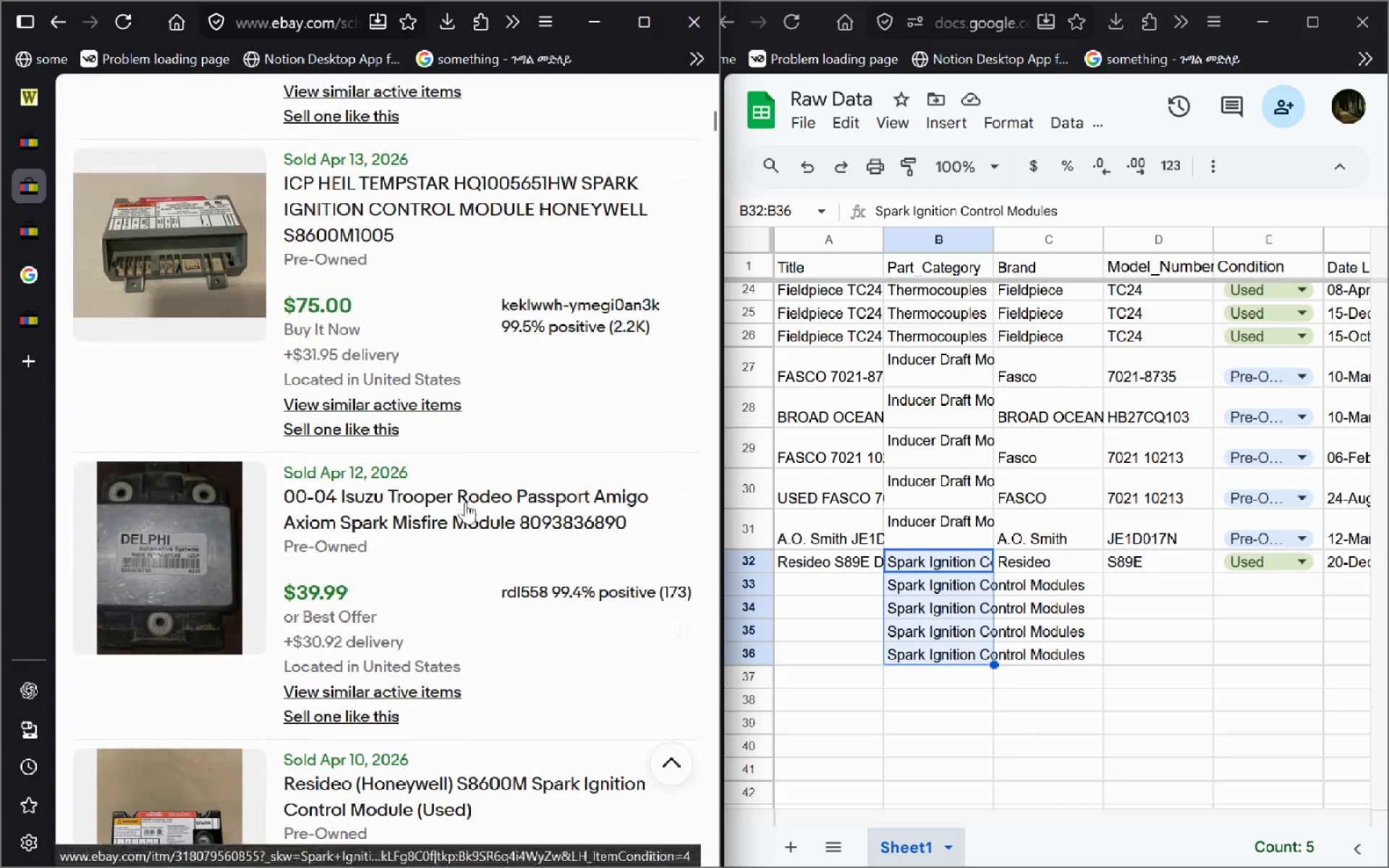 
left_click([465, 502])
 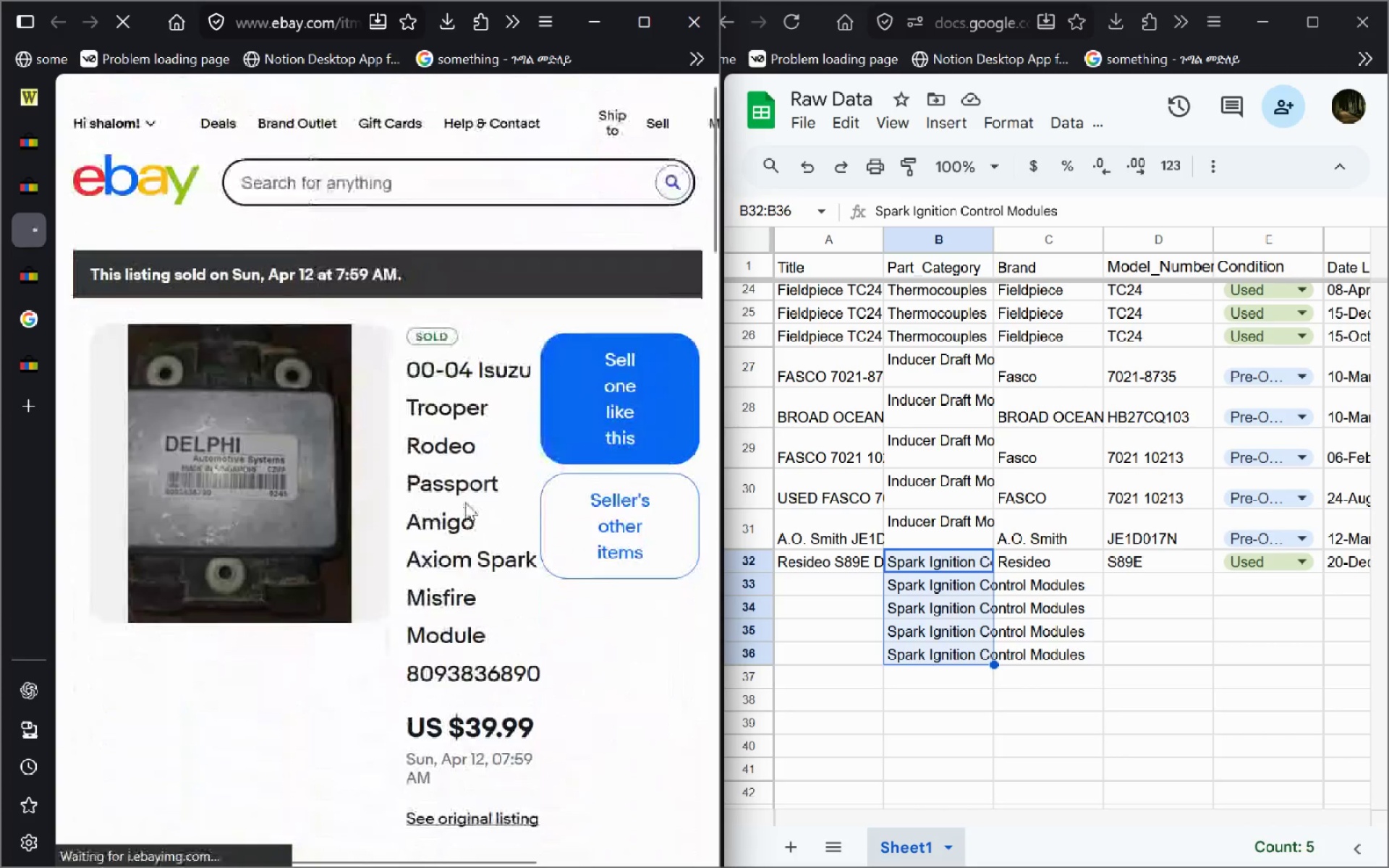 
wait(6.5)
 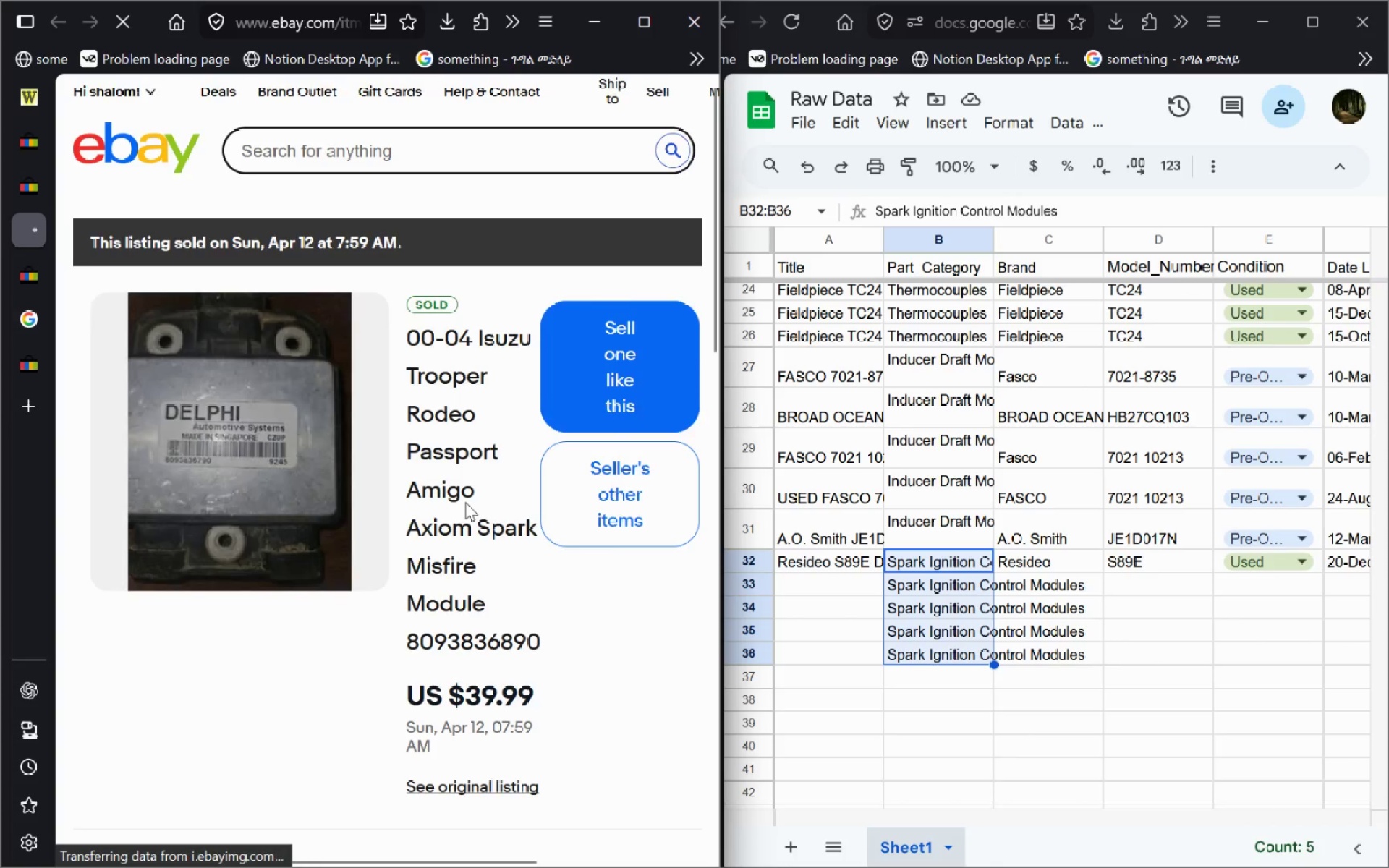 
left_click([488, 443])
 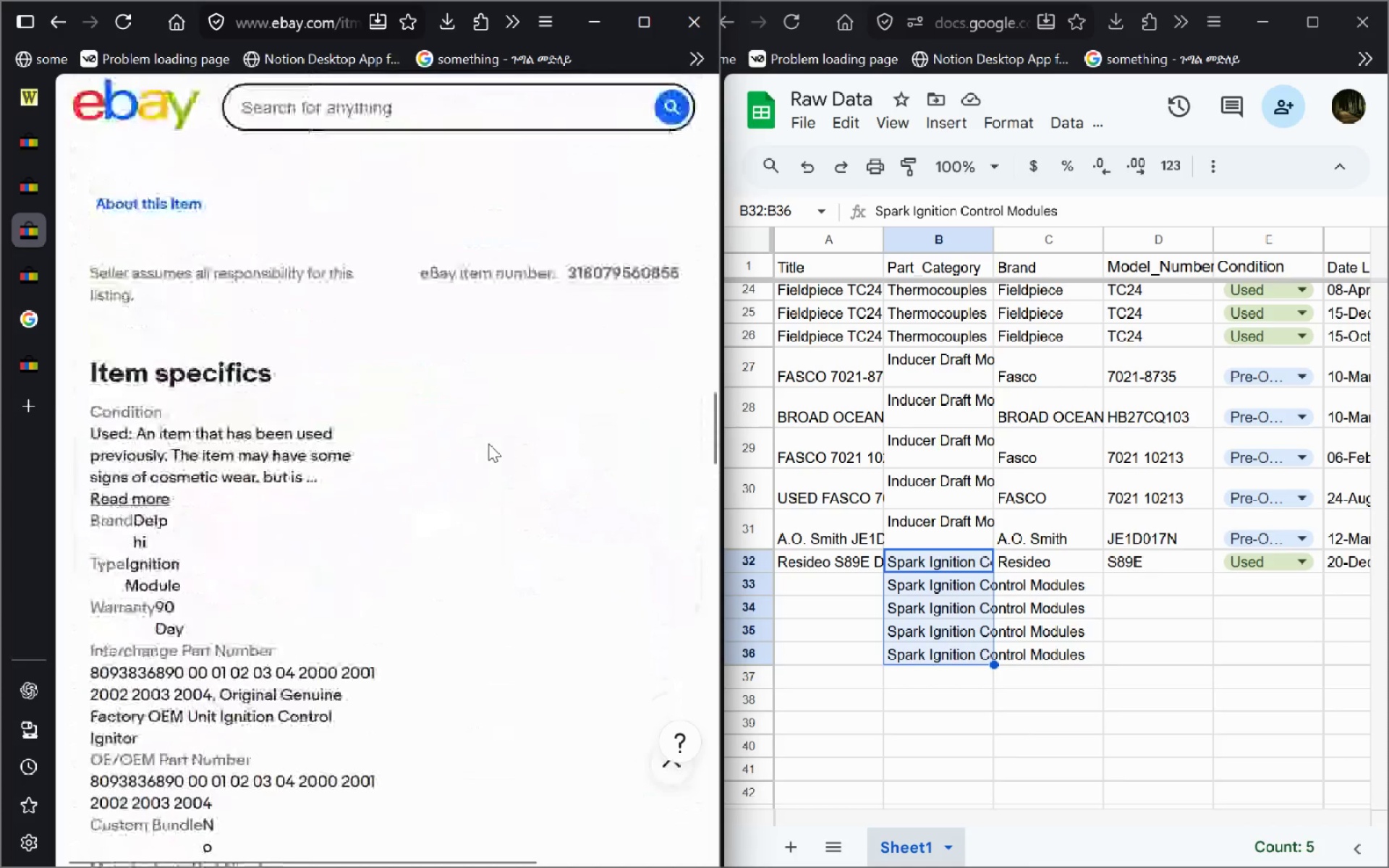 
wait(6.95)
 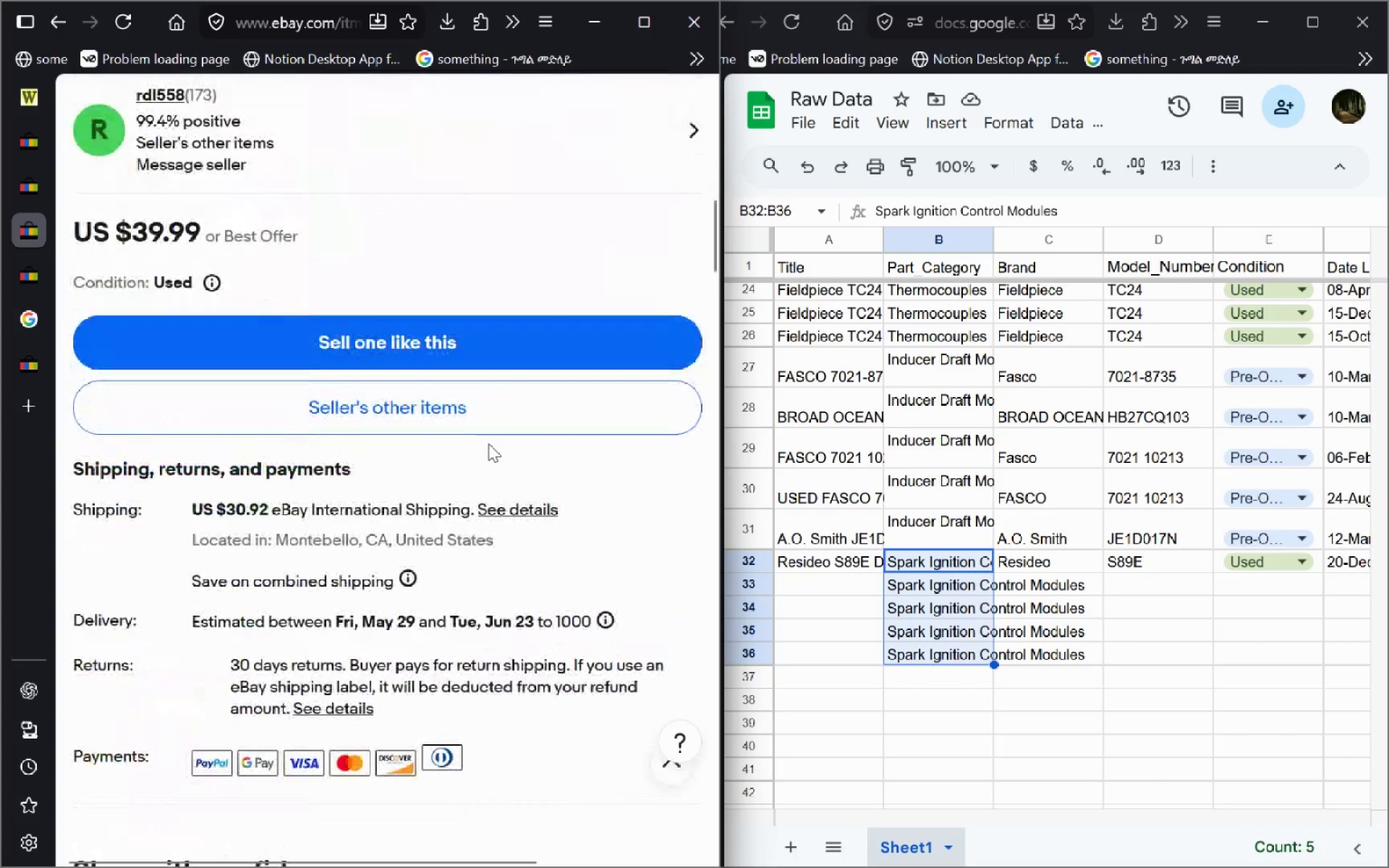 
left_click_drag(start_coordinate=[566, 282], to_coordinate=[692, 281])
 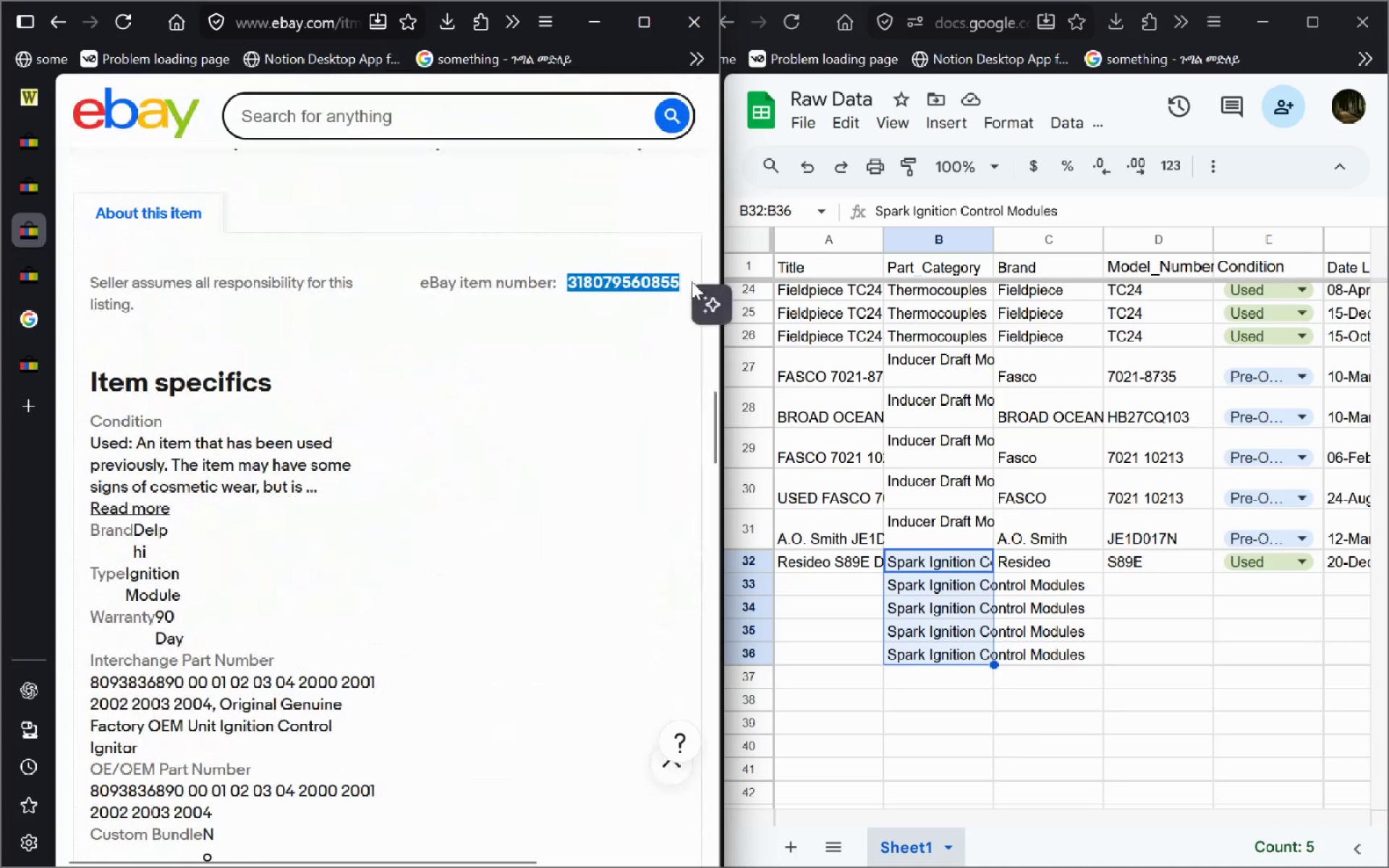 
key(Control+C)
 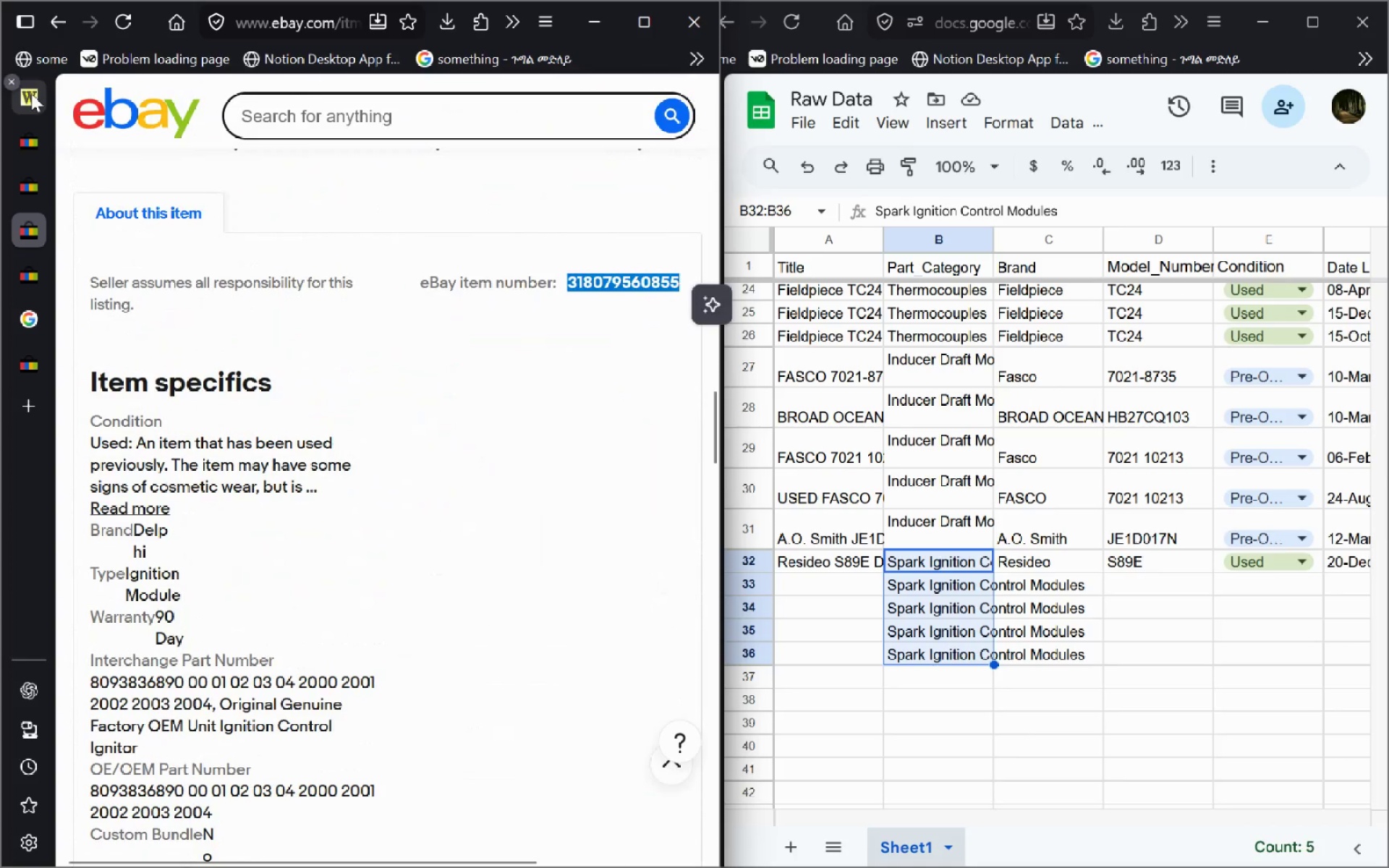 
left_click([31, 93])
 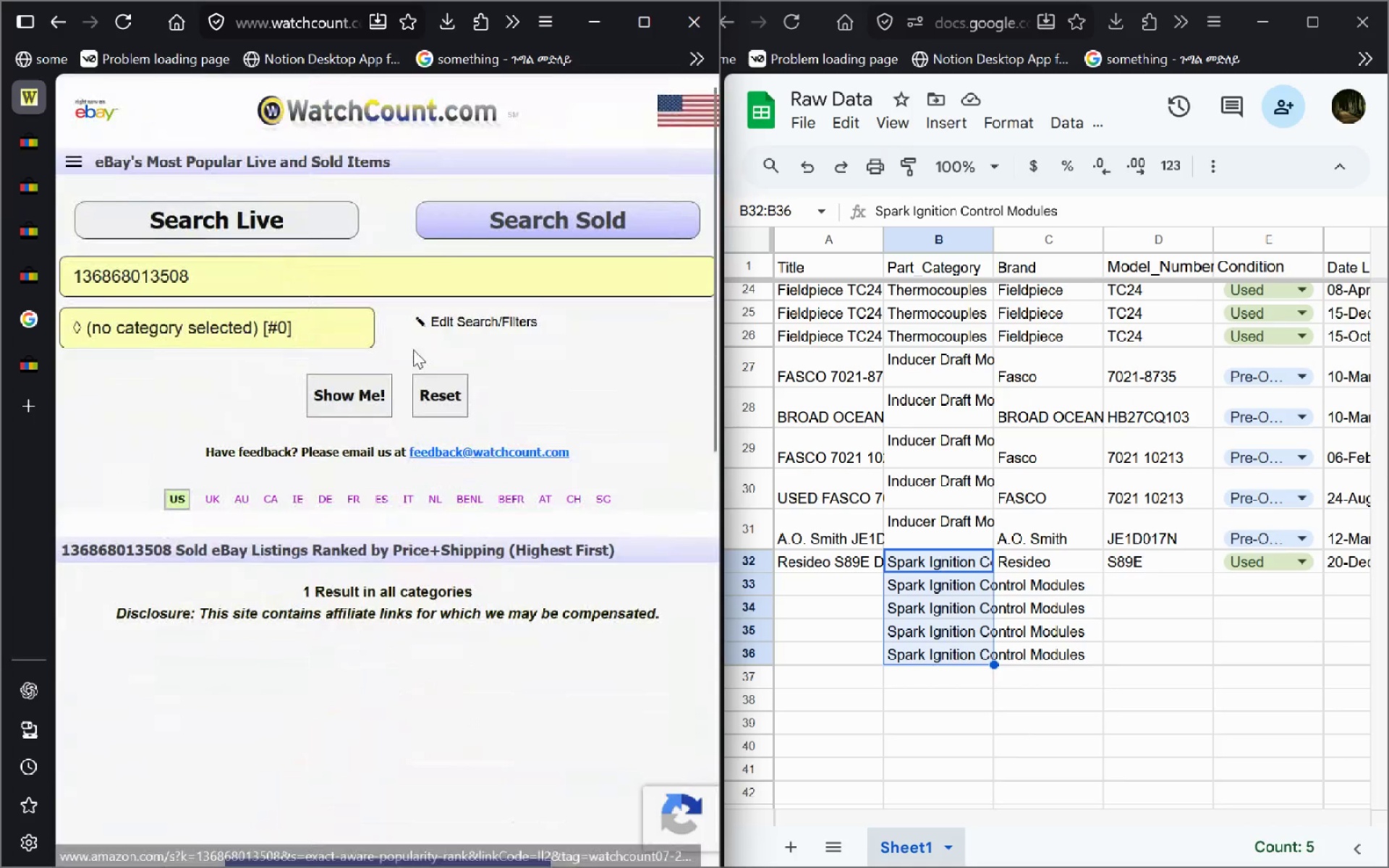 
left_click([310, 278])
 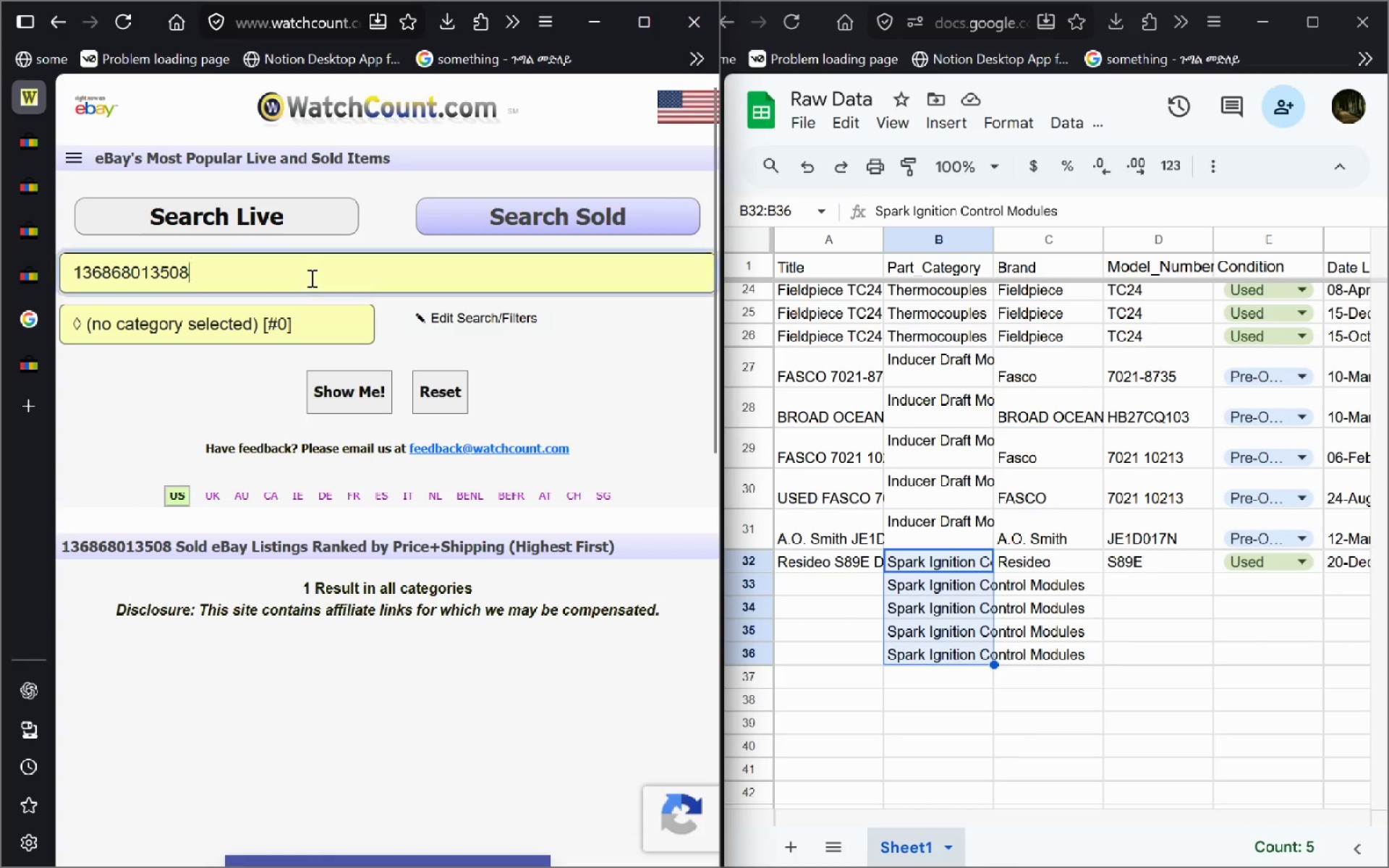 
key(Control+A)
 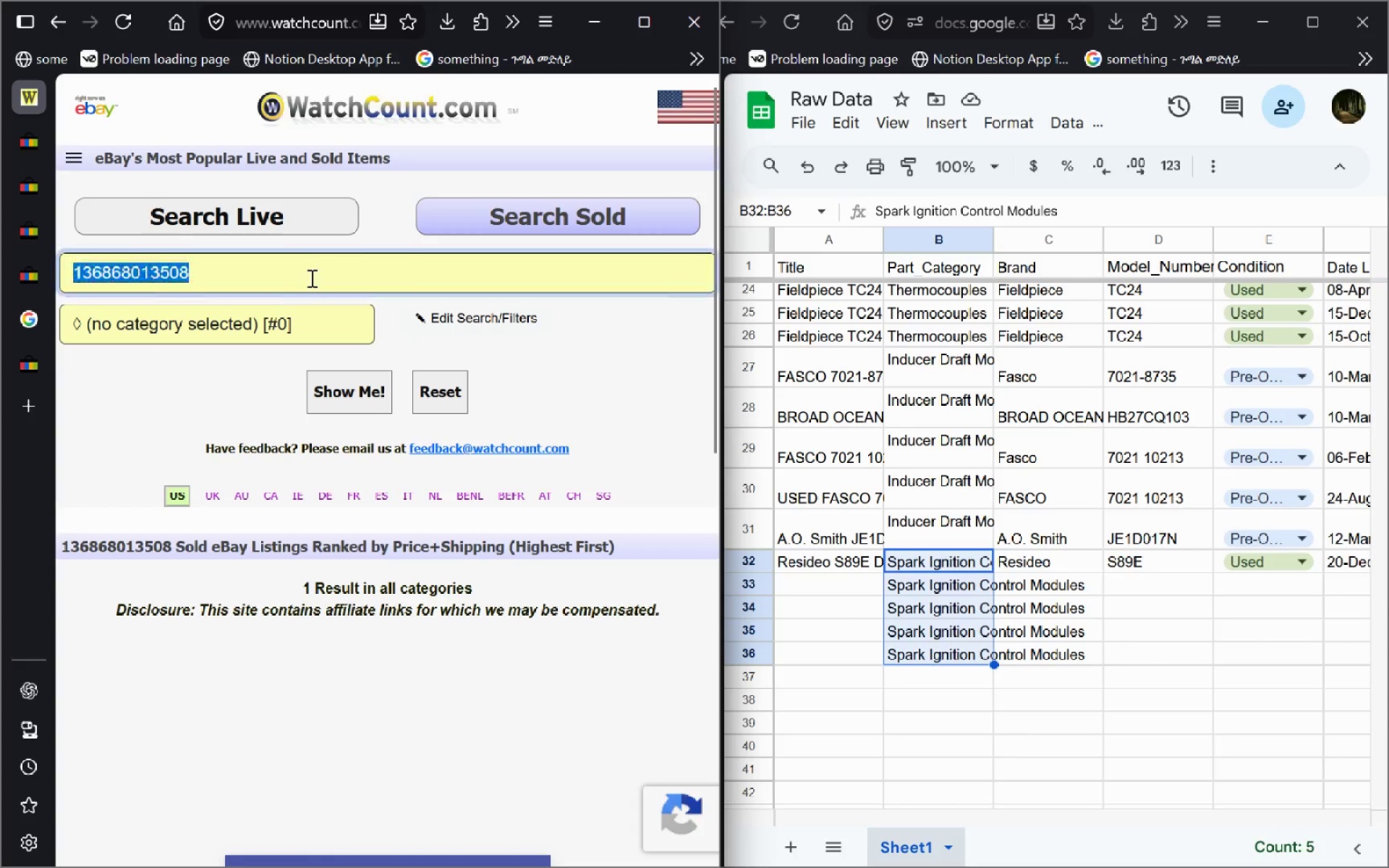 
key(Control+V)
 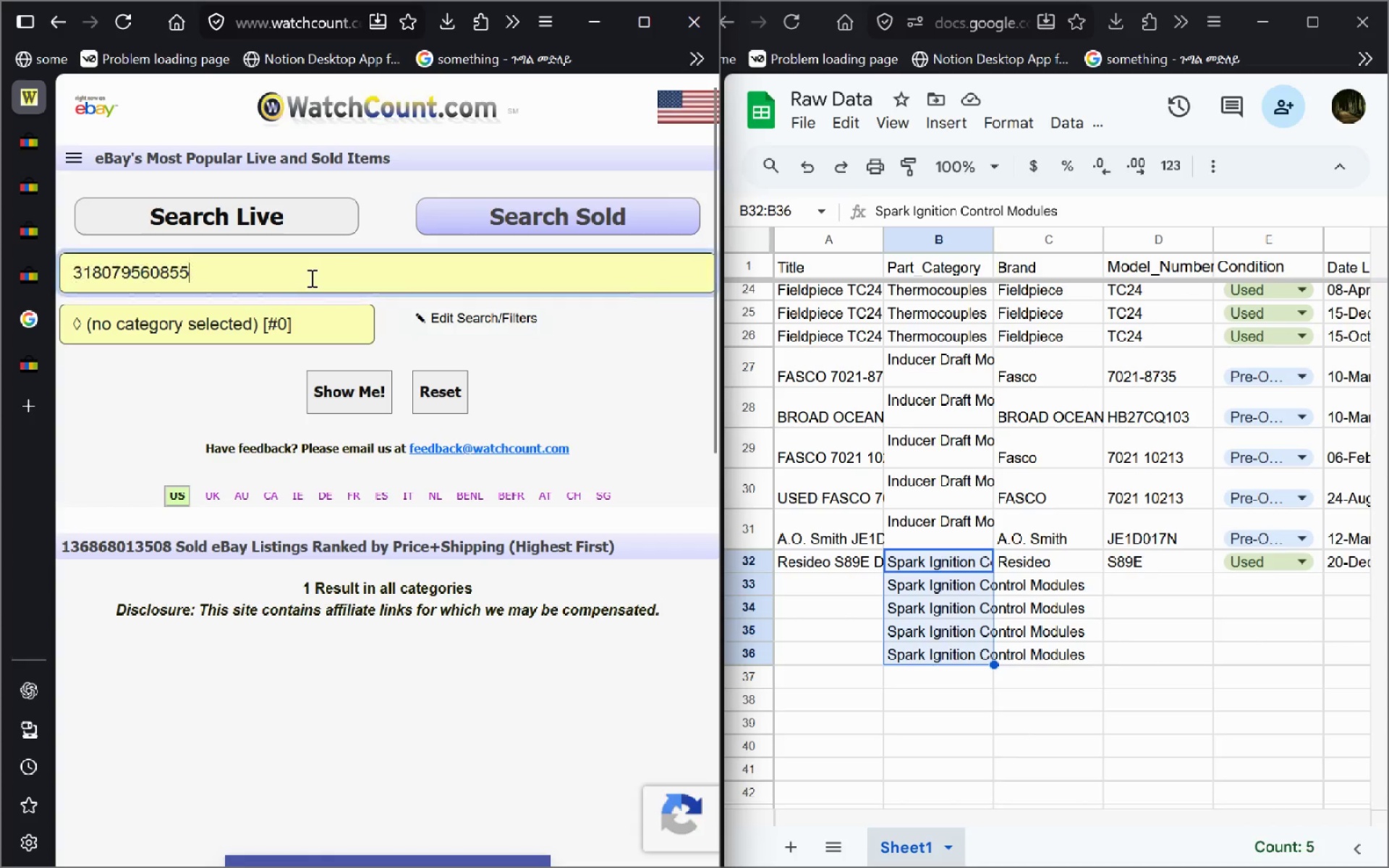 
left_click([310, 278])
 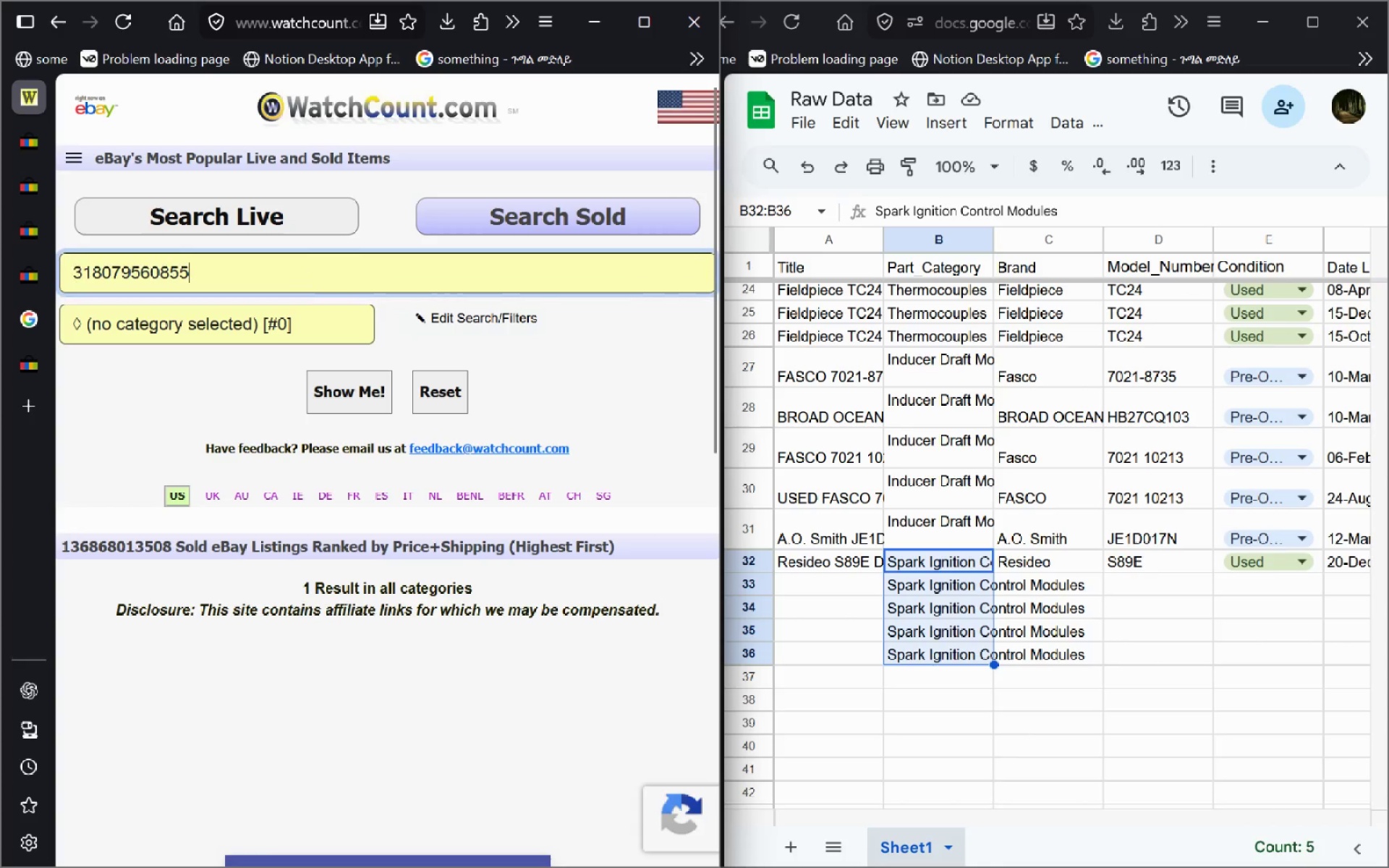 
key(Enter)
 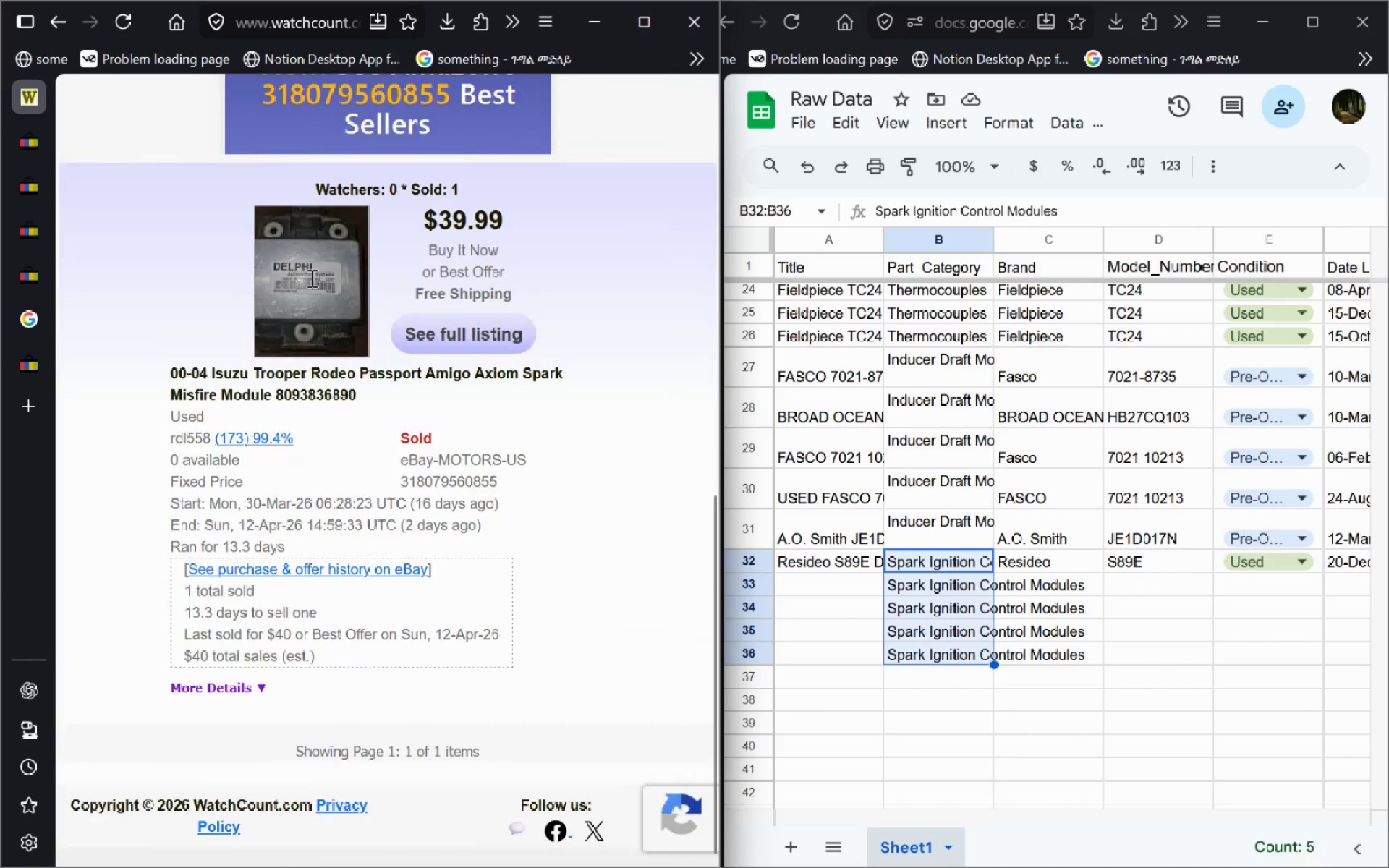 
wait(5.49)
 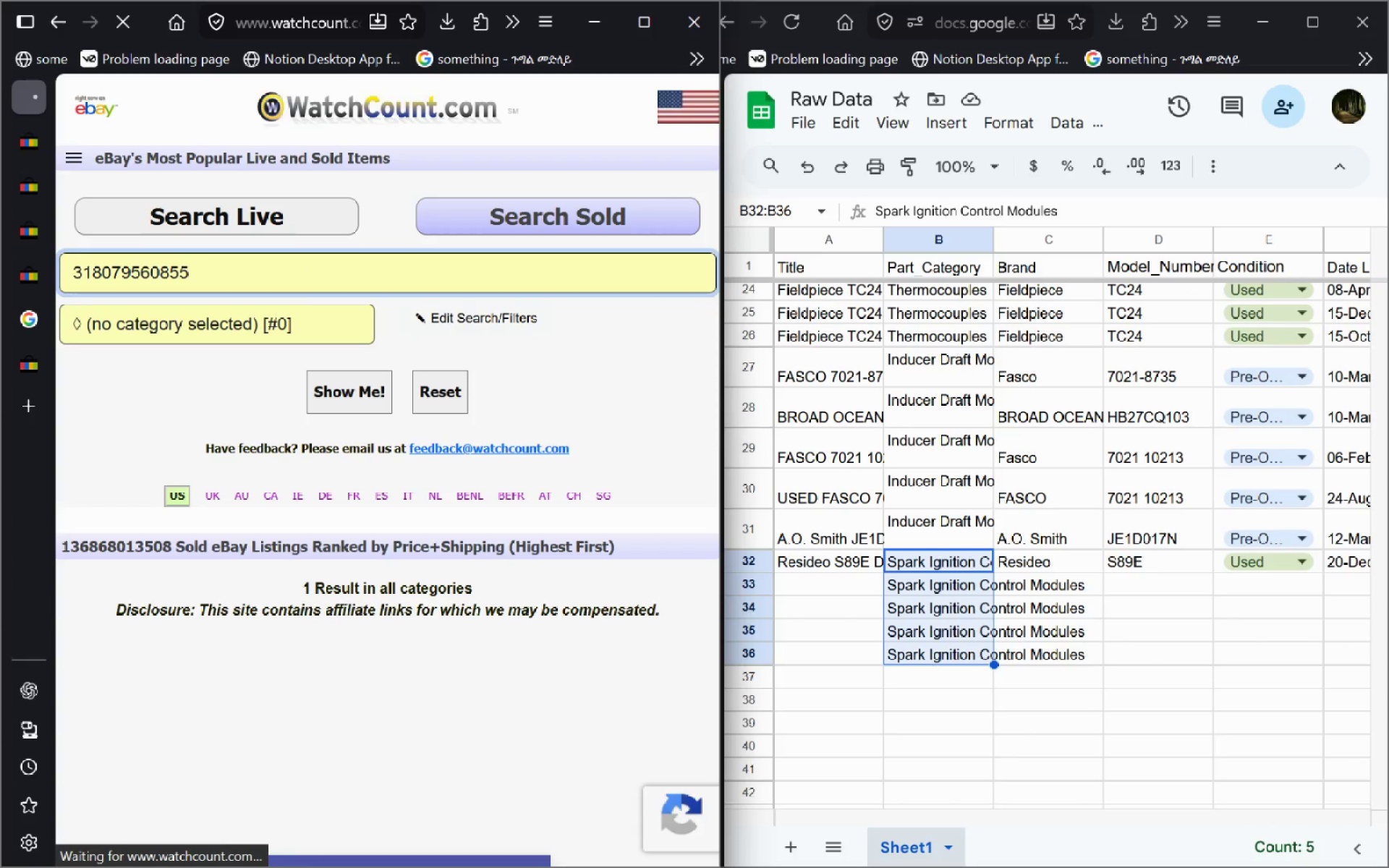 
left_click_drag(start_coordinate=[364, 417], to_coordinate=[165, 399])
 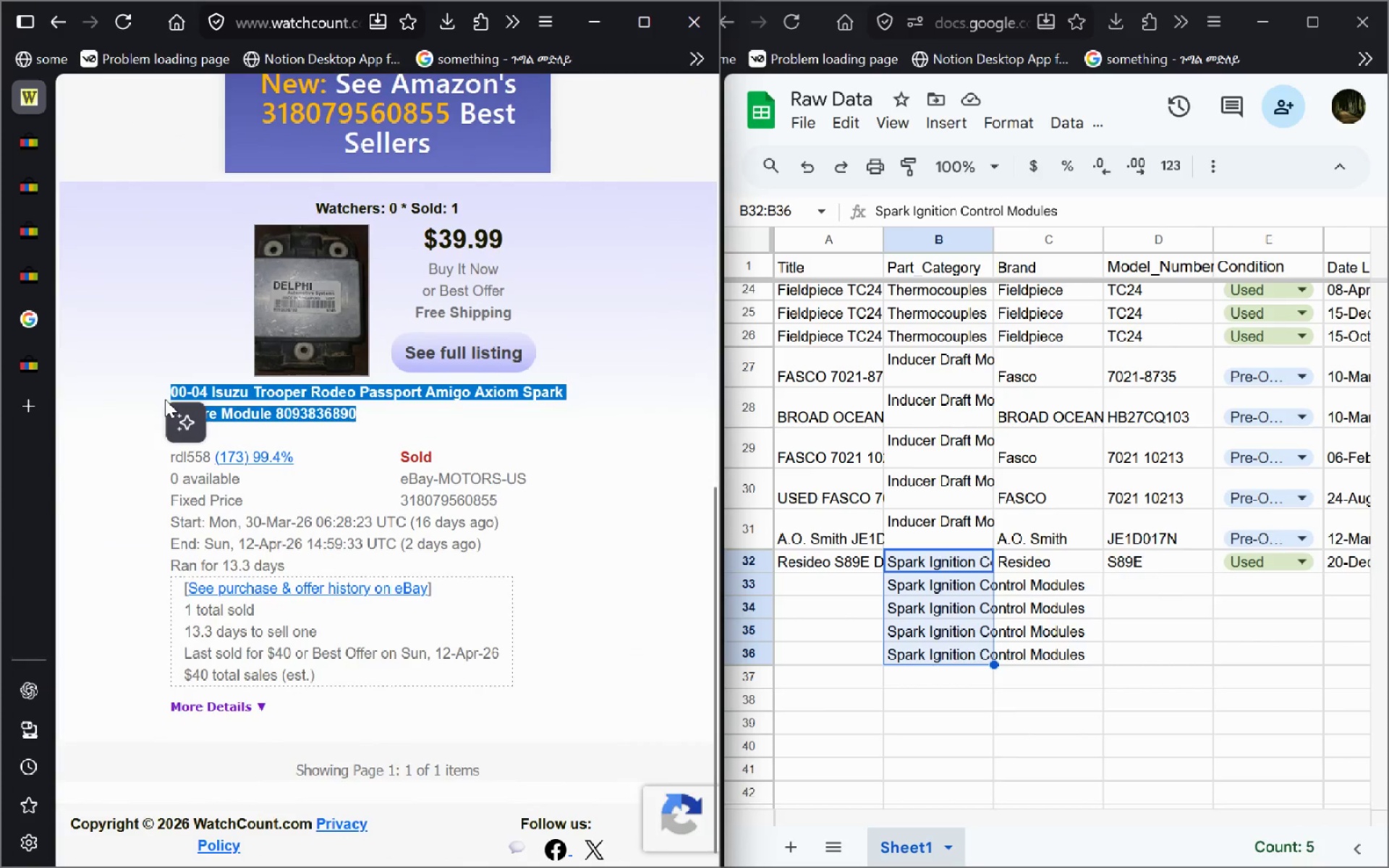 
key(Control+C)
 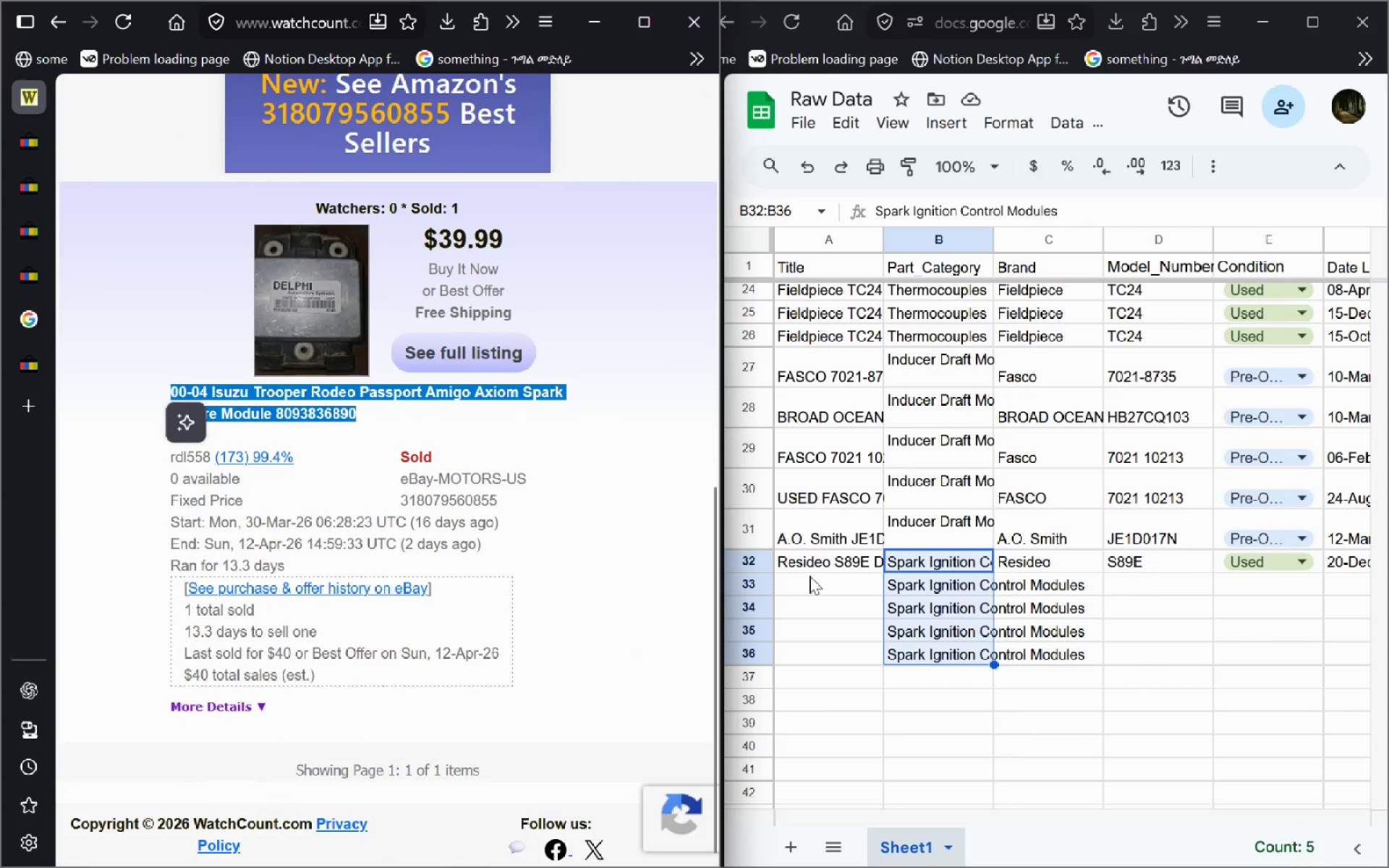 
left_click([810, 575])
 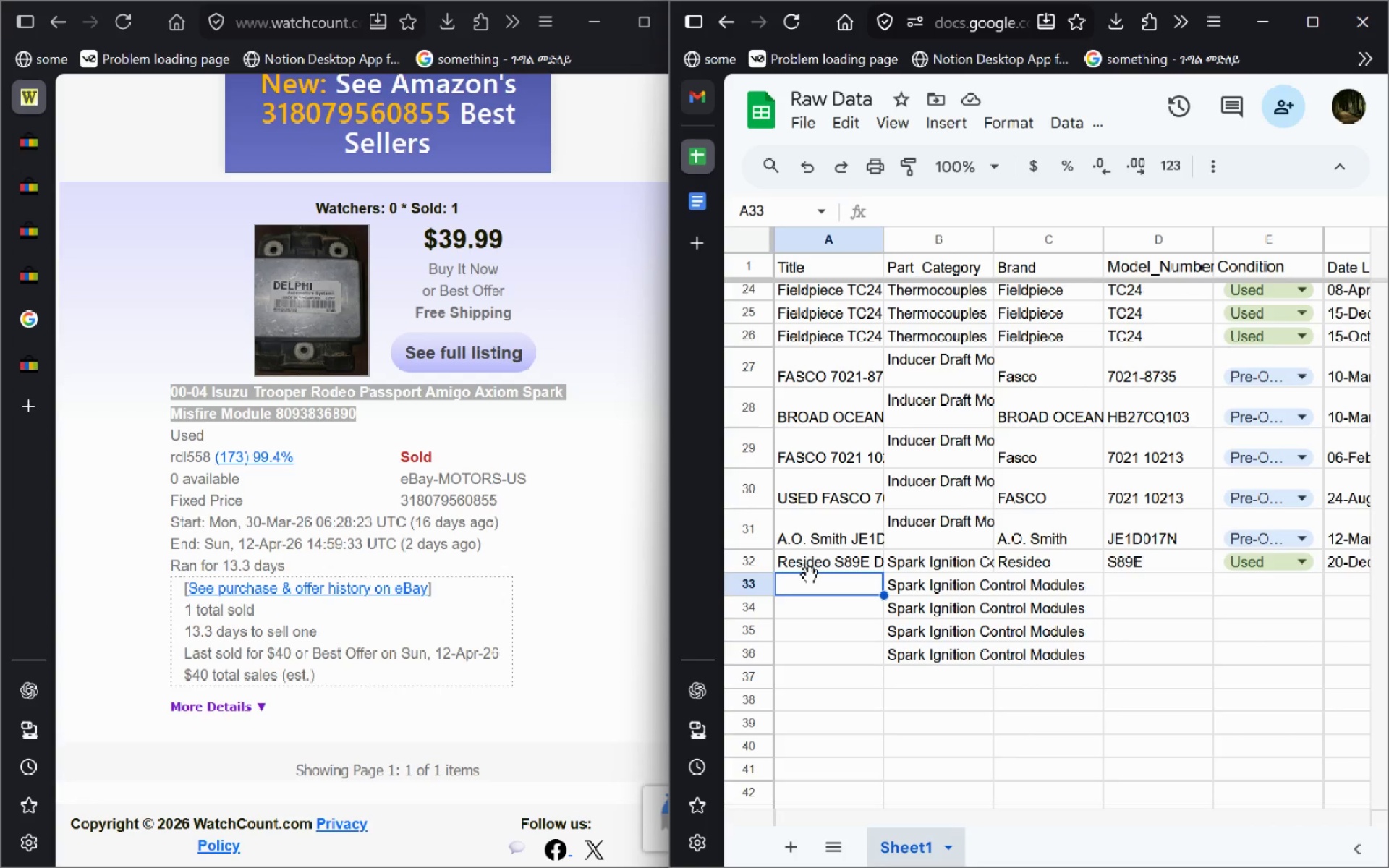 
key(Control+V)
 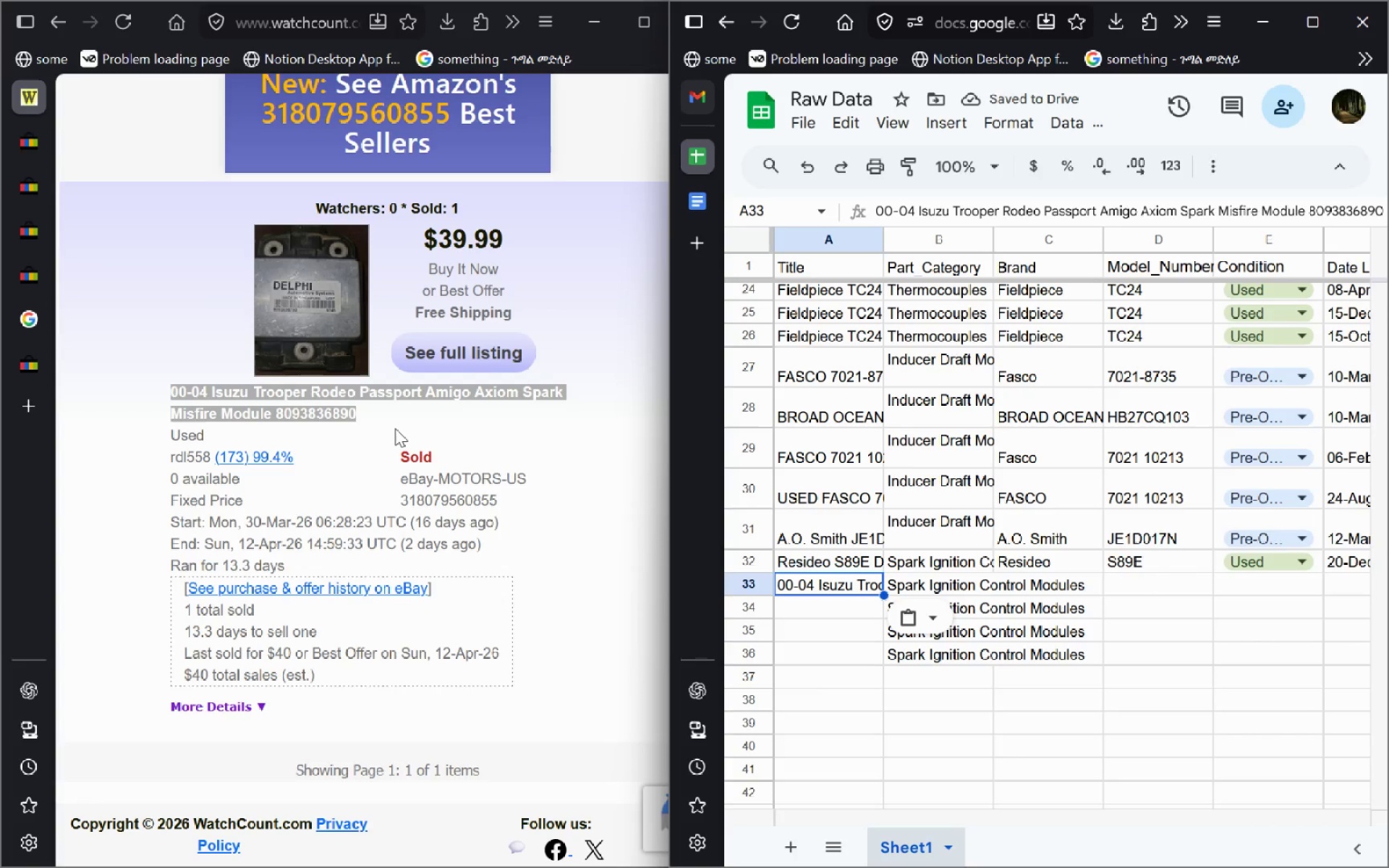 
wait(9.88)
 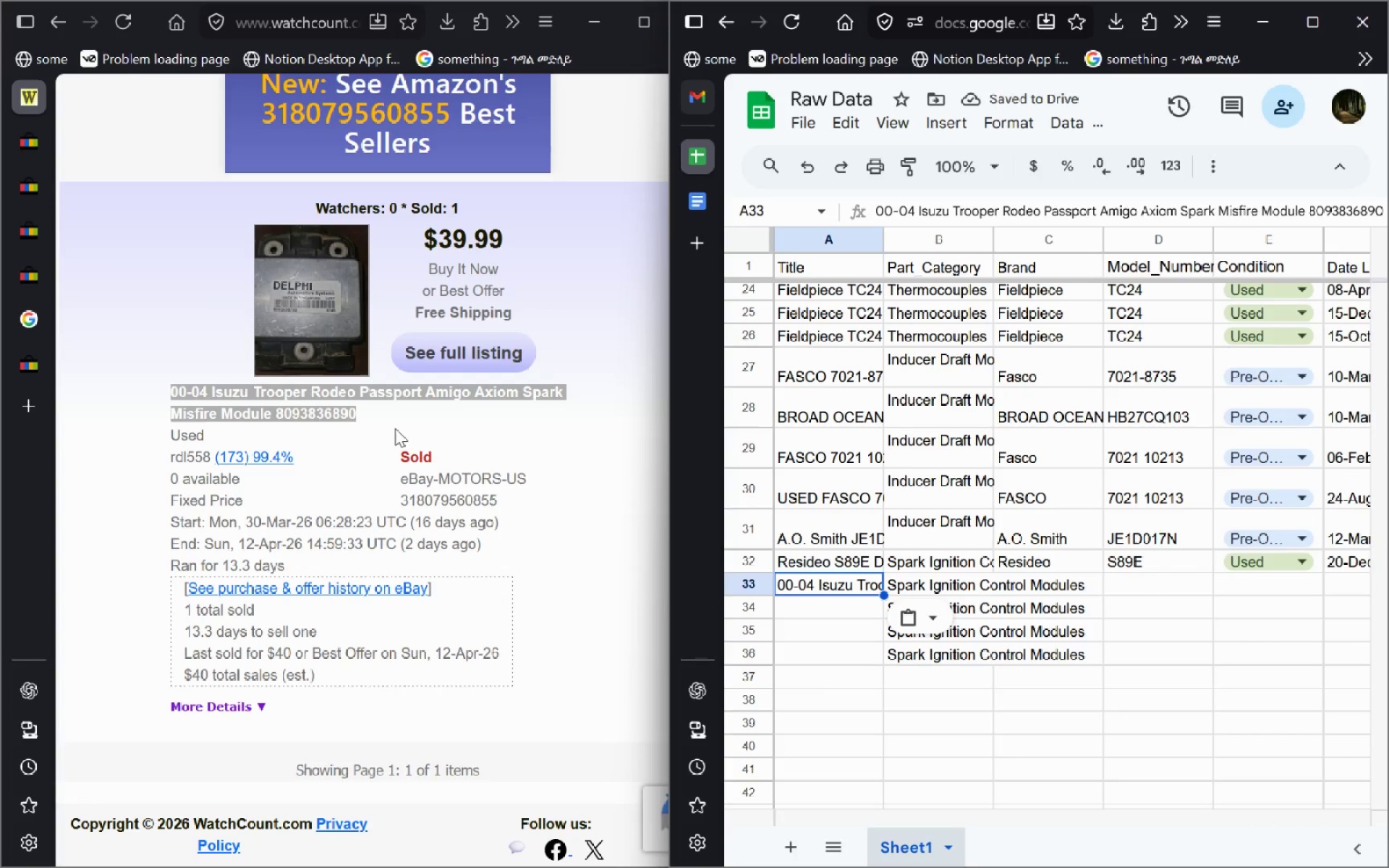 
left_click([240, 523])
 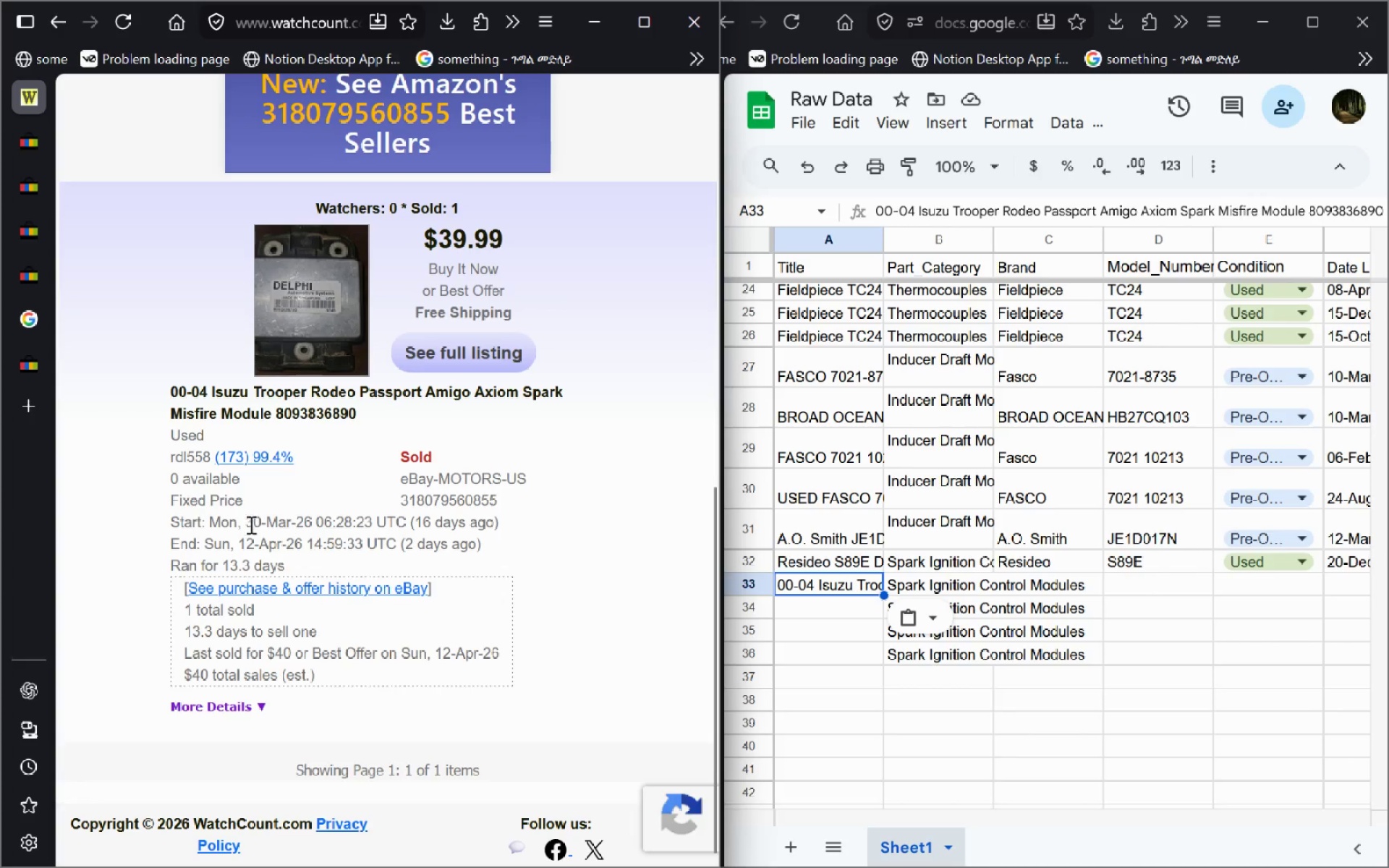 
left_click_drag(start_coordinate=[242, 522], to_coordinate=[403, 521])
 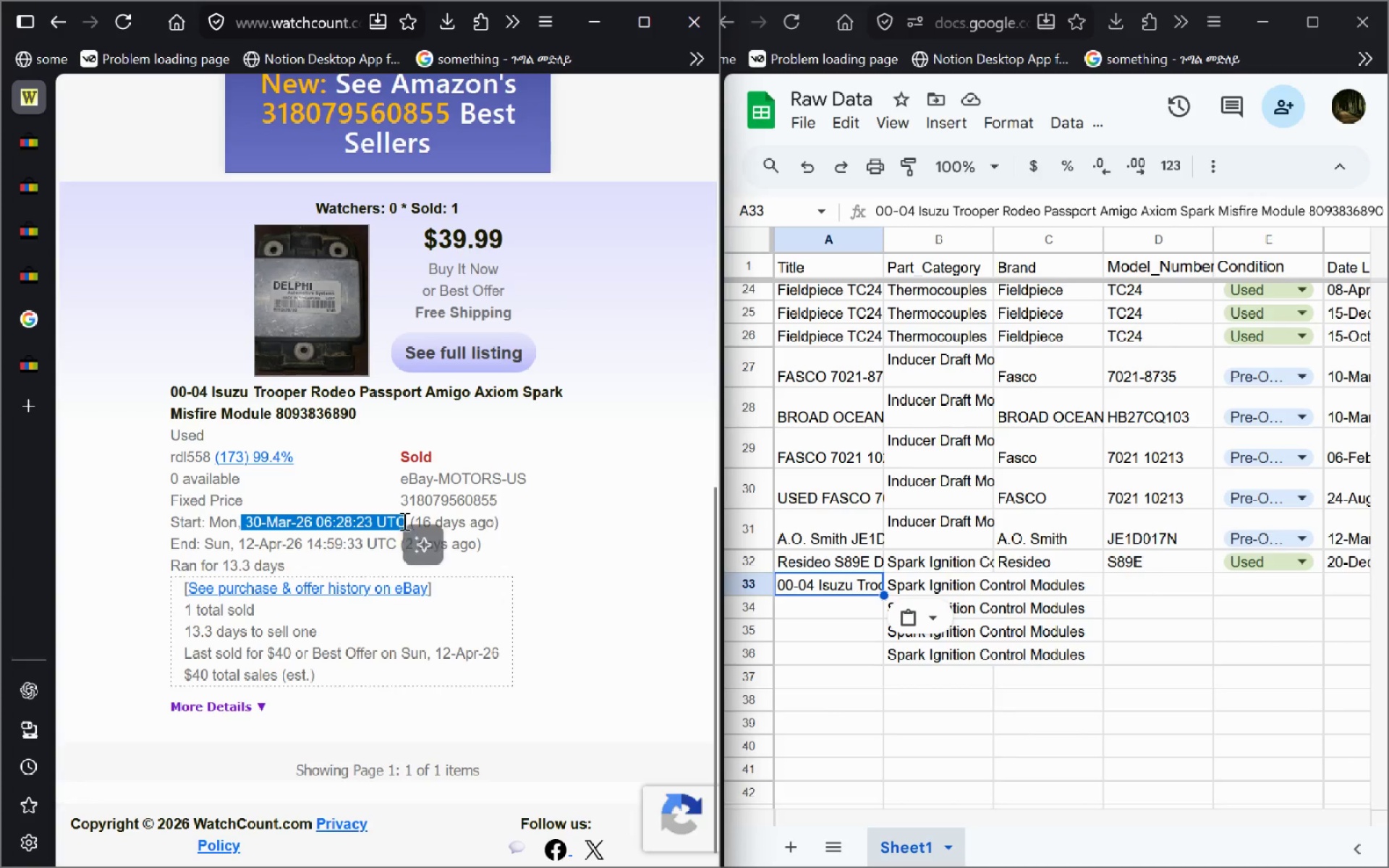 
key(Control+C)
 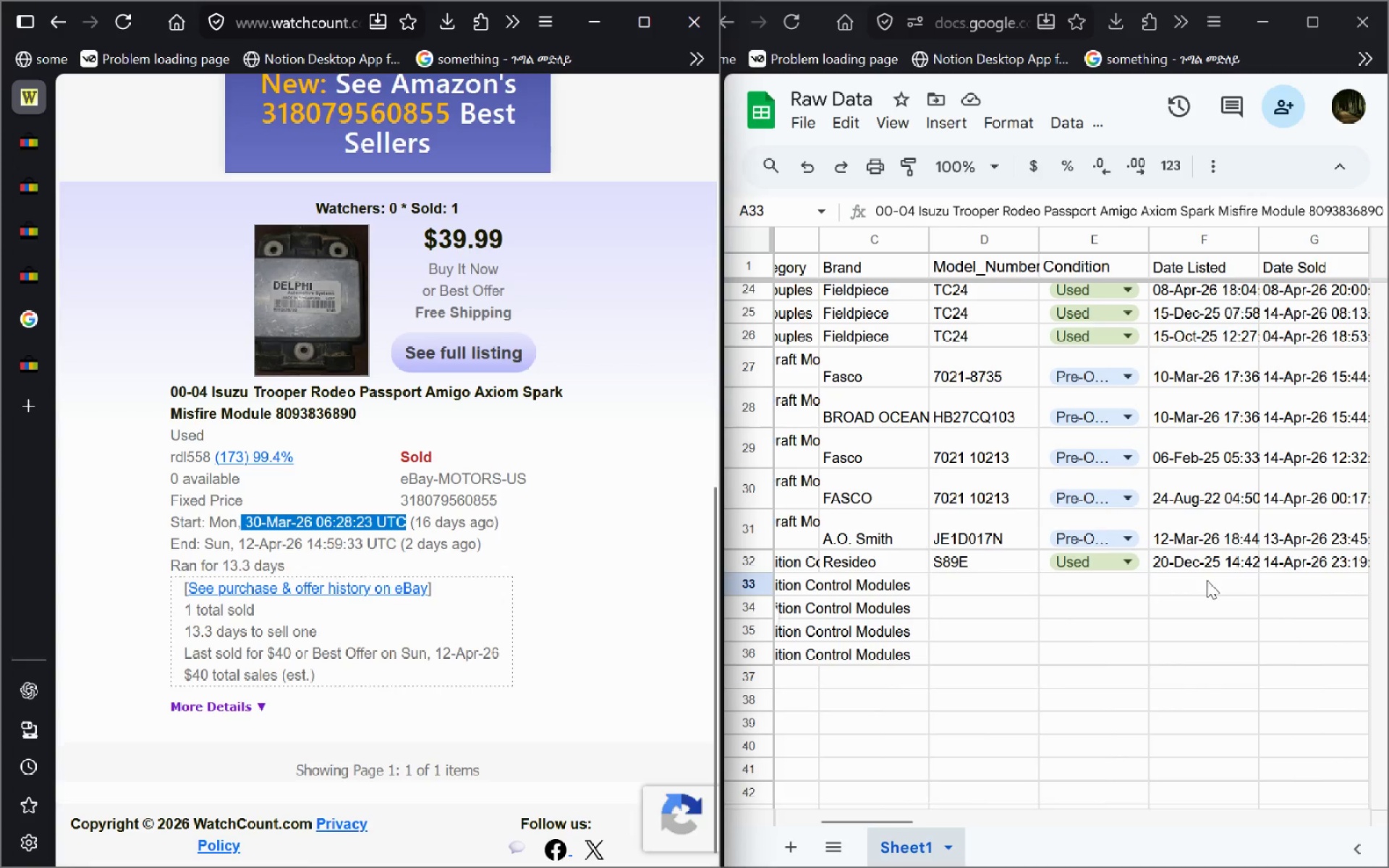 
left_click([1204, 580])
 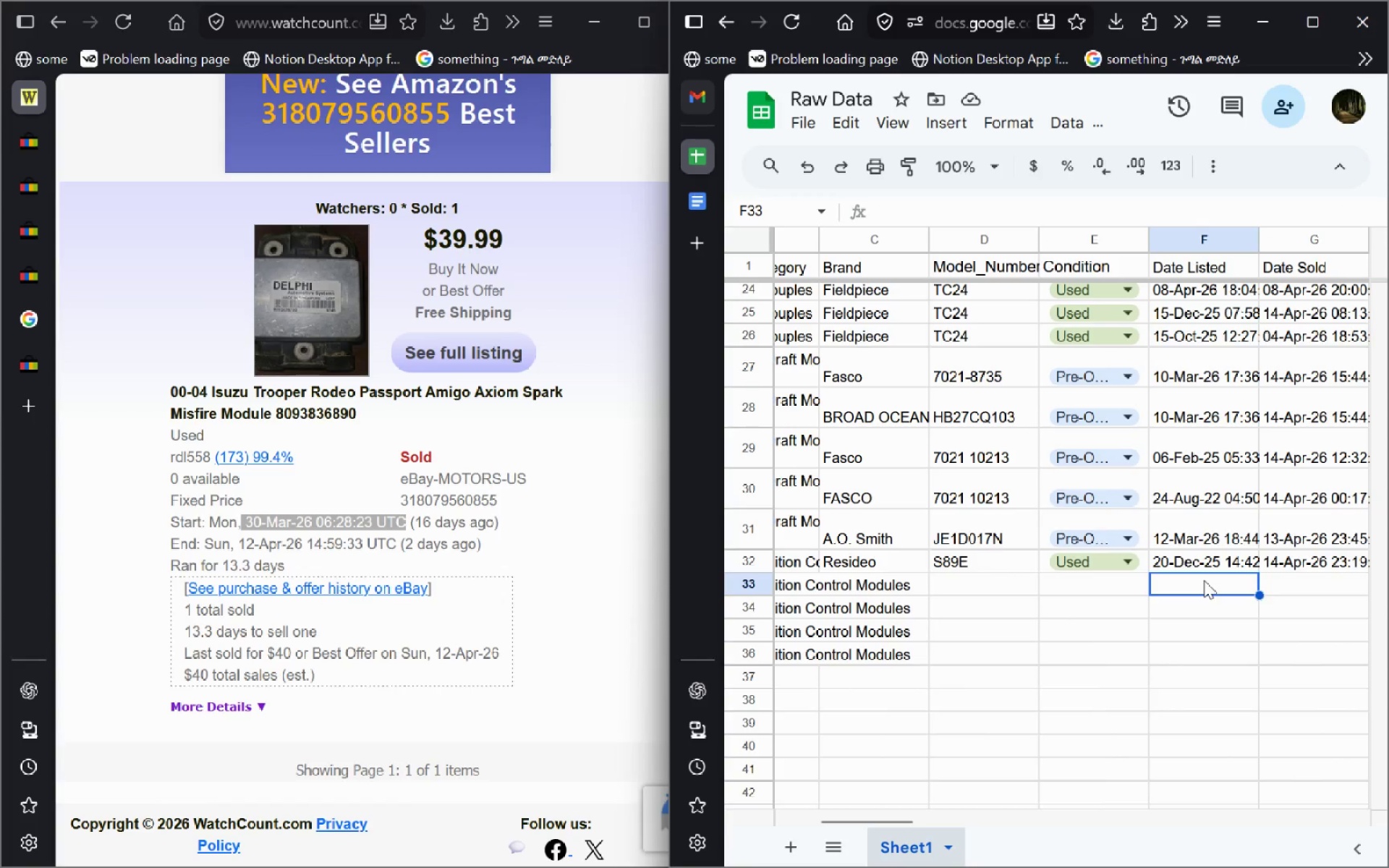 
hold_key(key=ControlLeft, duration=0.84)
 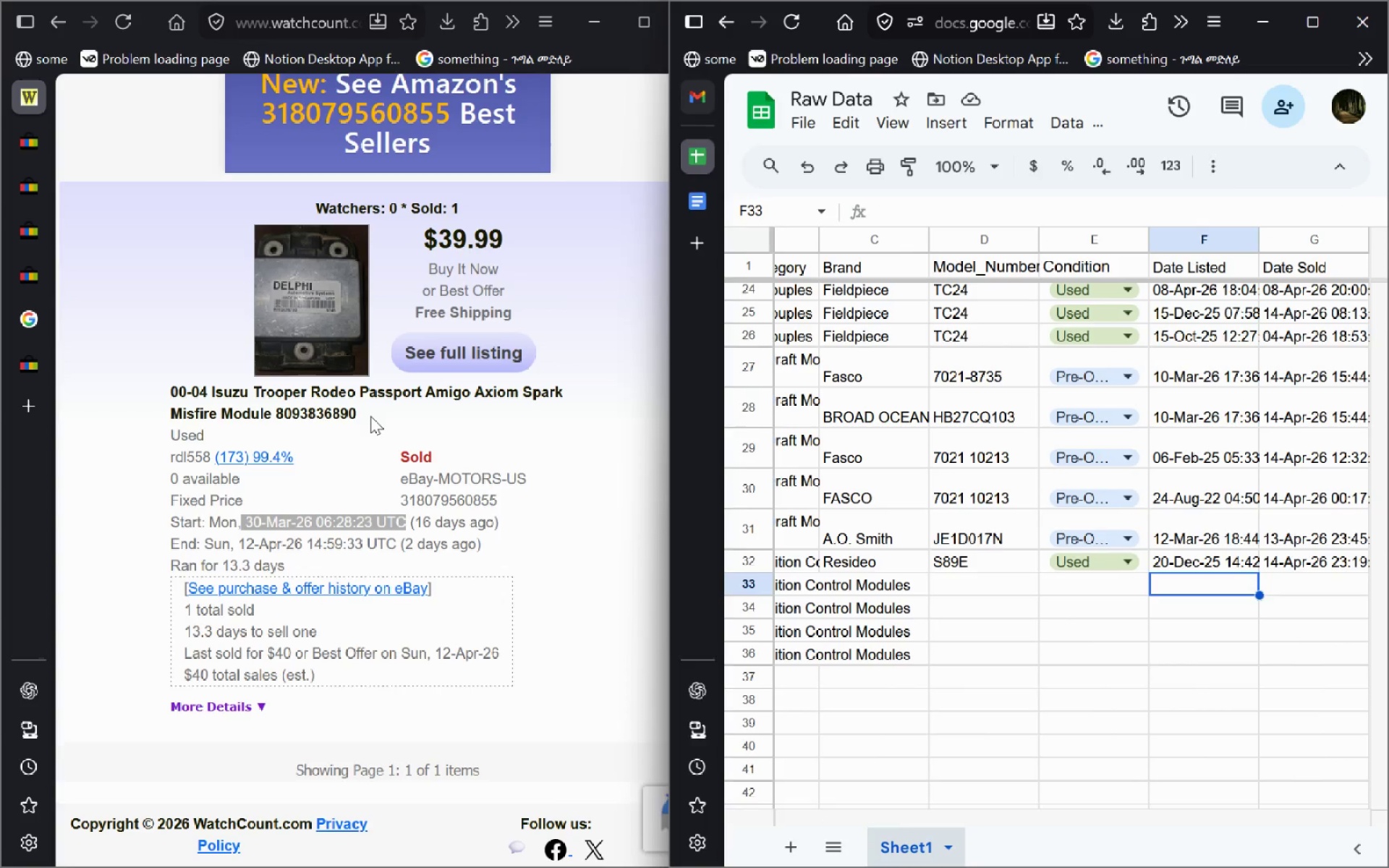 
left_click_drag(start_coordinate=[368, 416], to_coordinate=[168, 395])
 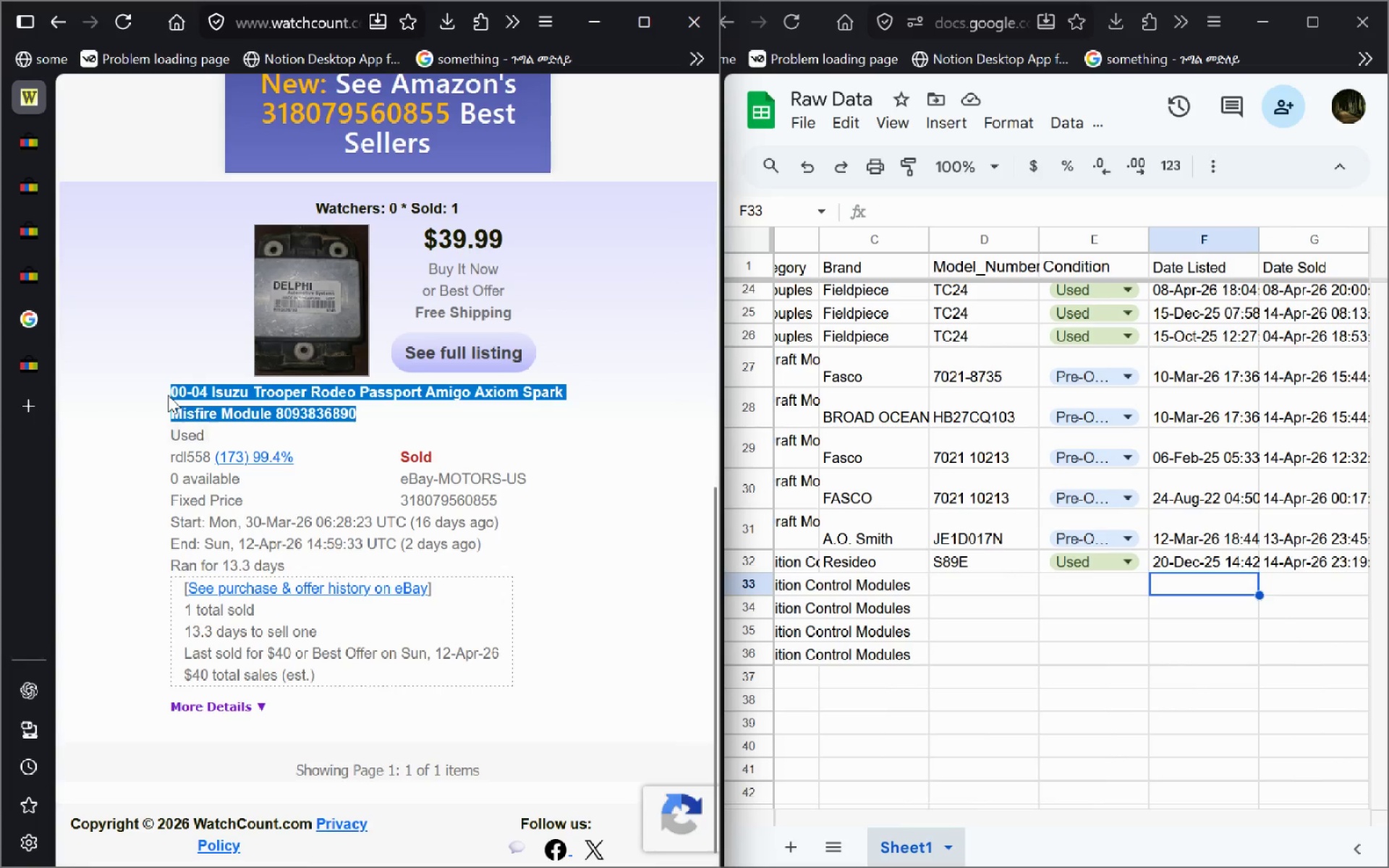 
key(Control+C)
 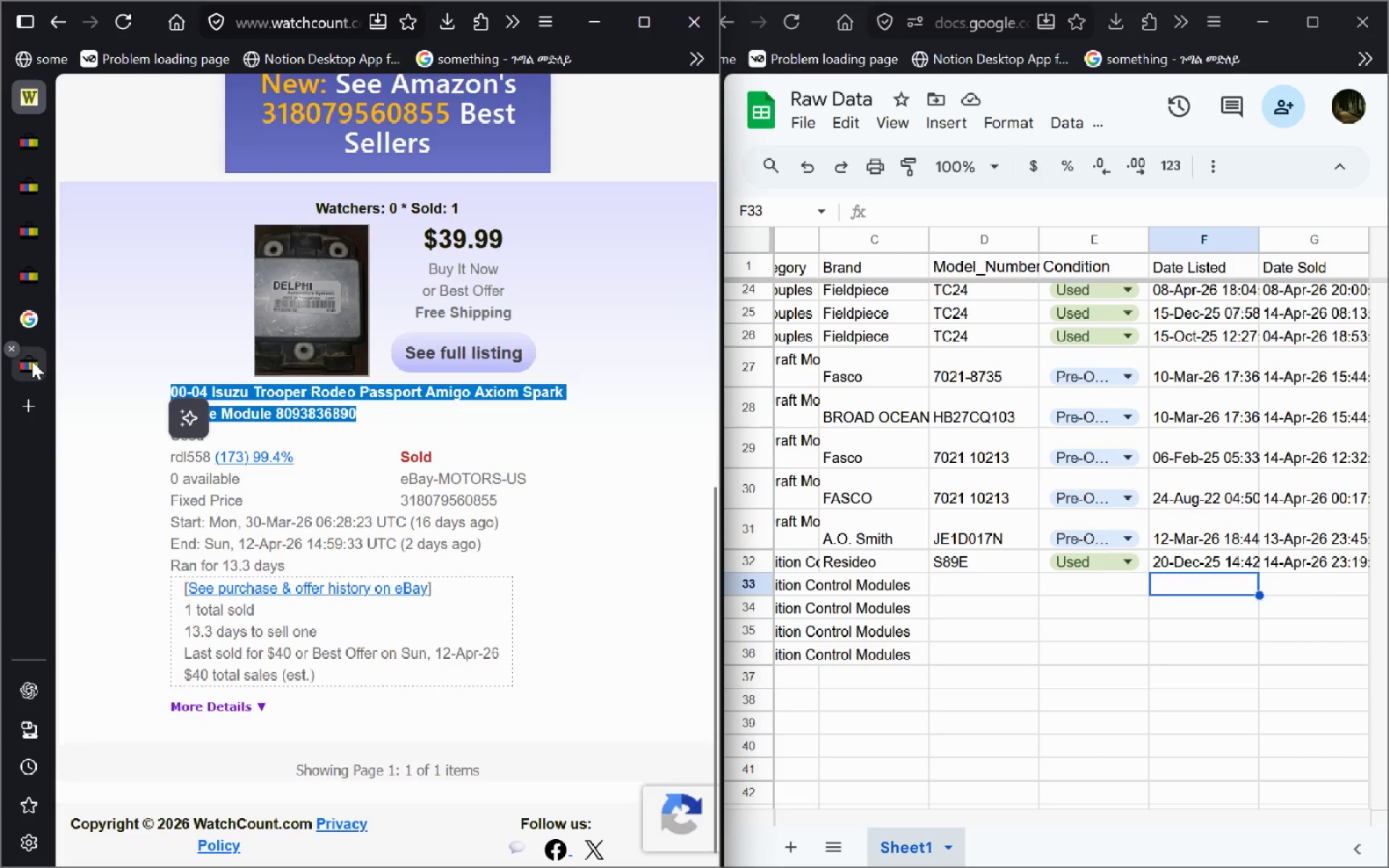 
left_click([32, 361])
 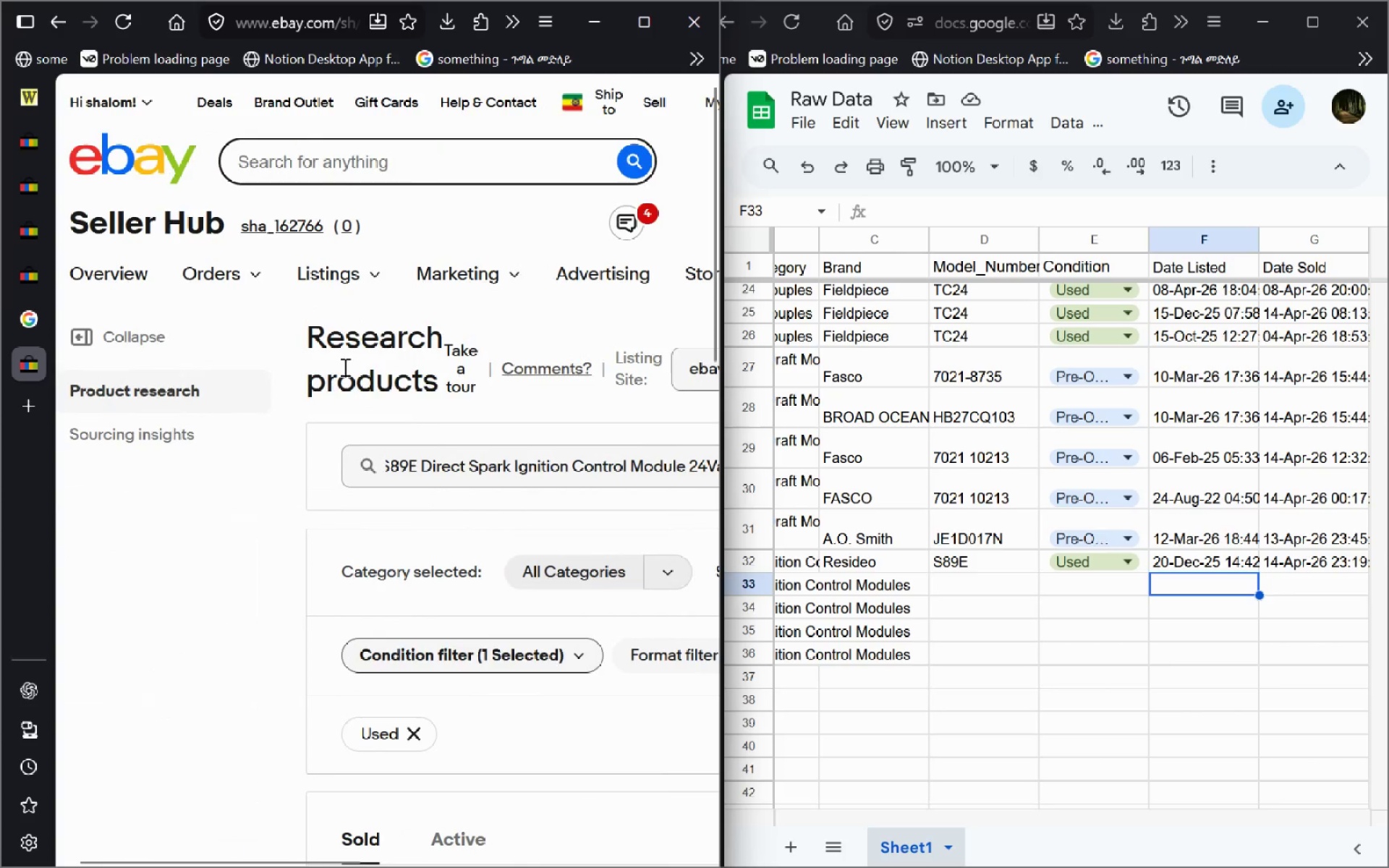 
left_click([464, 461])
 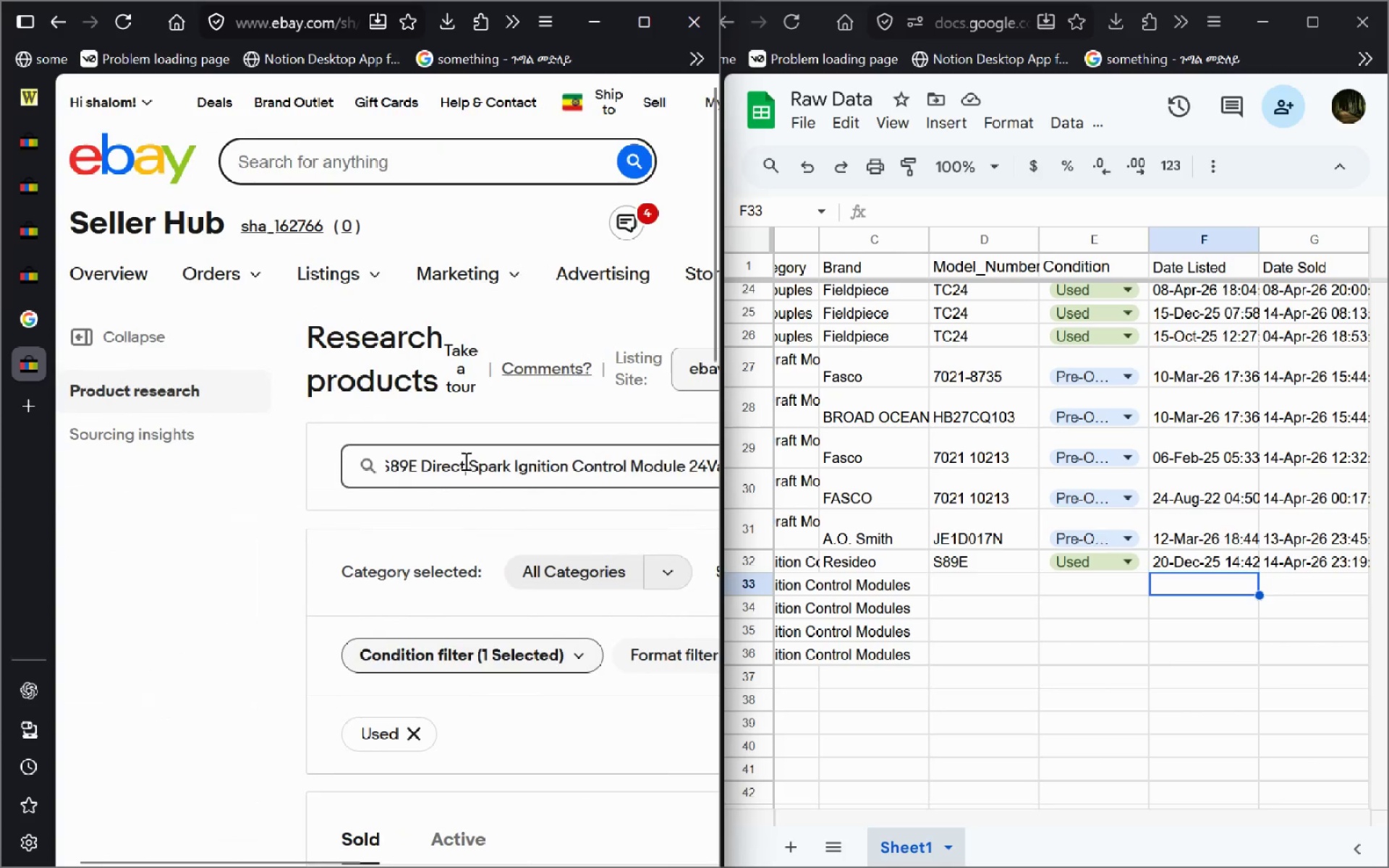 
key(Control+A)
 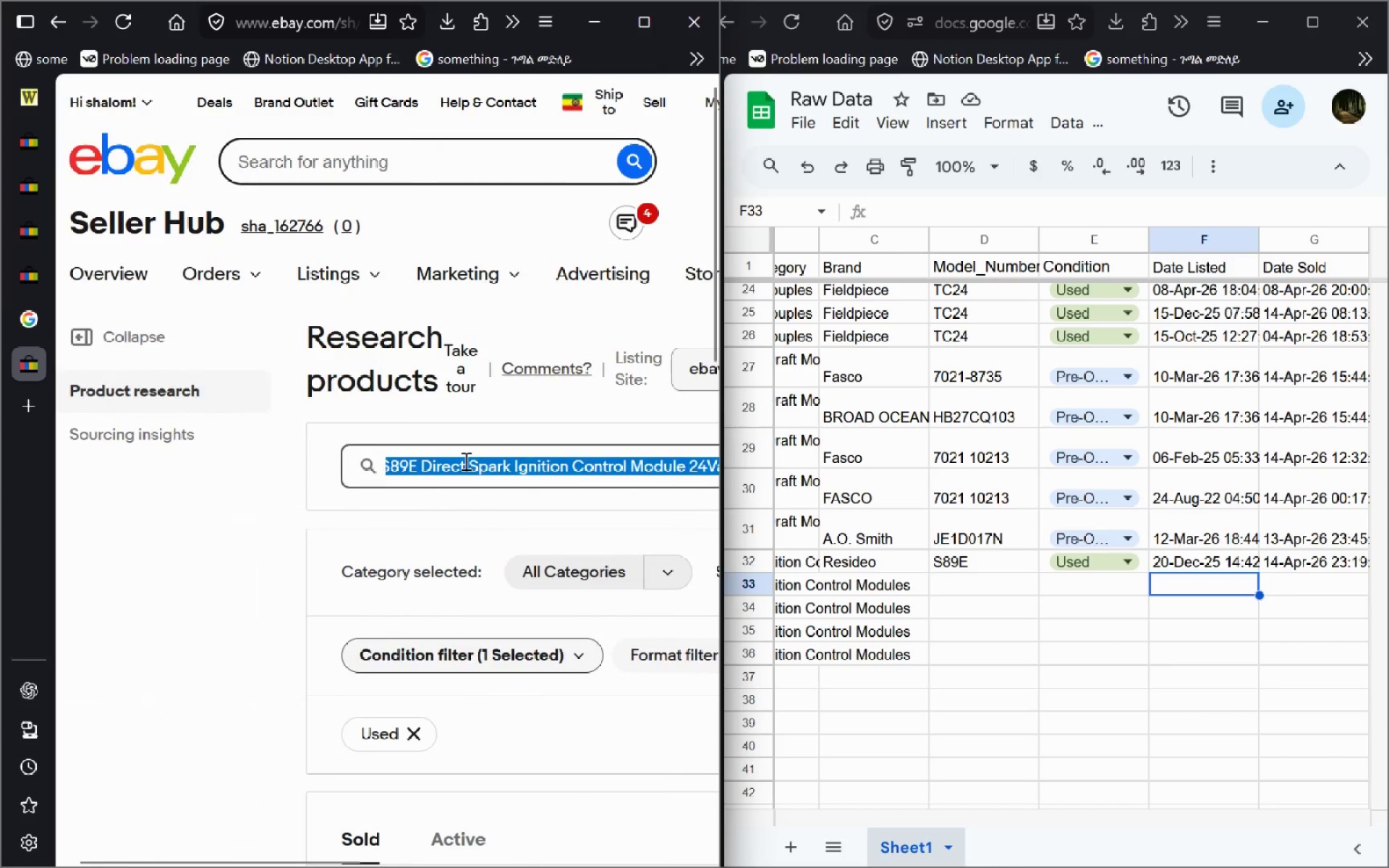 
key(Control+V)
 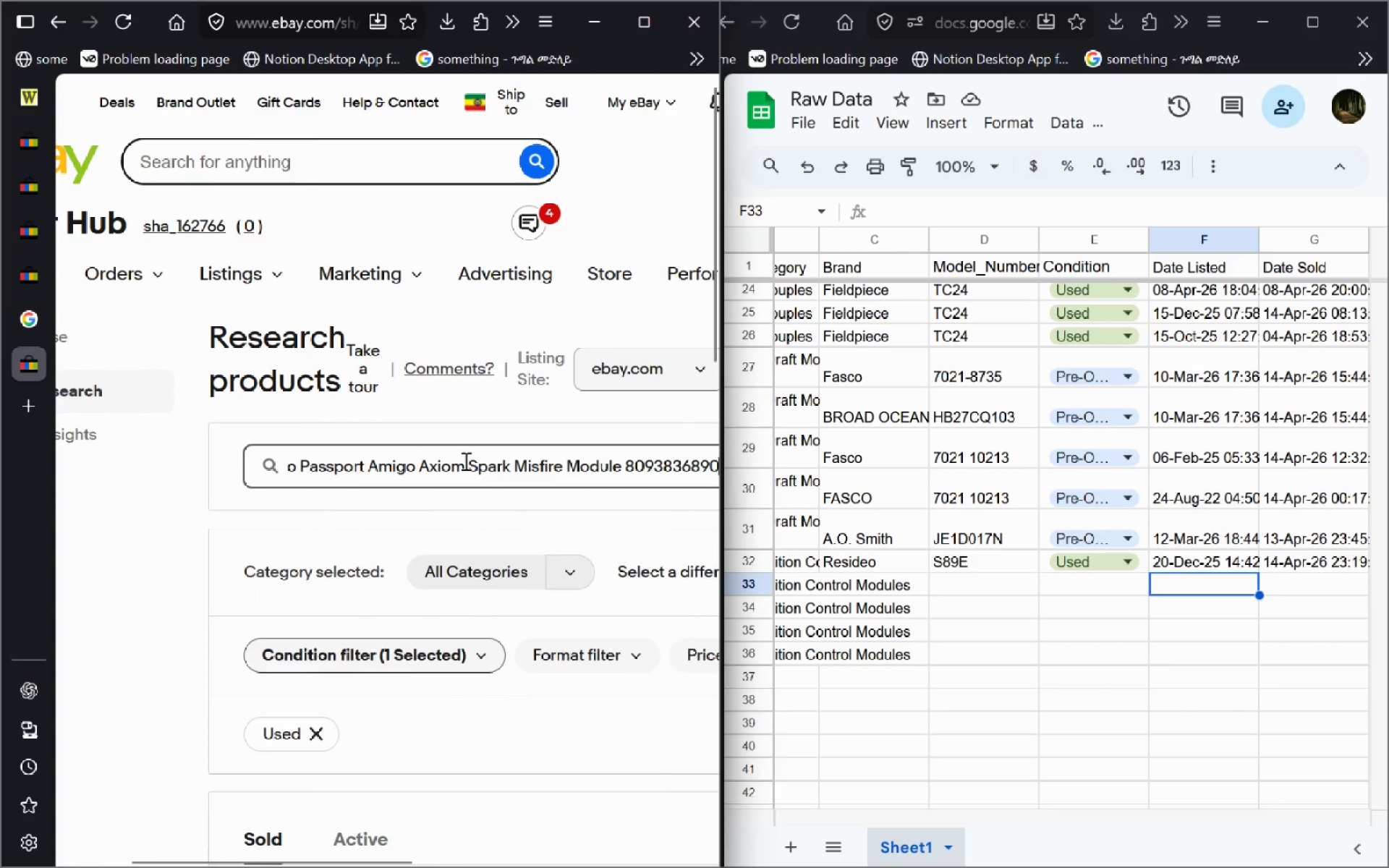 
key(Enter)
 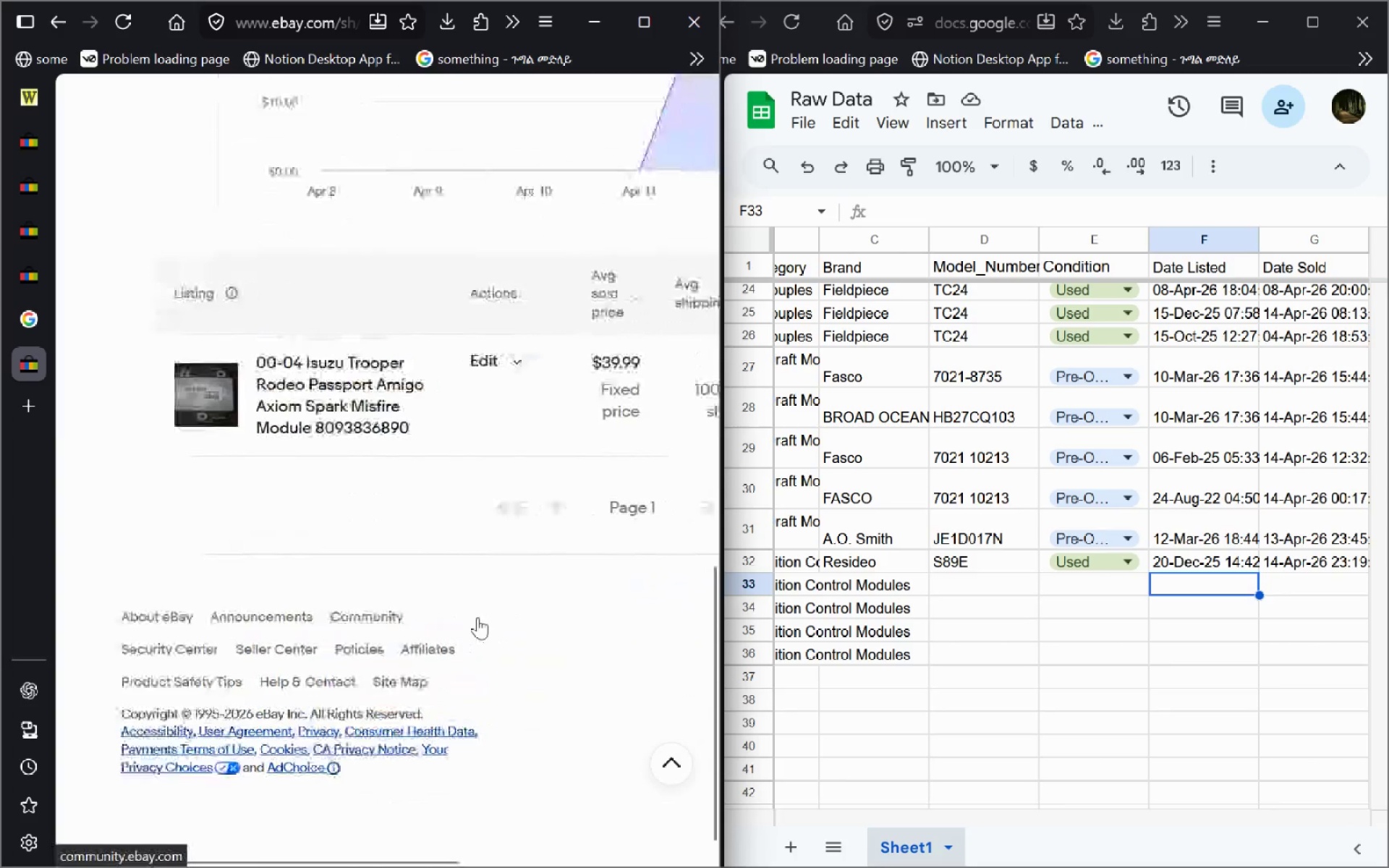 
wait(24.64)
 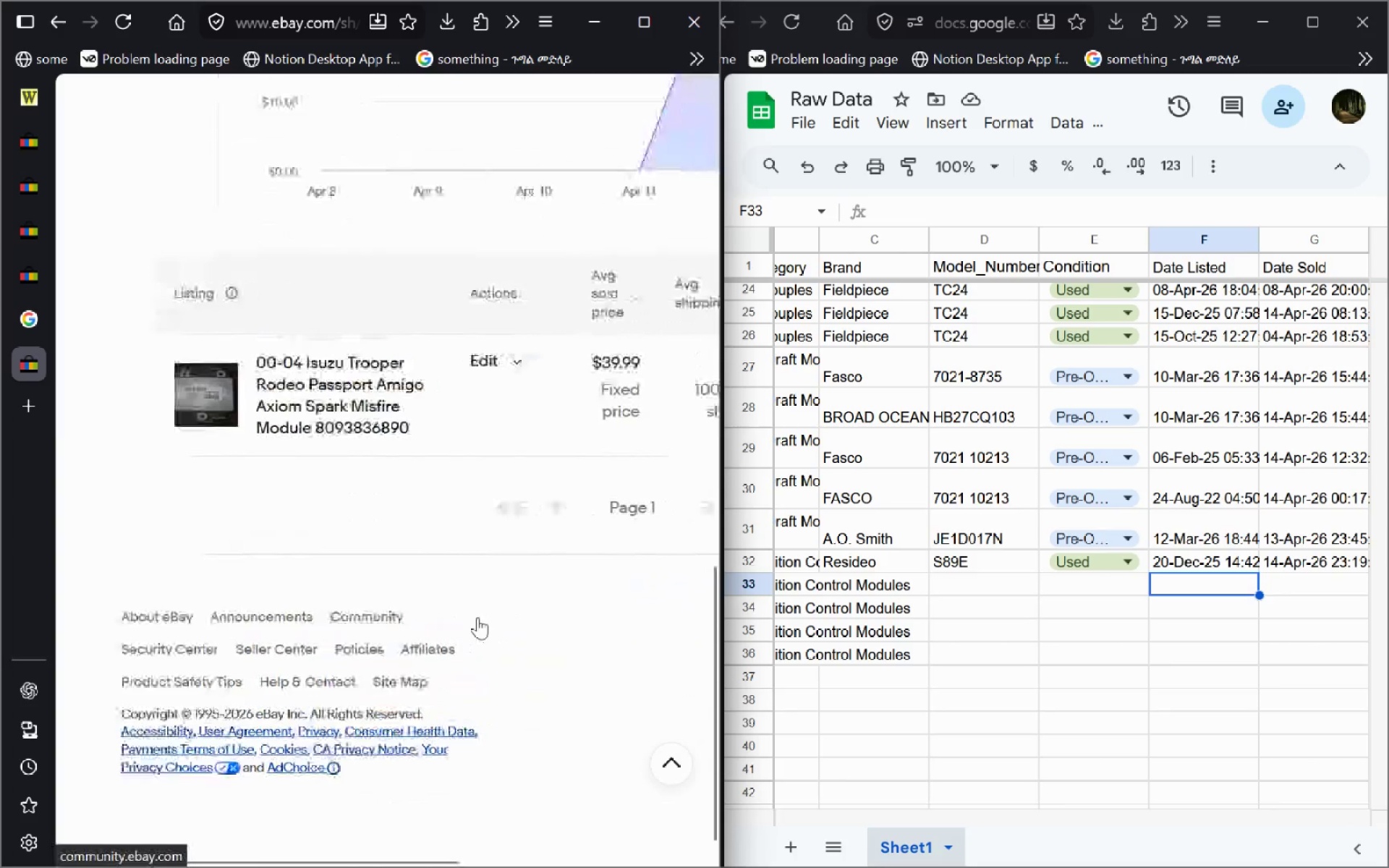 
left_click_drag(start_coordinate=[600, 579], to_coordinate=[547, 574])
 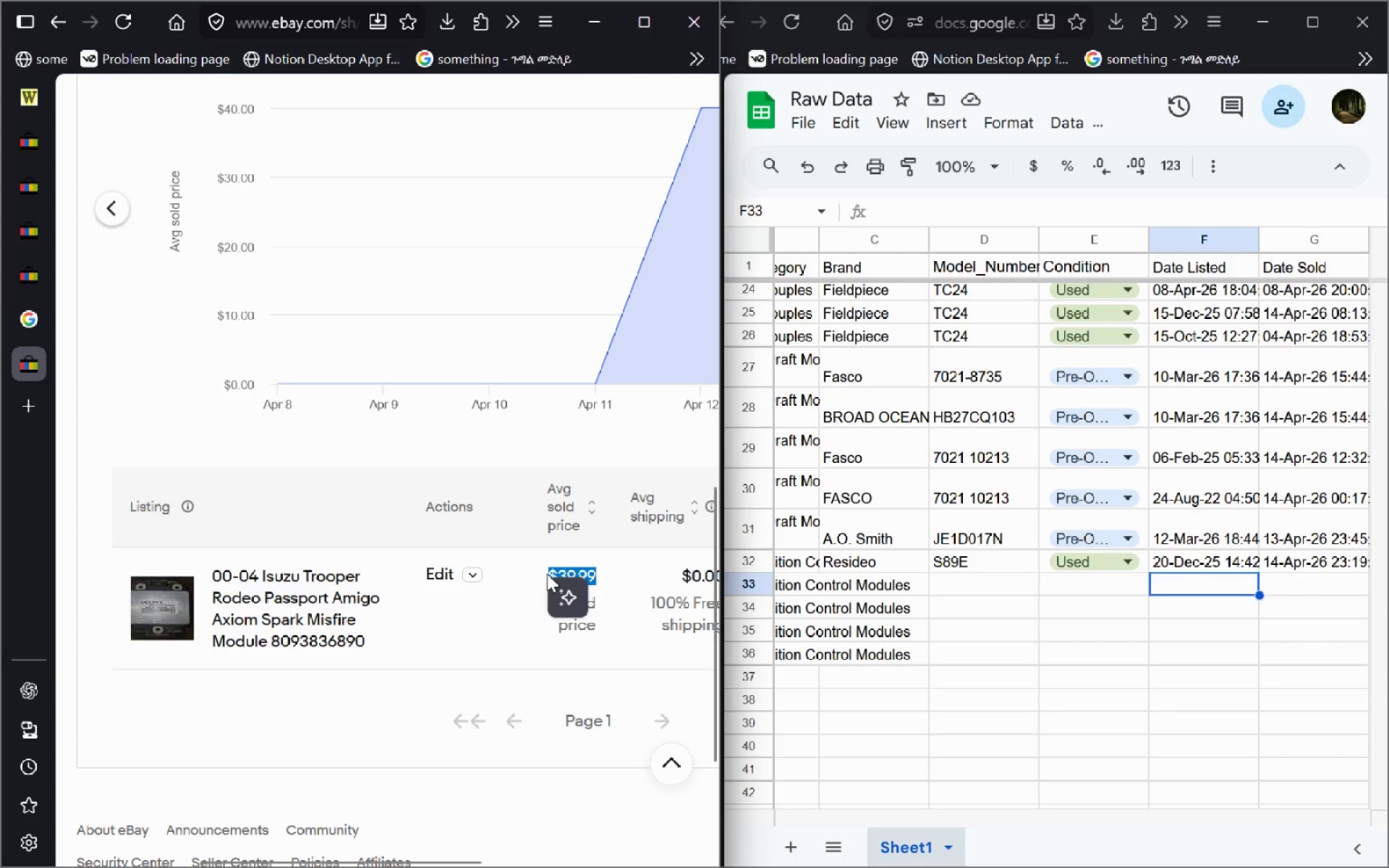 
key(Control+C)
 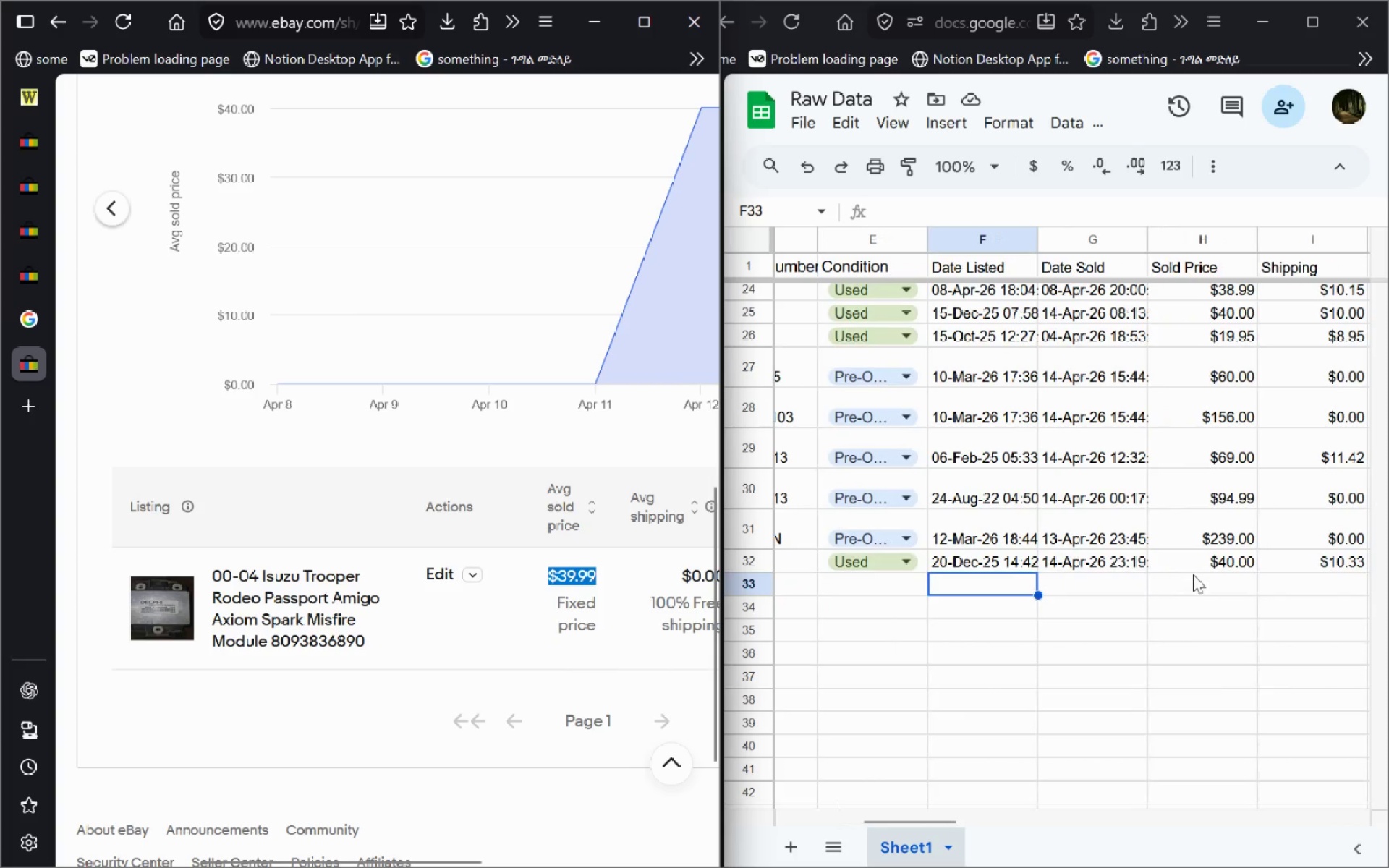 
left_click([1184, 586])
 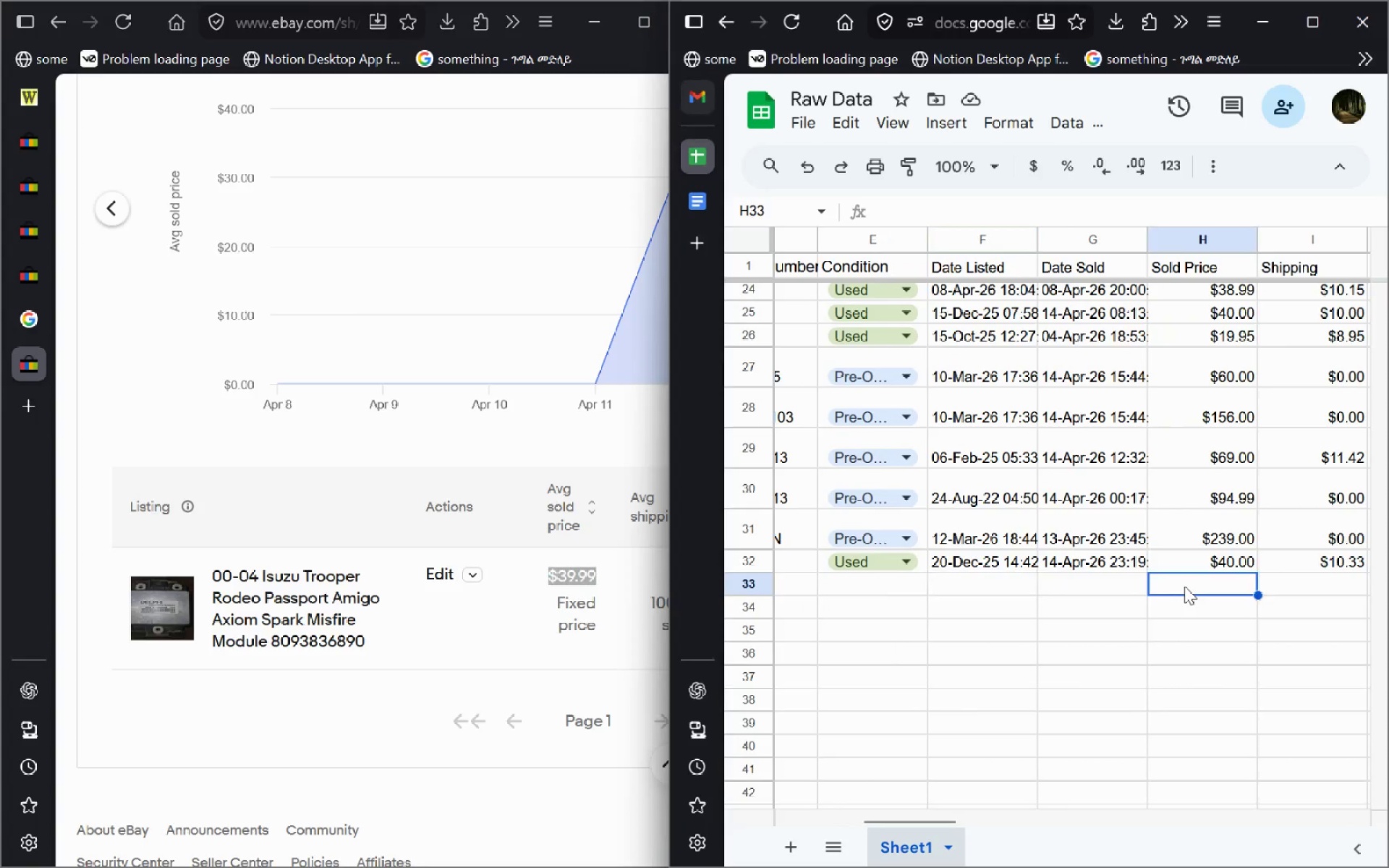 
key(Control+V)
 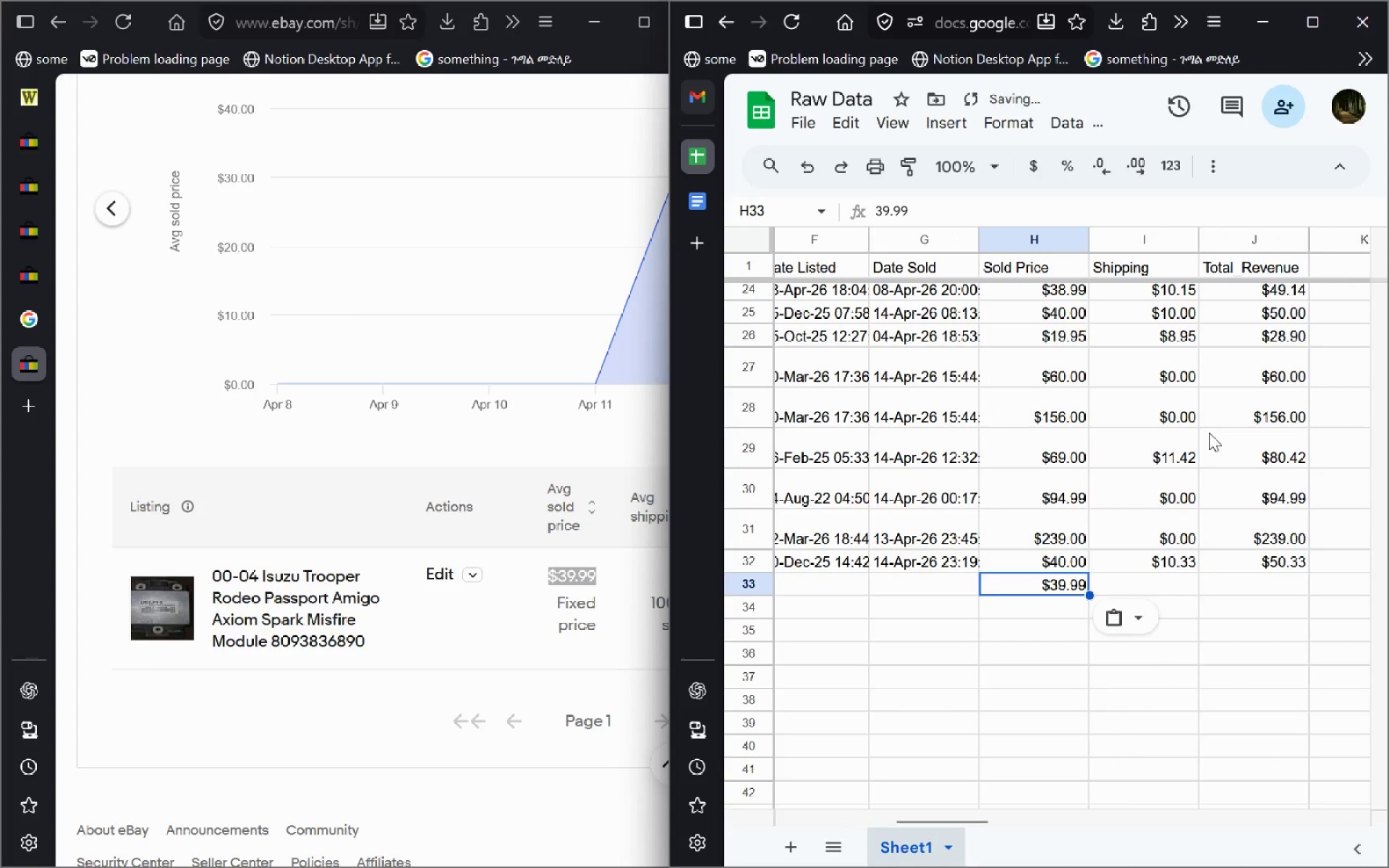 
left_click([1169, 416])
 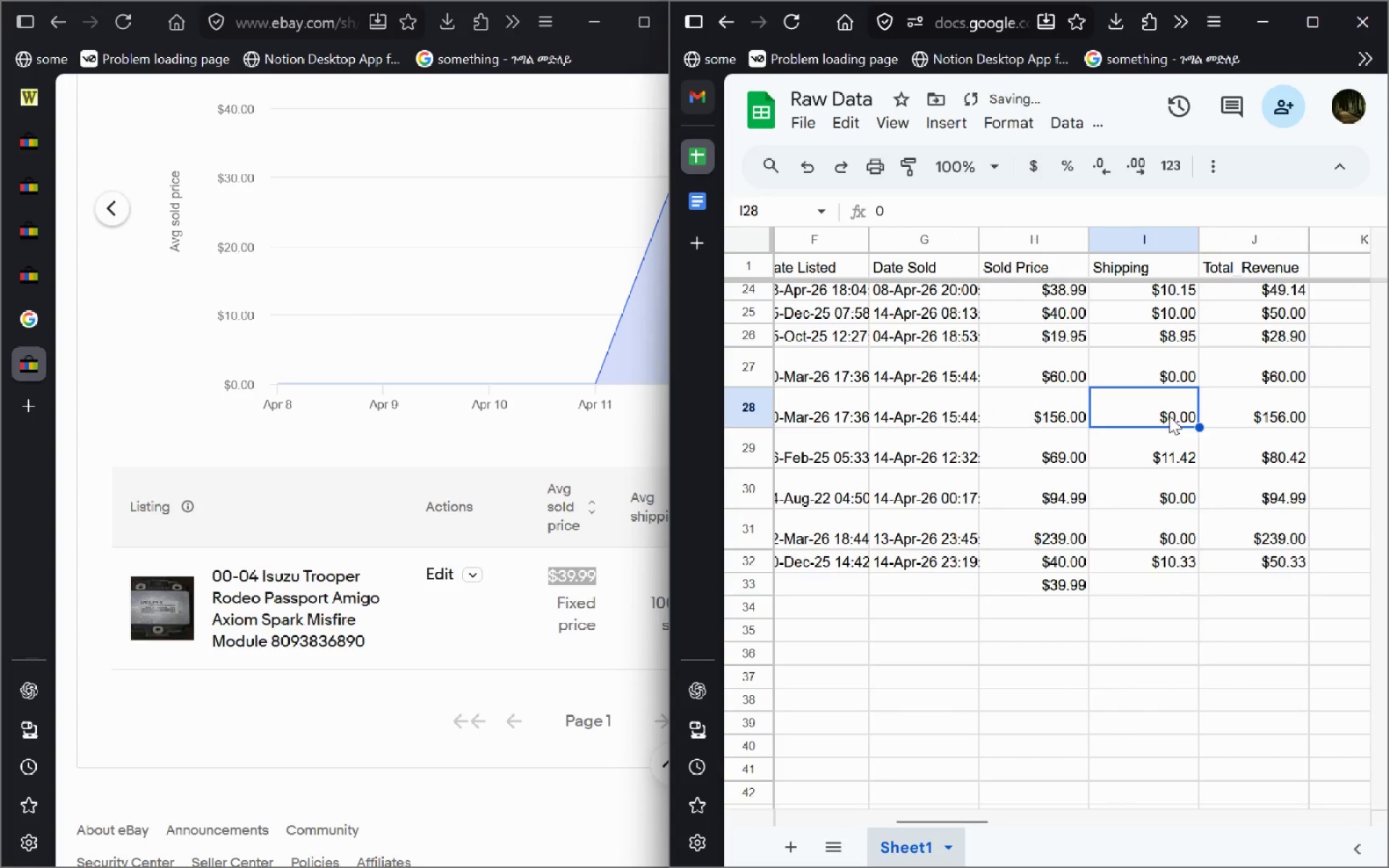 
key(Control+C)
 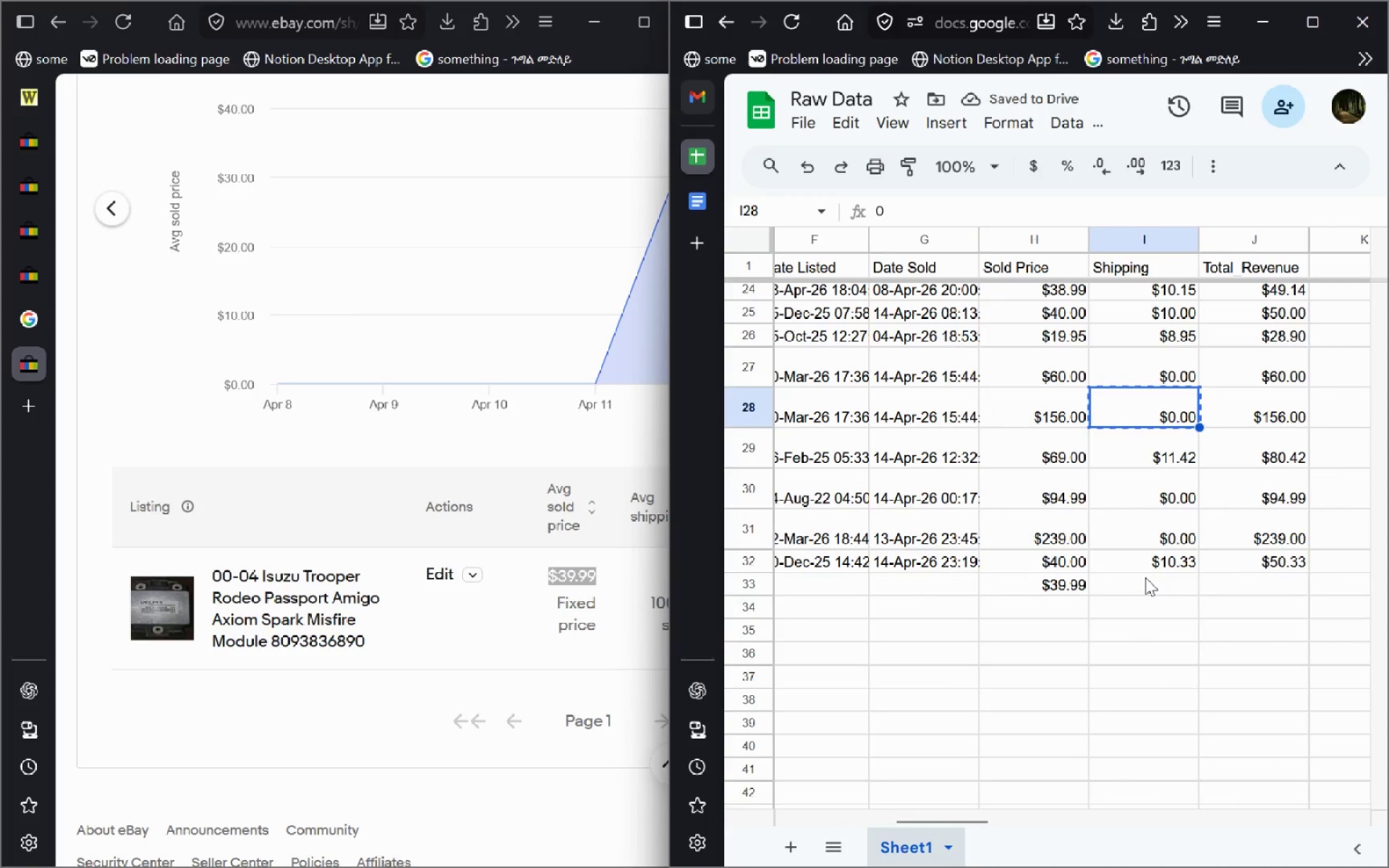 
left_click([1145, 577])
 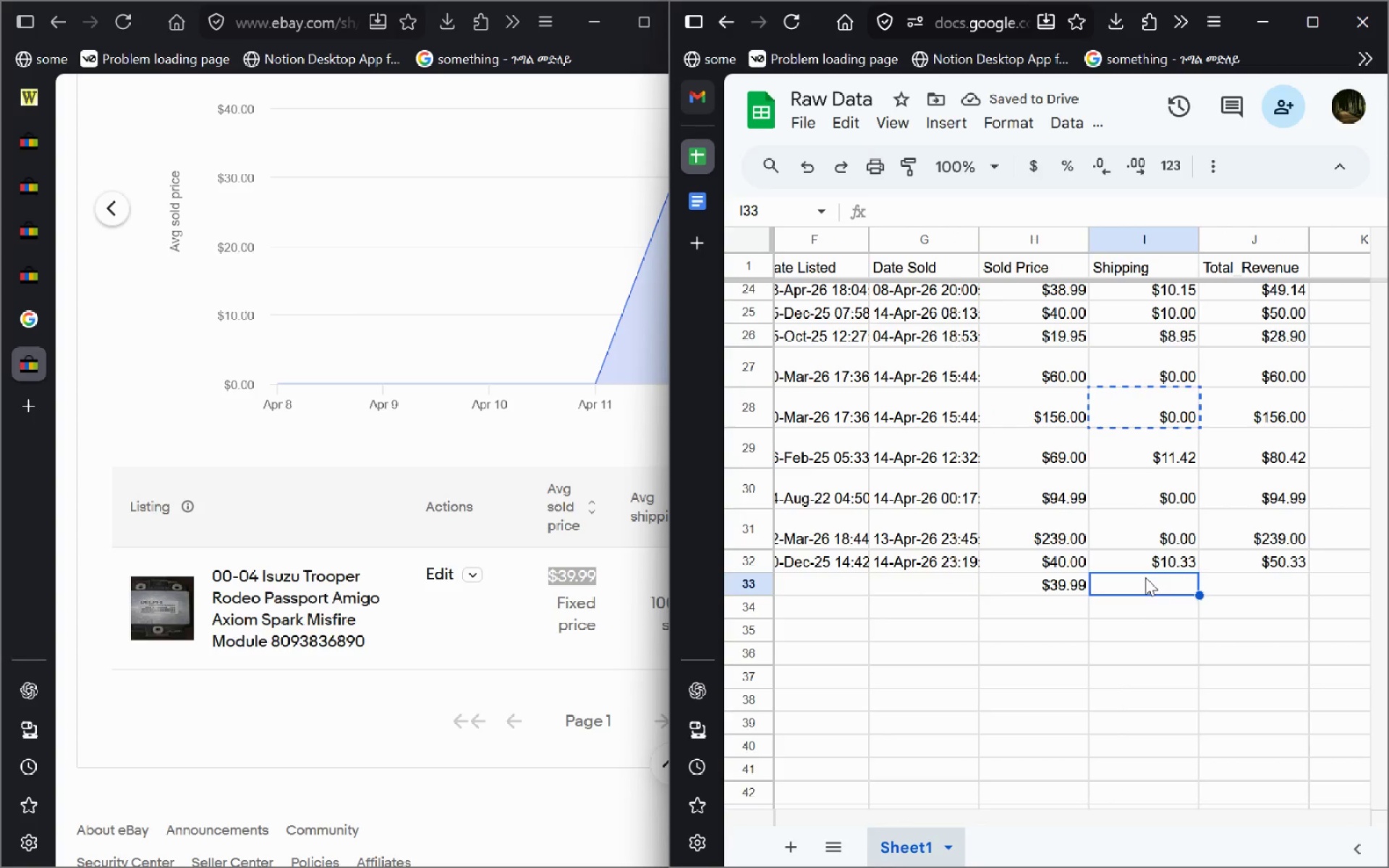 
key(Control+V)
 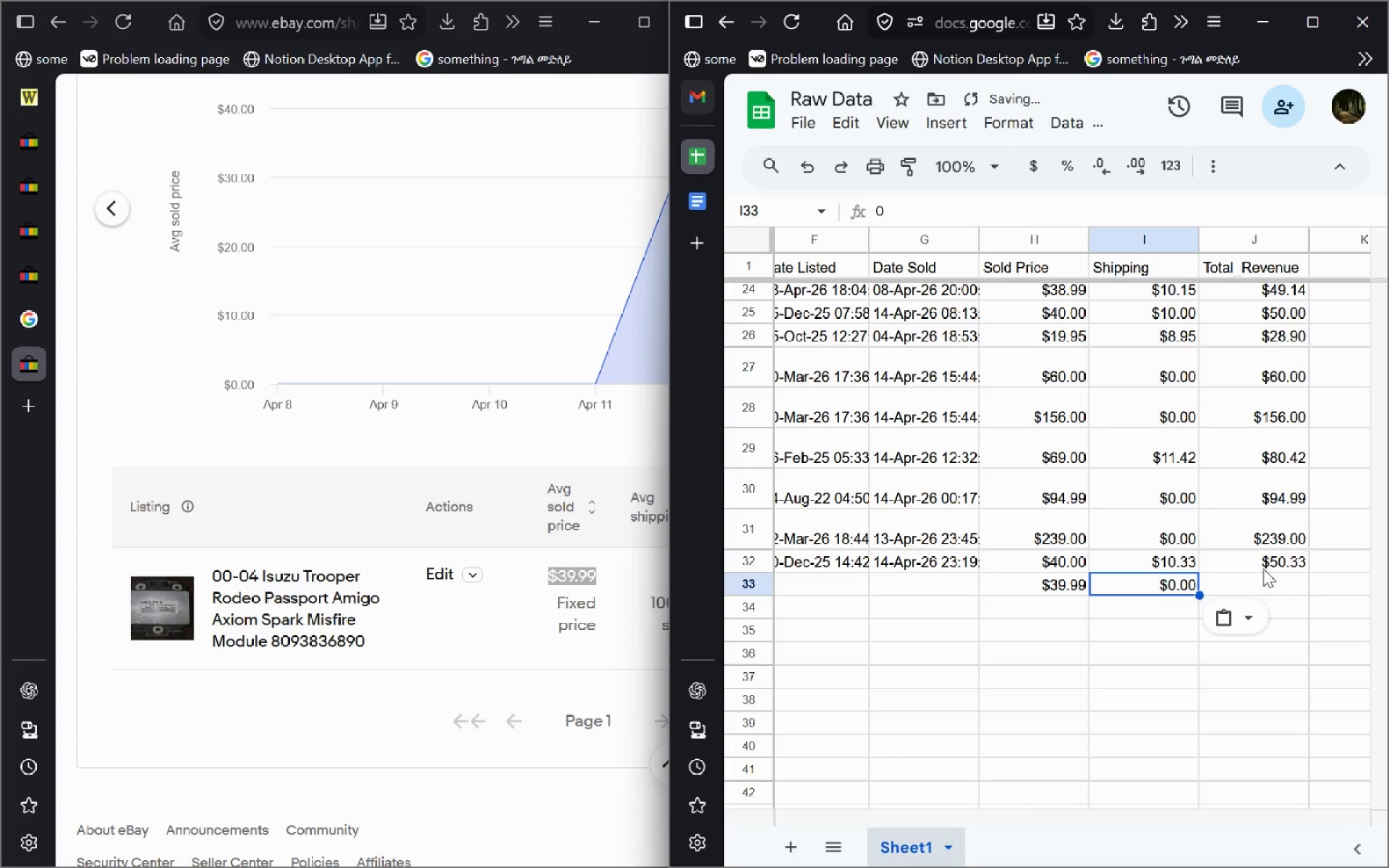 
left_click([1270, 561])
 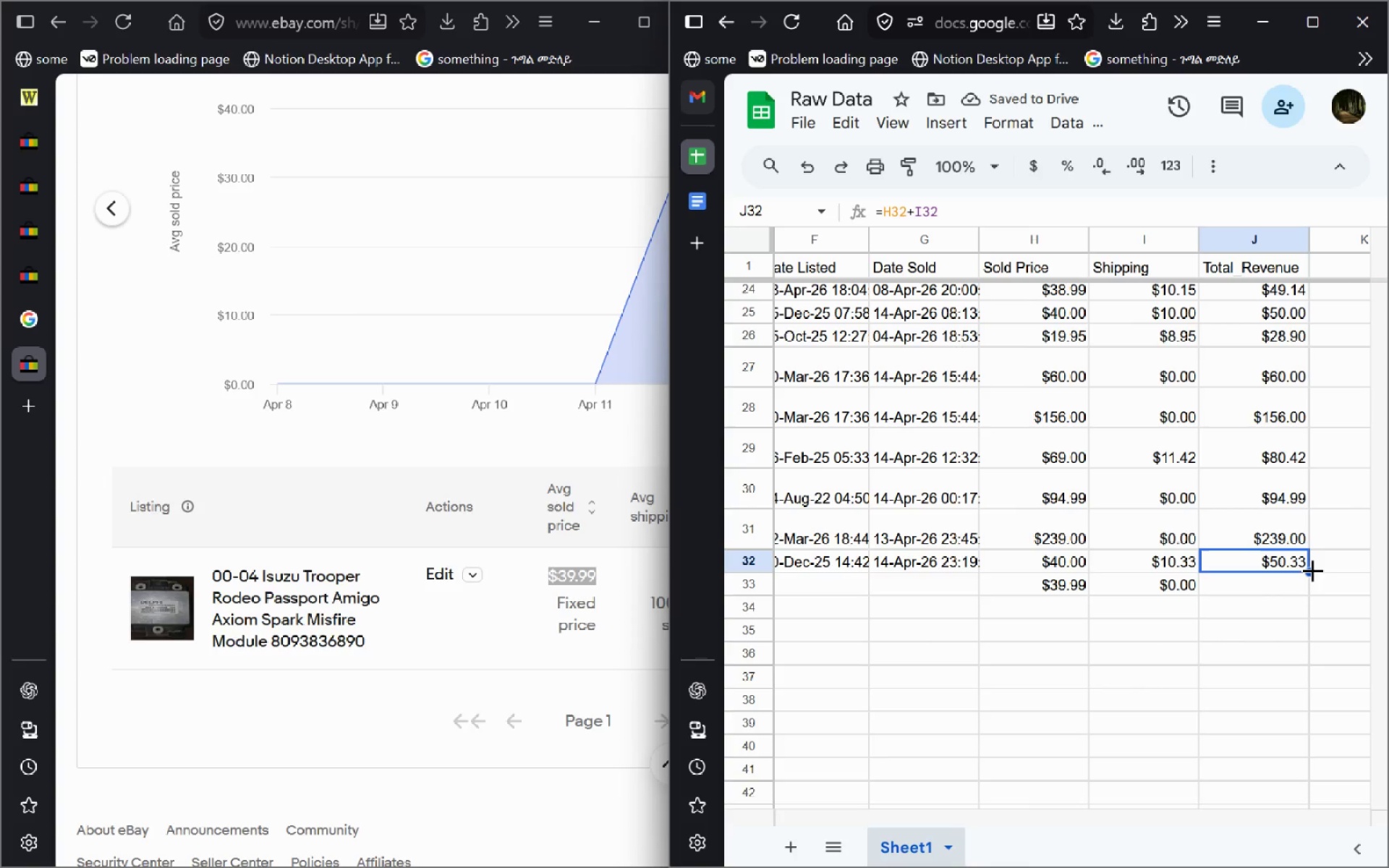 
left_click_drag(start_coordinate=[1309, 571], to_coordinate=[1308, 589])
 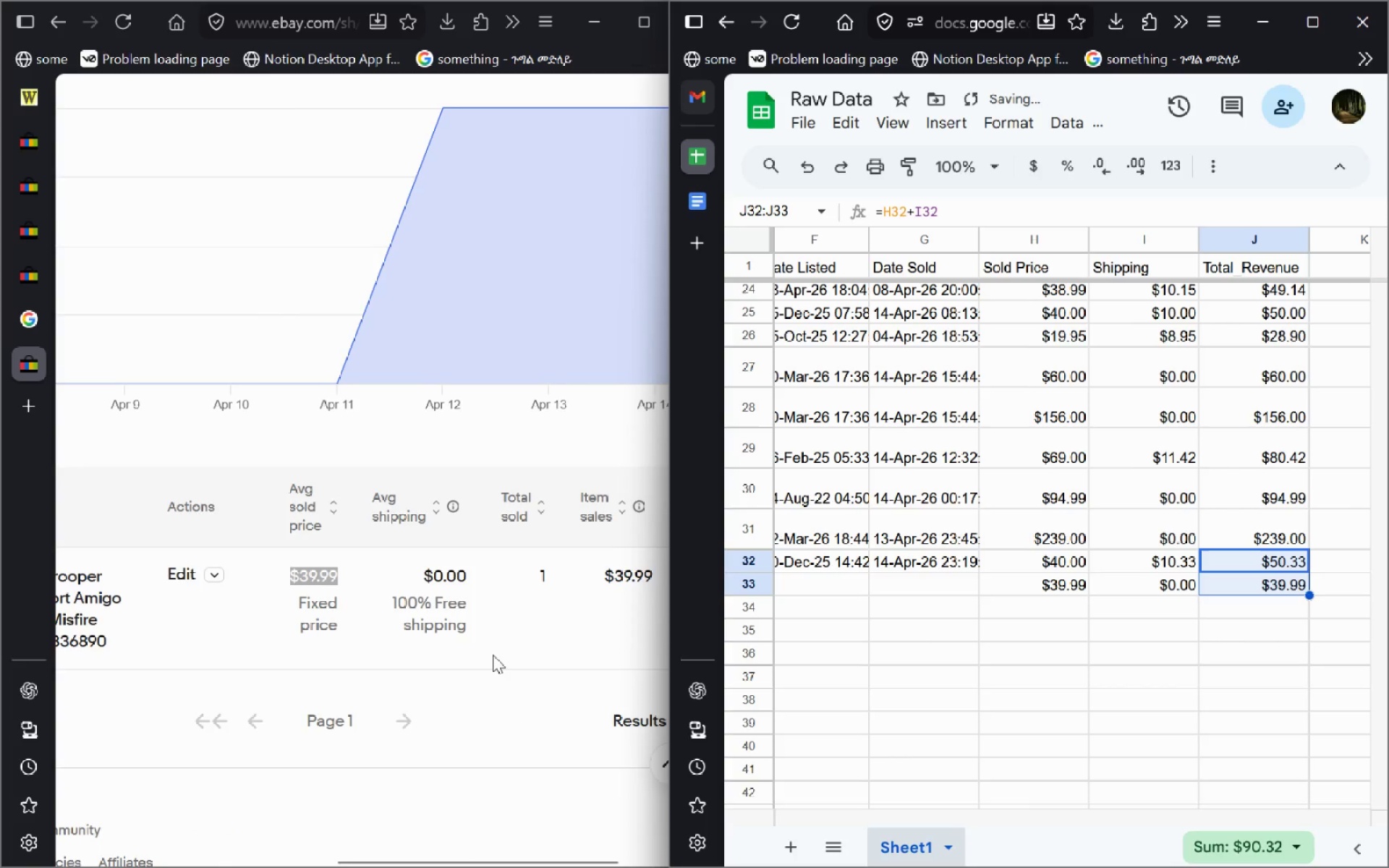 
mouse_move([1110, 587])
 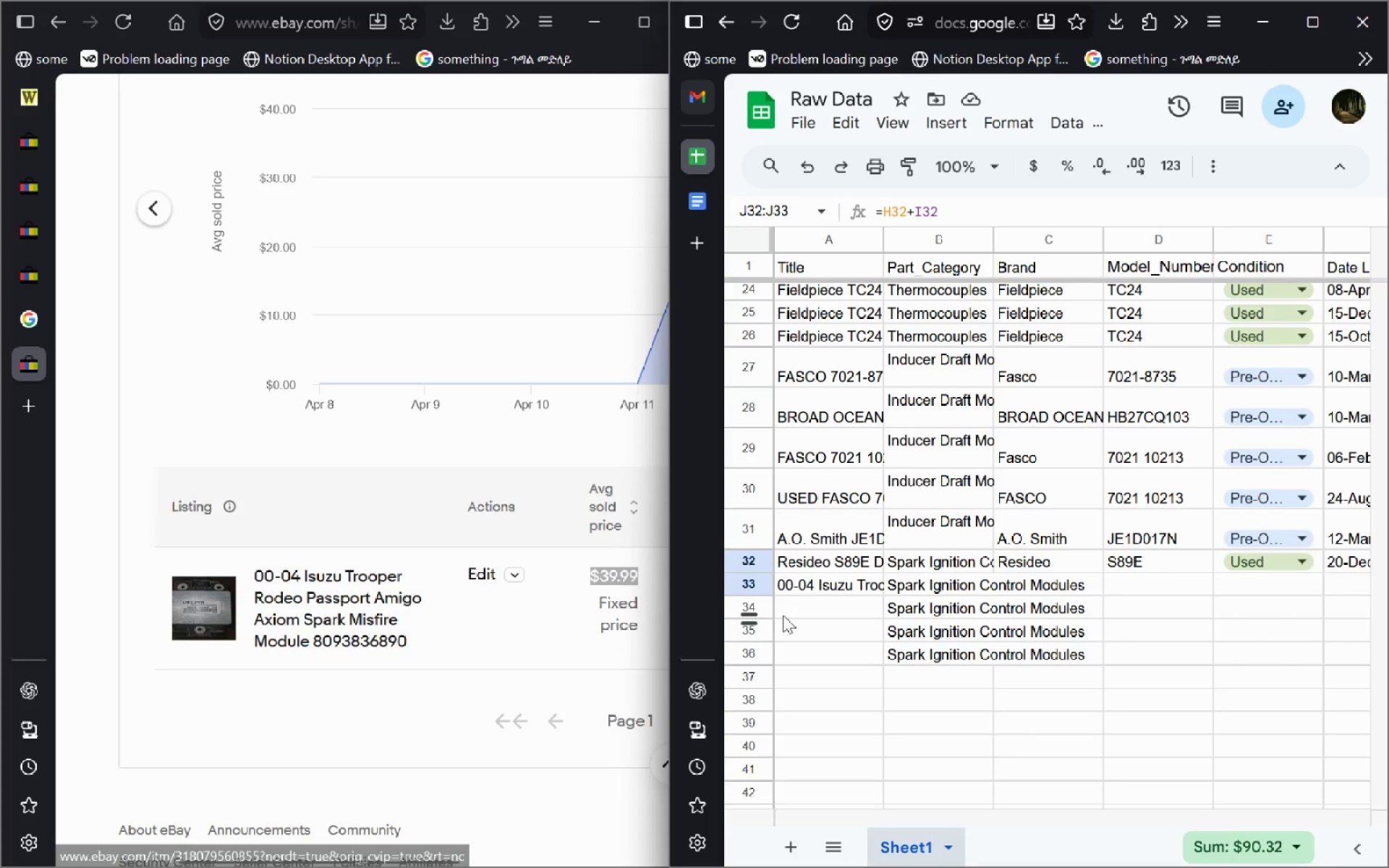 
double_click([841, 582])
 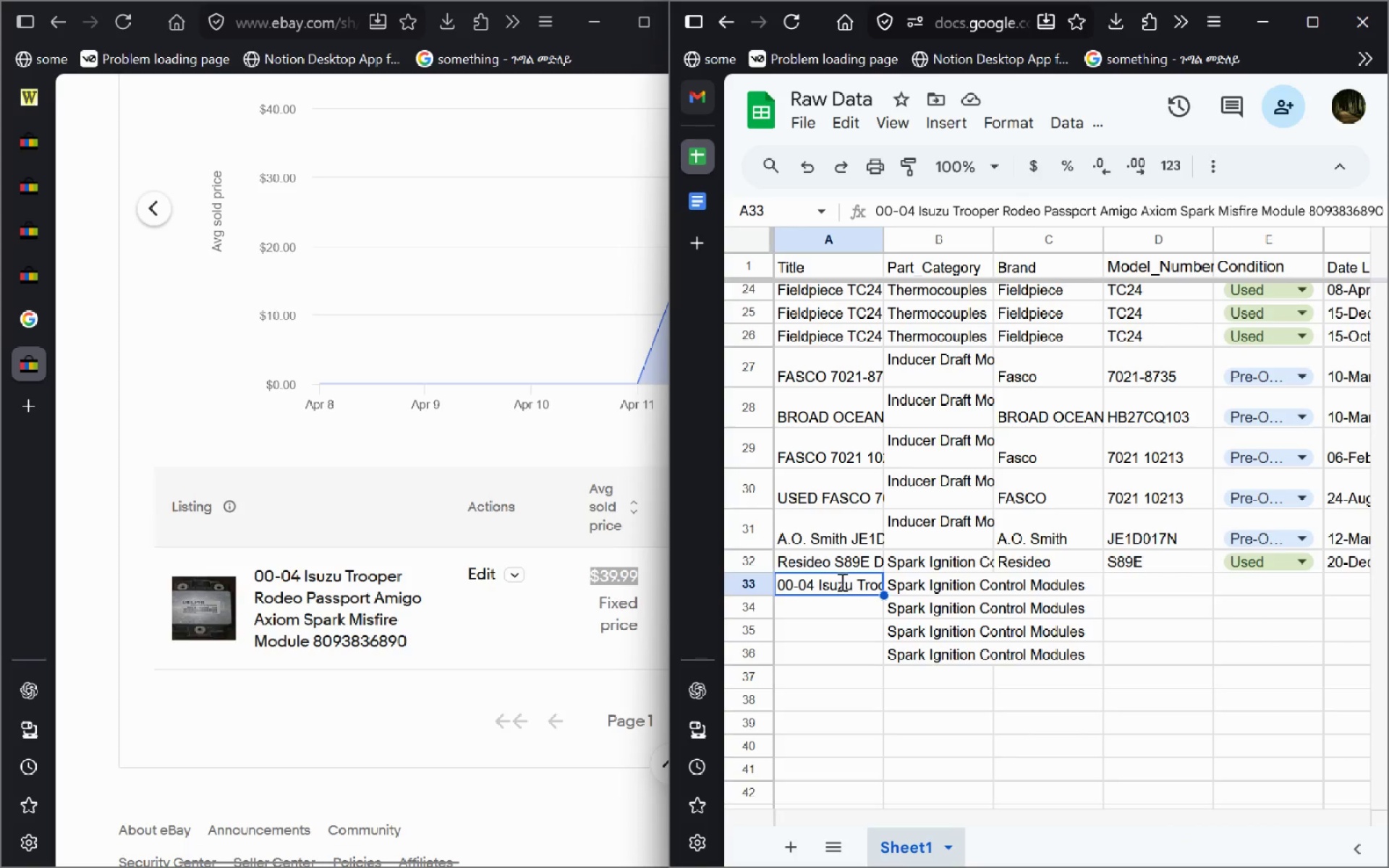 
key(Control+A)
 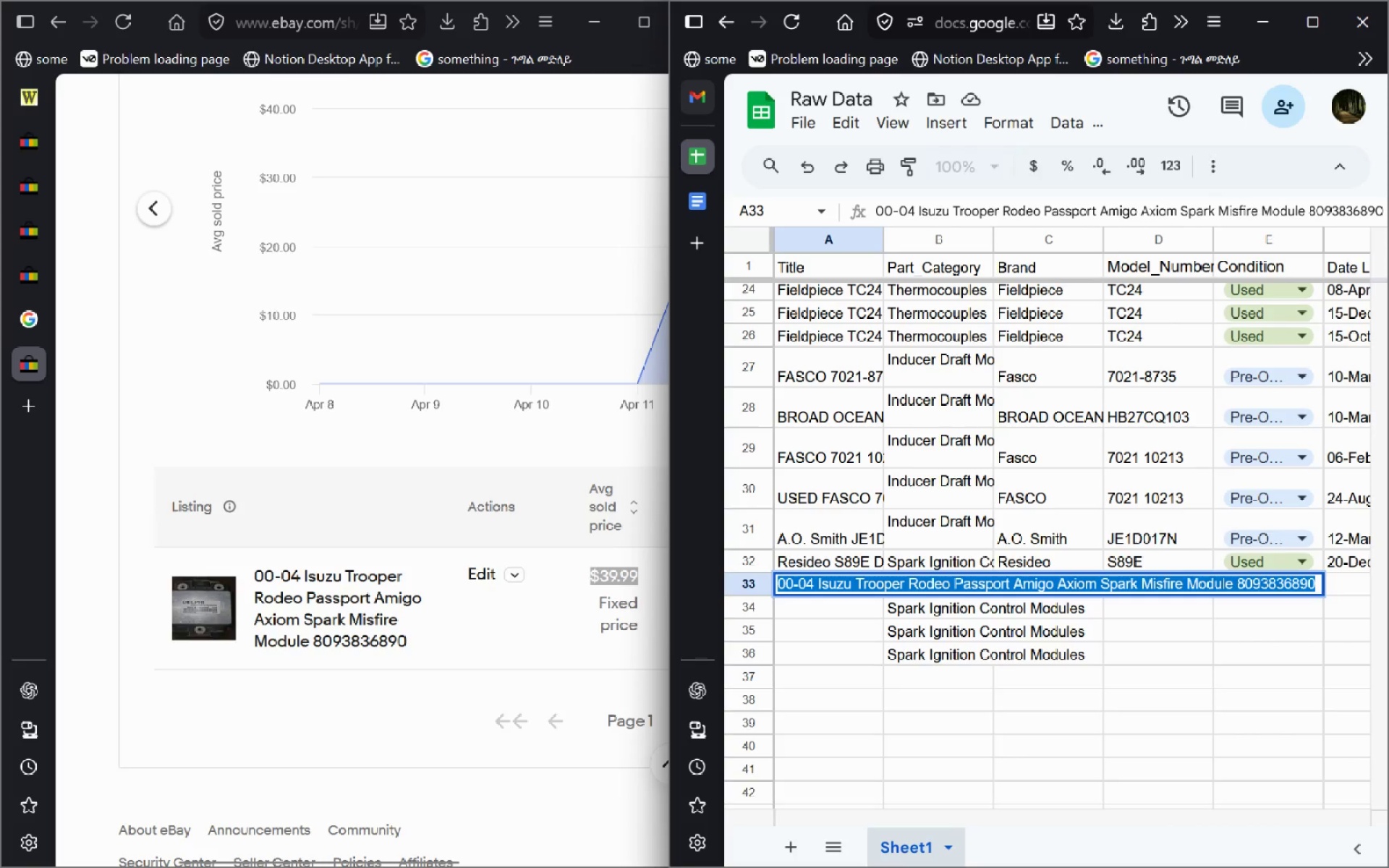 
key(Control+C)
 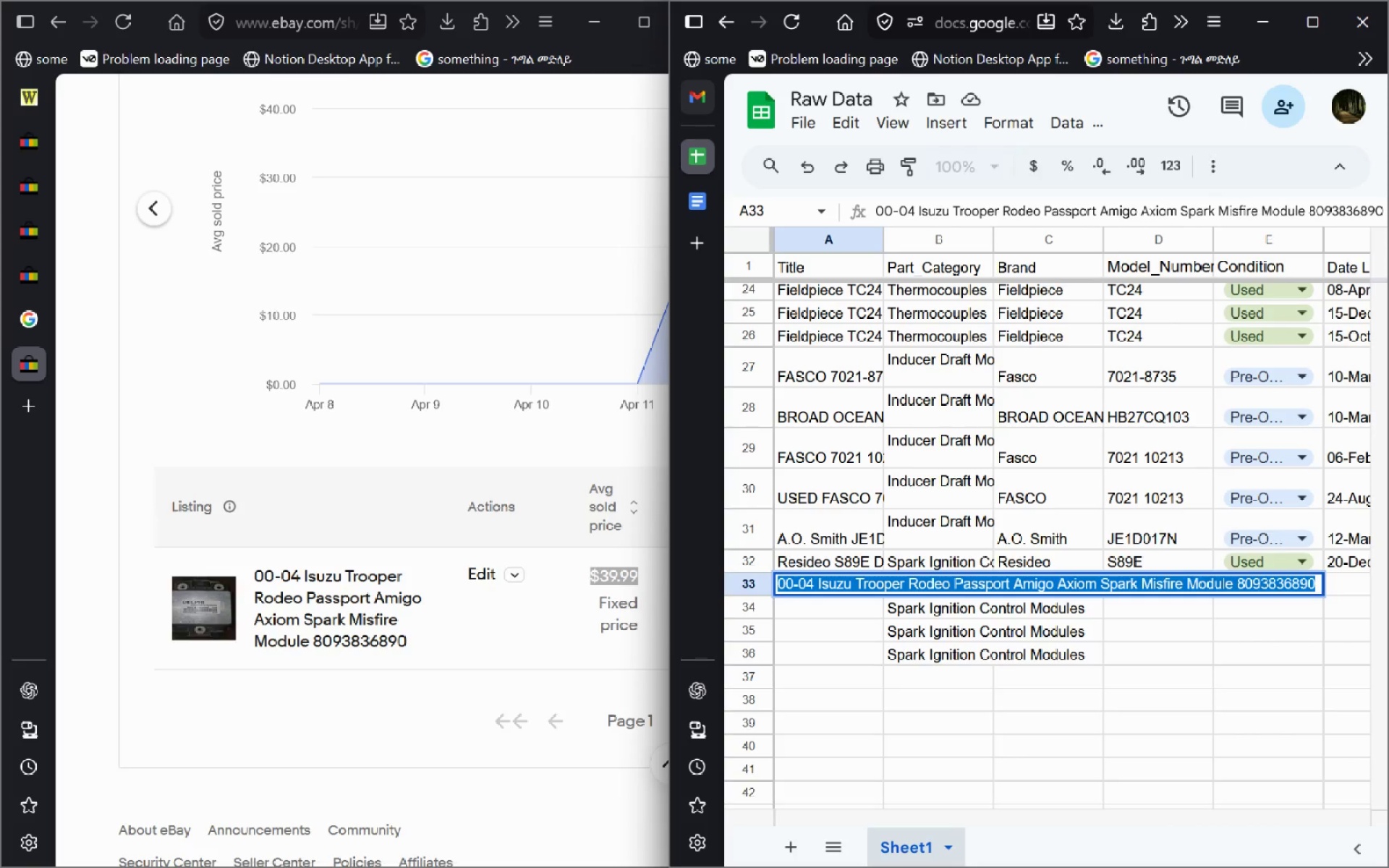 
key(Control+T)
 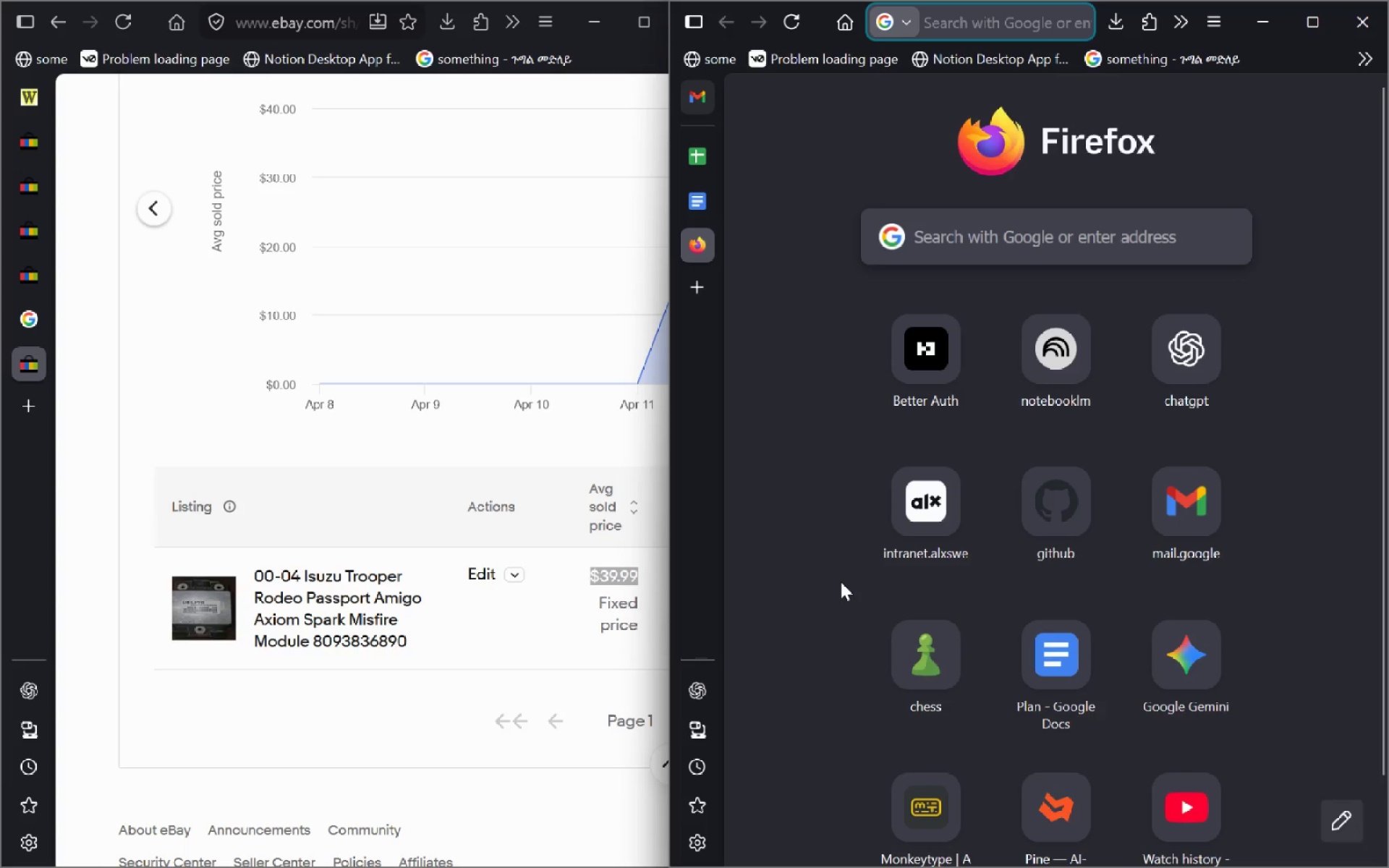 
type(m)
key(Backspace)
key(Backspace)
type(pia)
 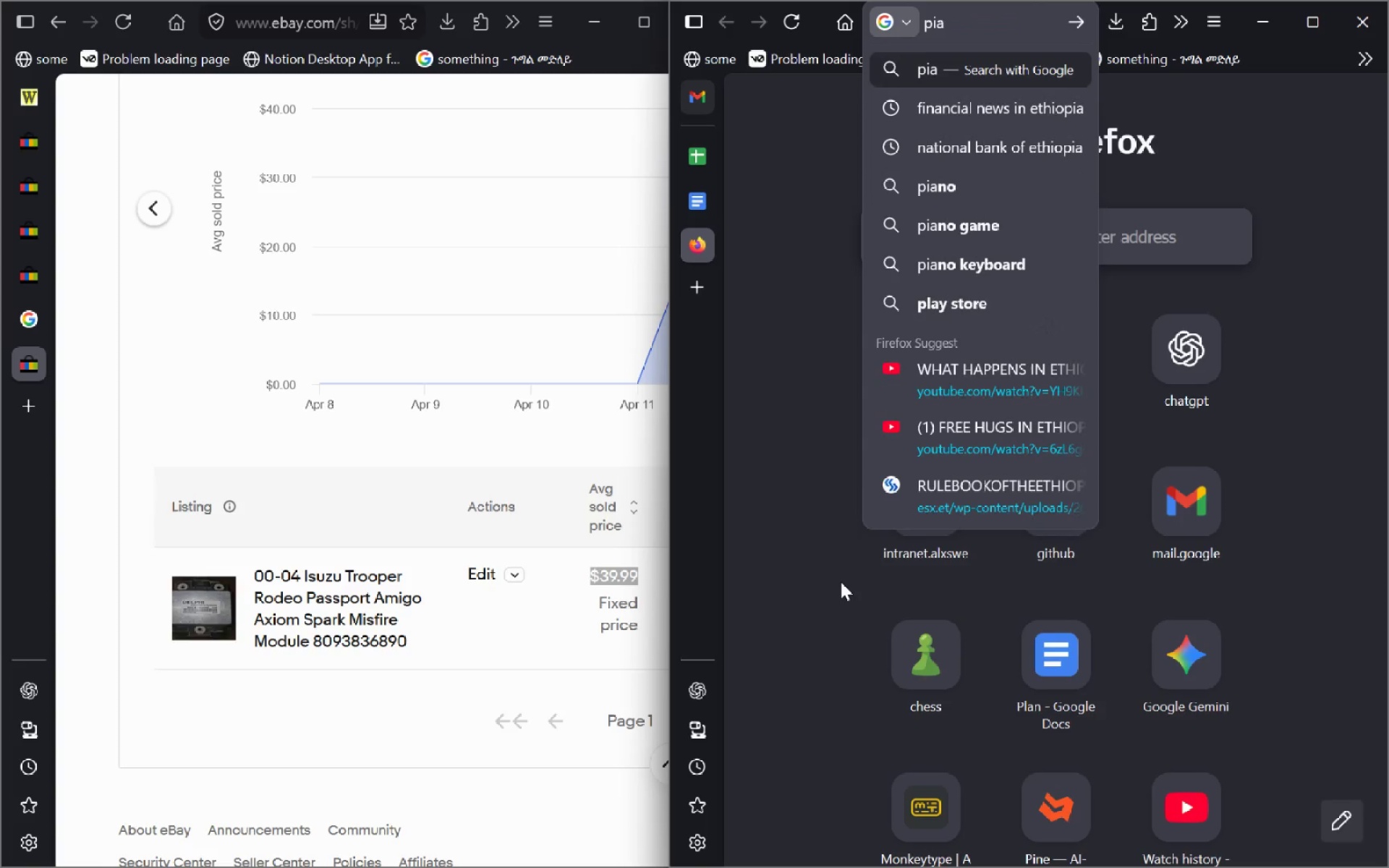 
key(Control+Backspace)
 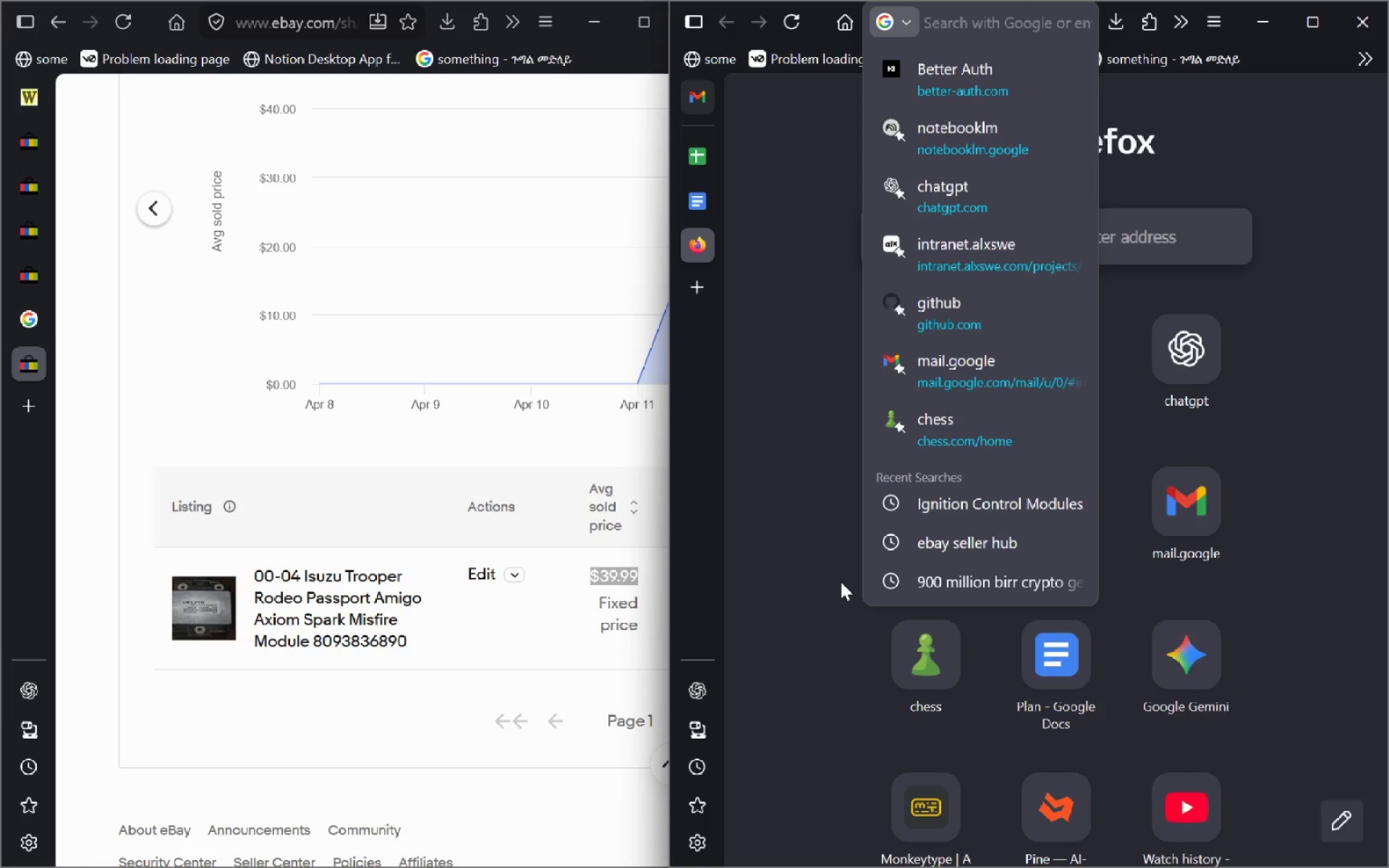 
type(gemi)
 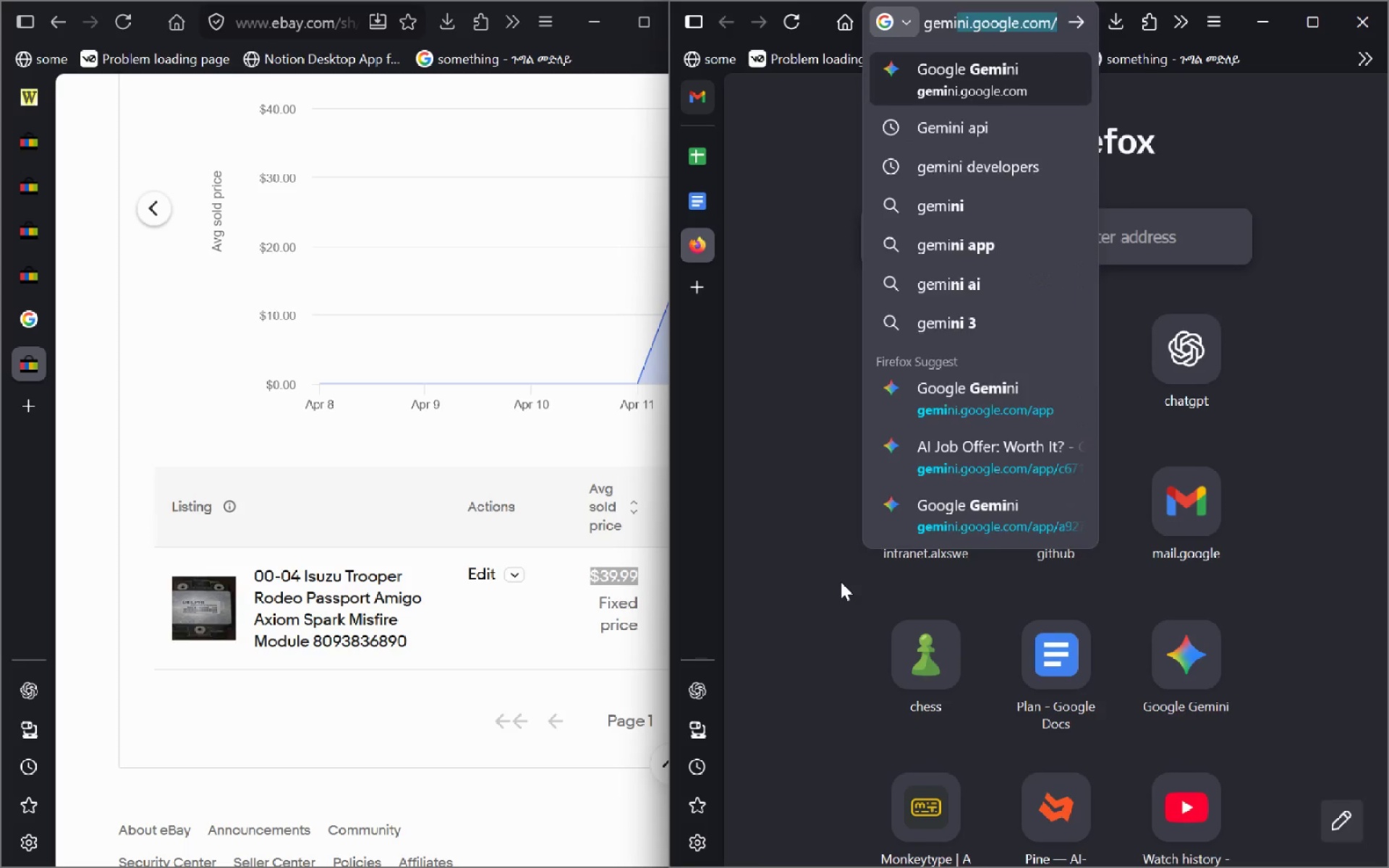 
key(Enter)
 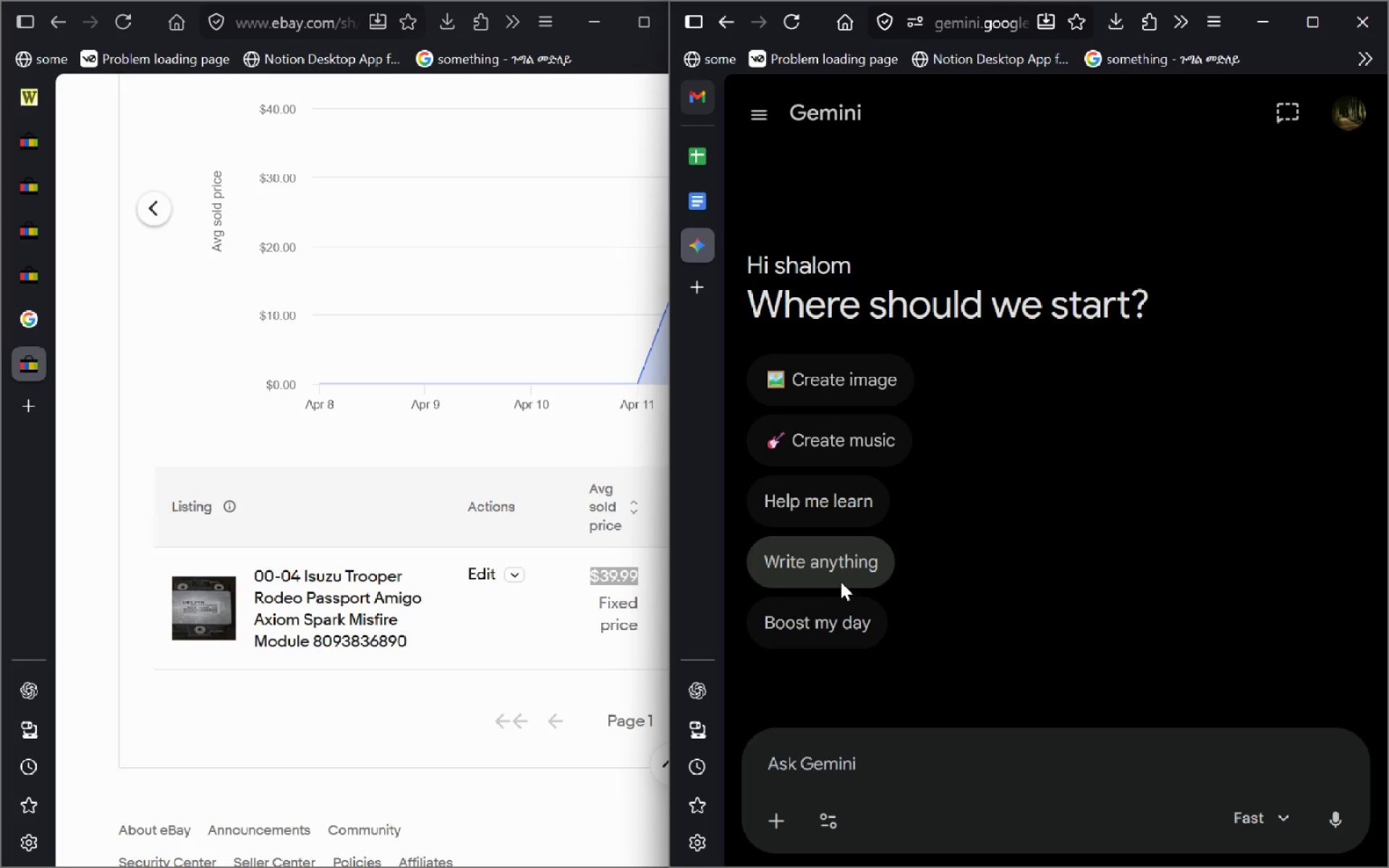 
wait(6.66)
 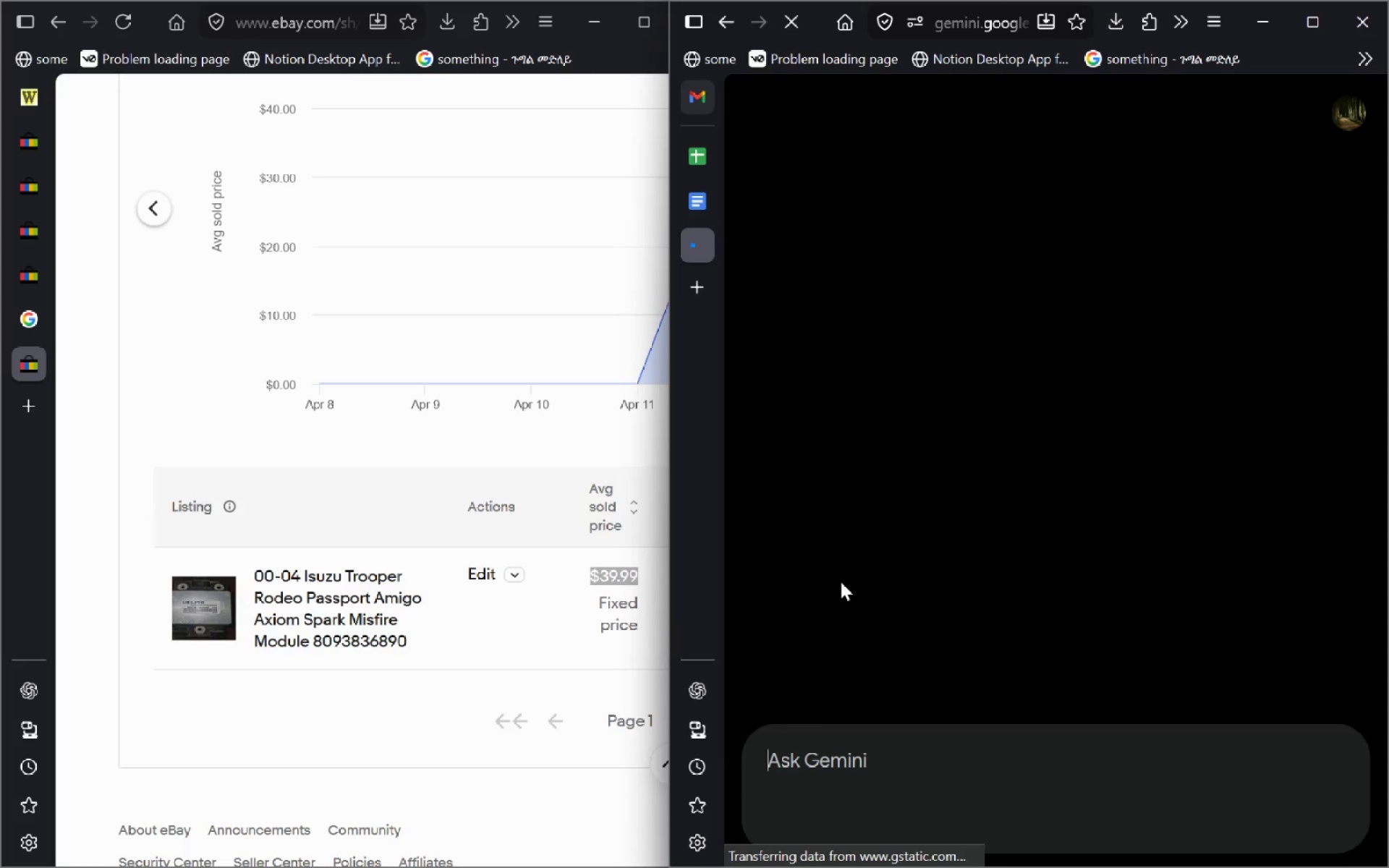 
key(Control+V)
 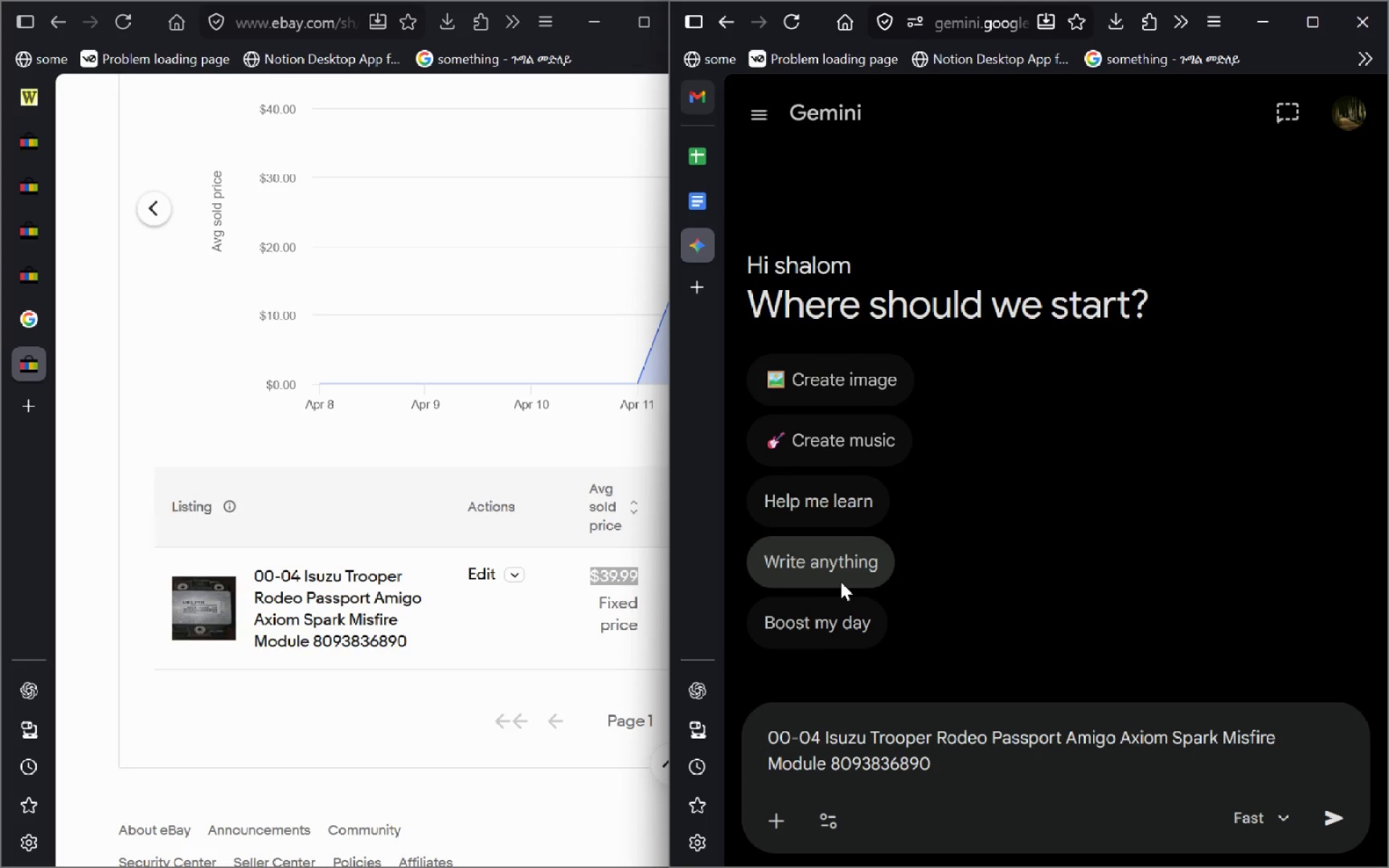 
type( brand and model)
 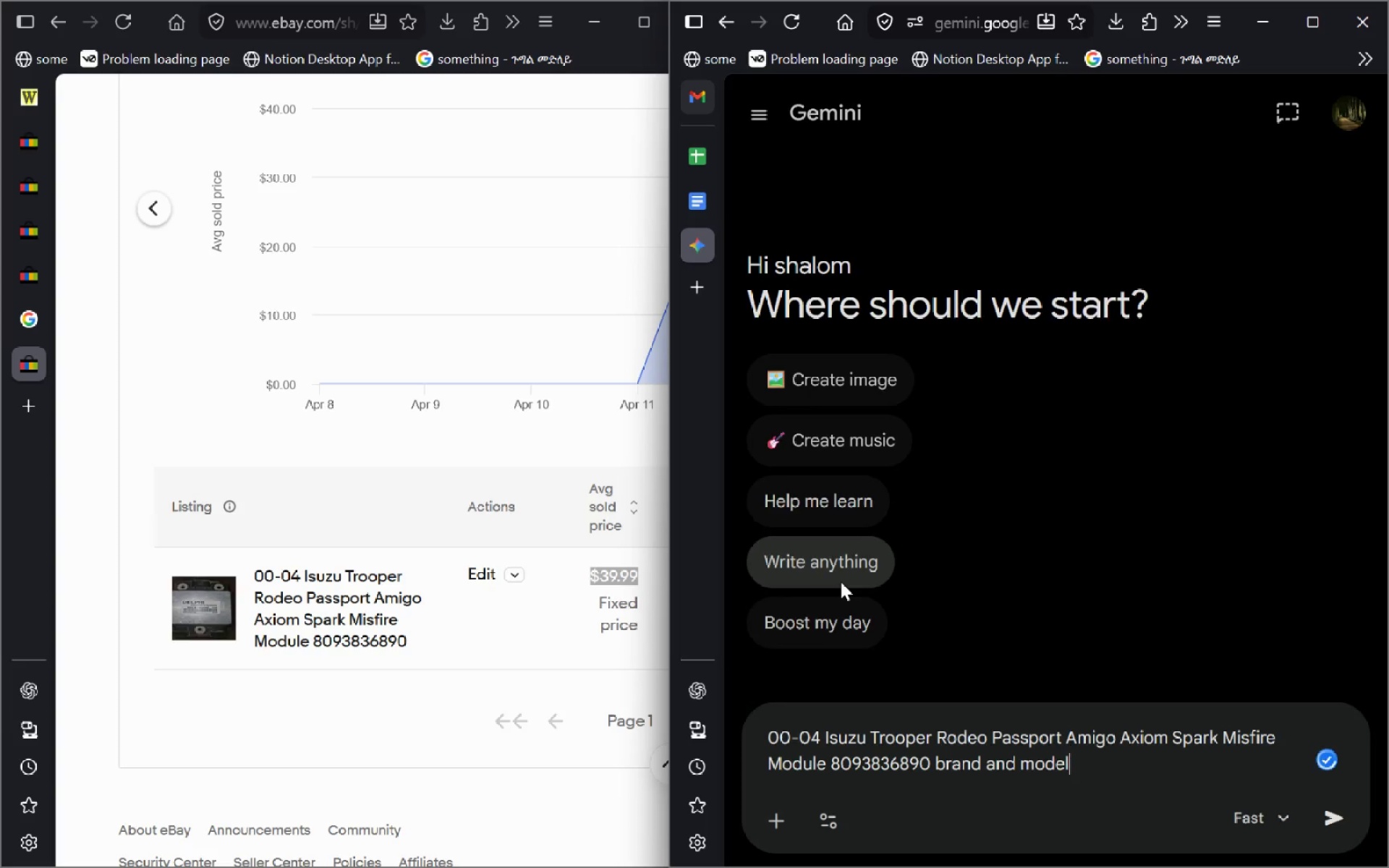 
key(Enter)
 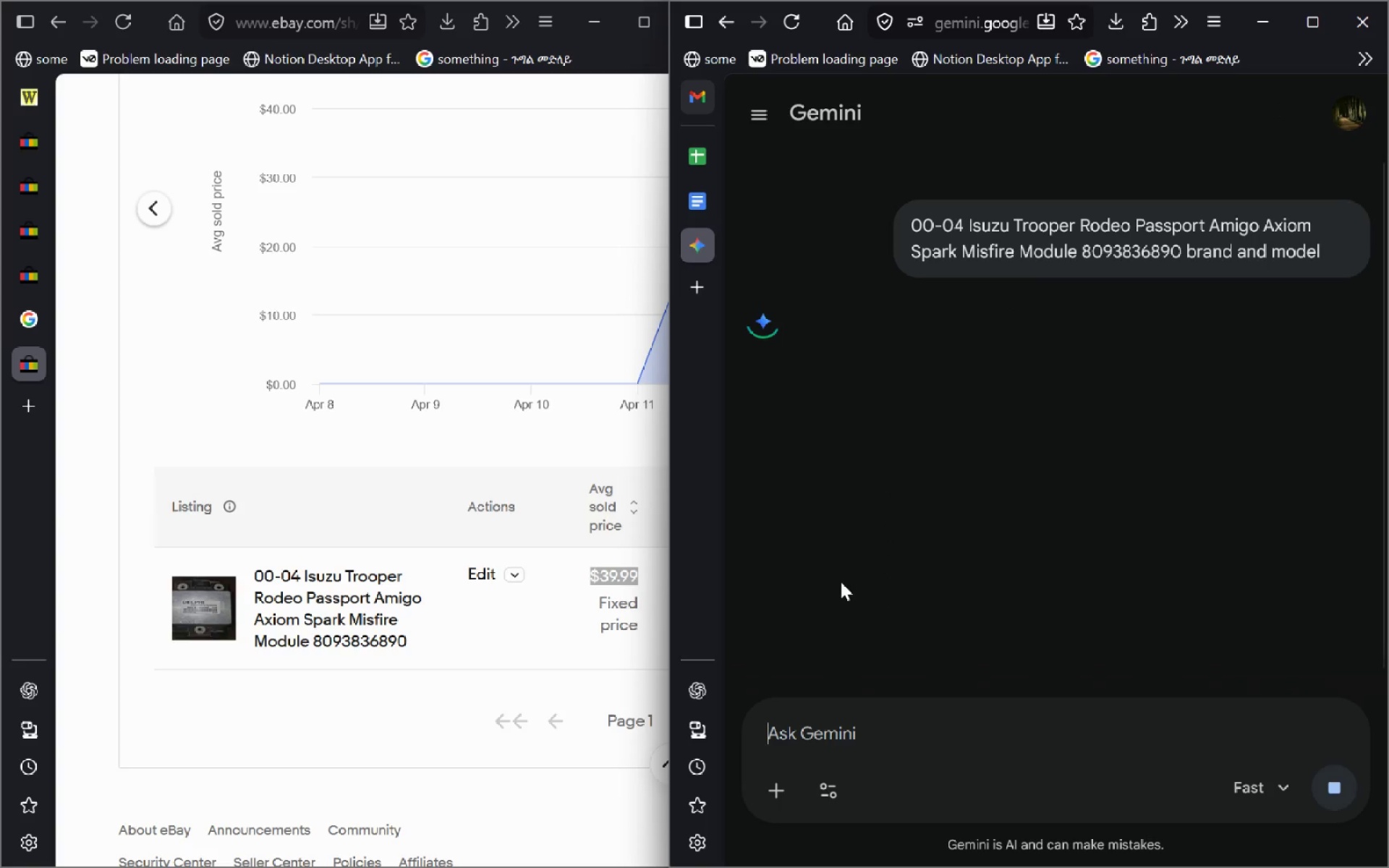 
mouse_move([731, 243])
 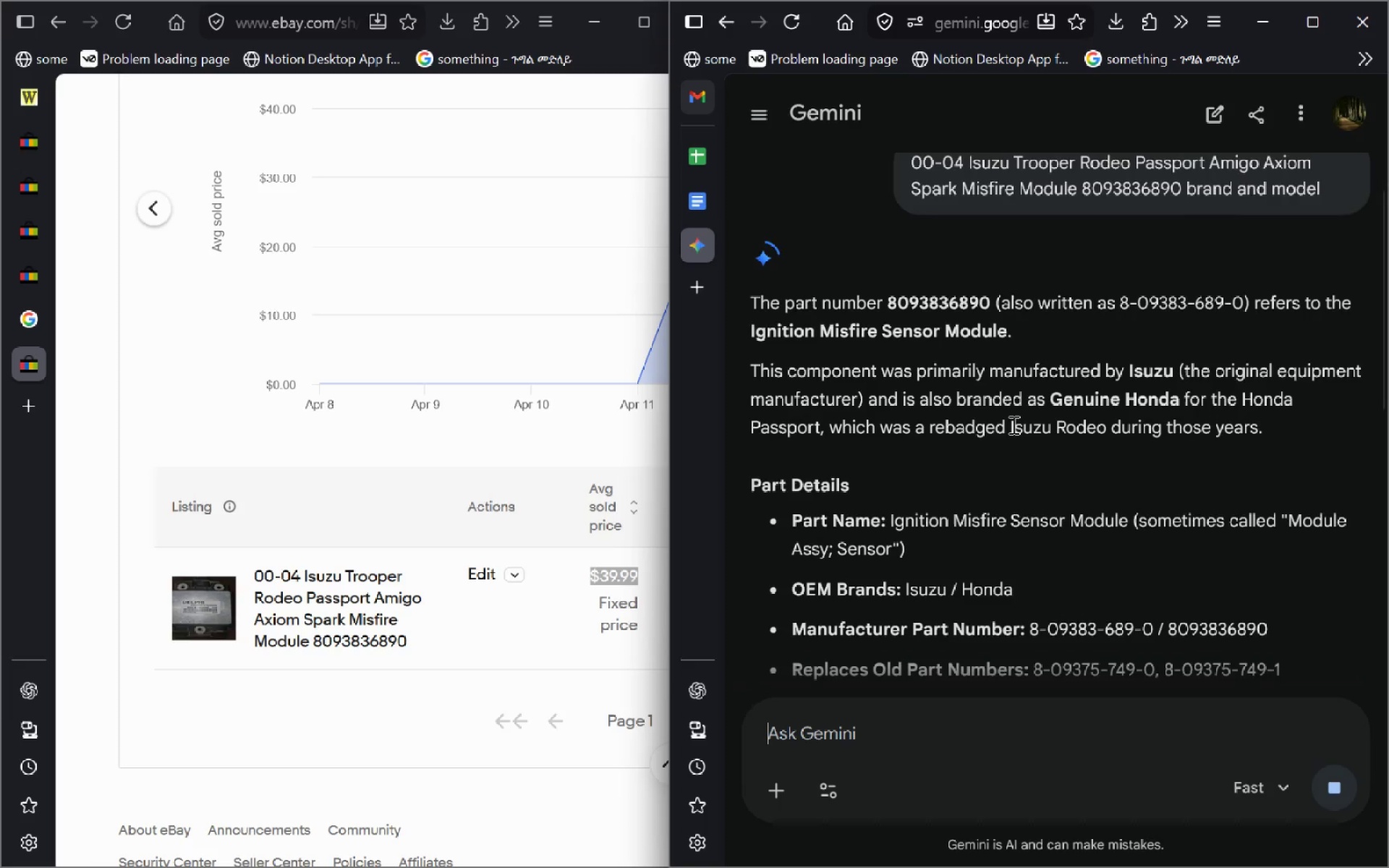 
wait(5.2)
 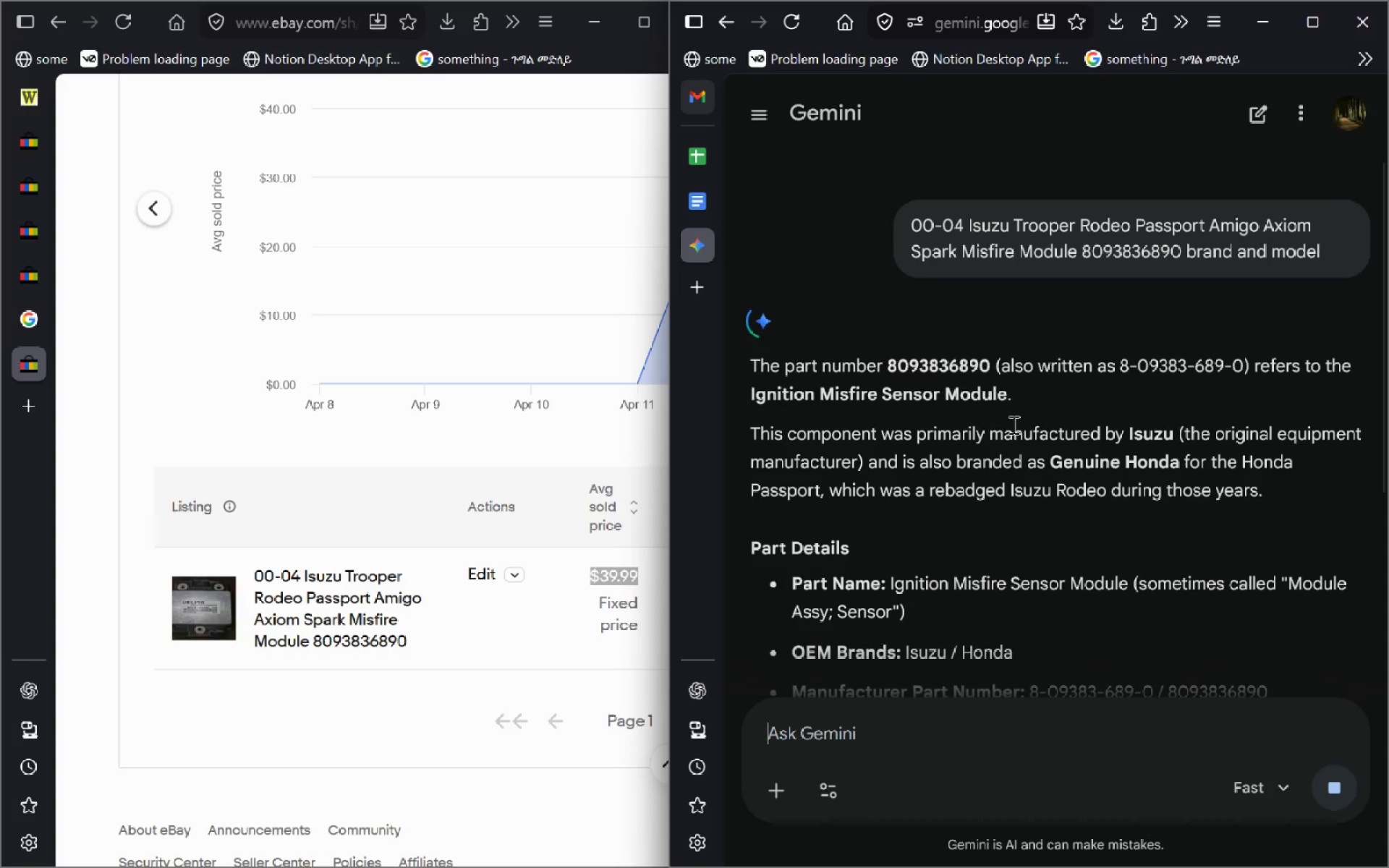 
left_click_drag(start_coordinate=[1014, 556], to_coordinate=[907, 569])
 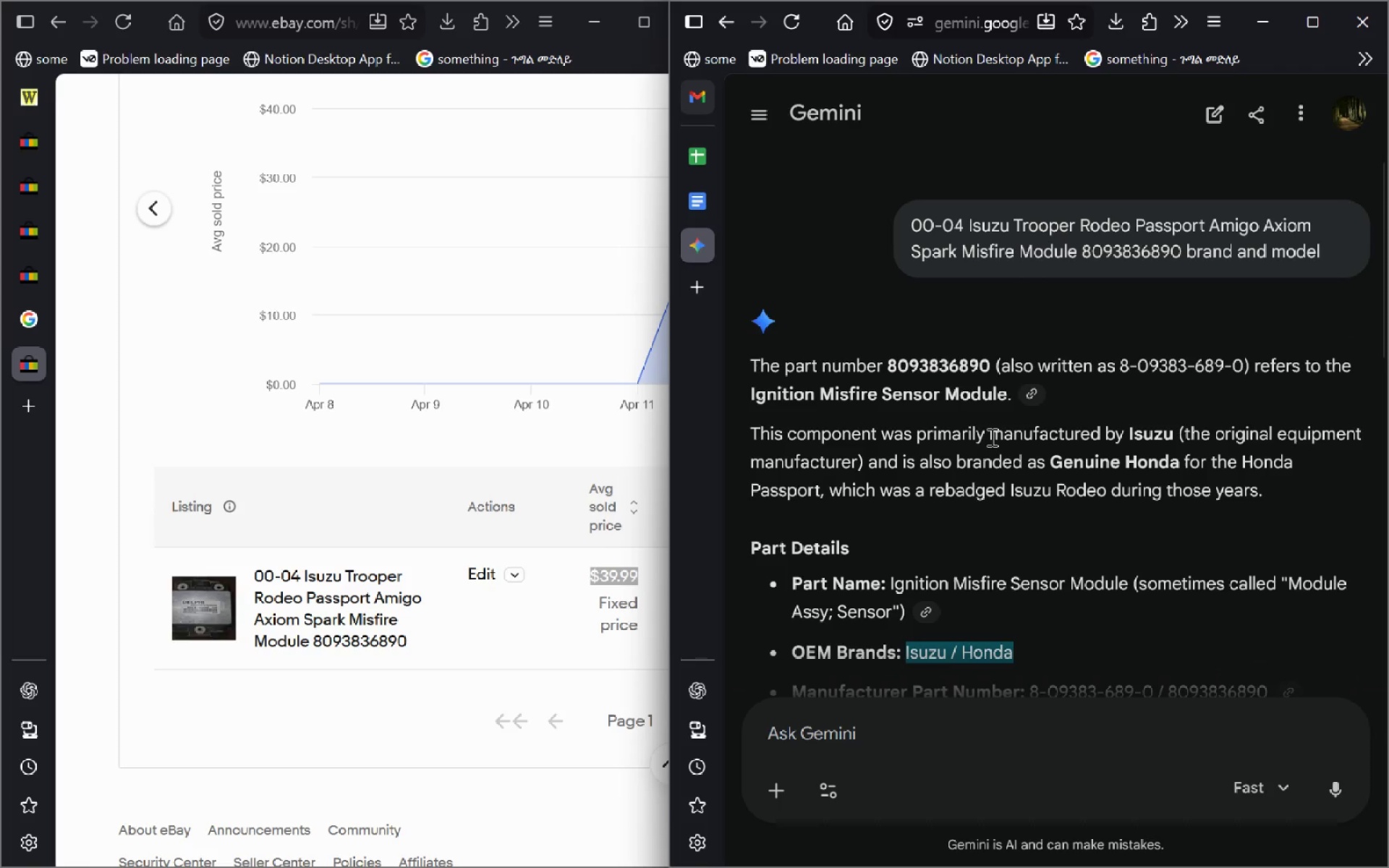 
key(Control+C)
 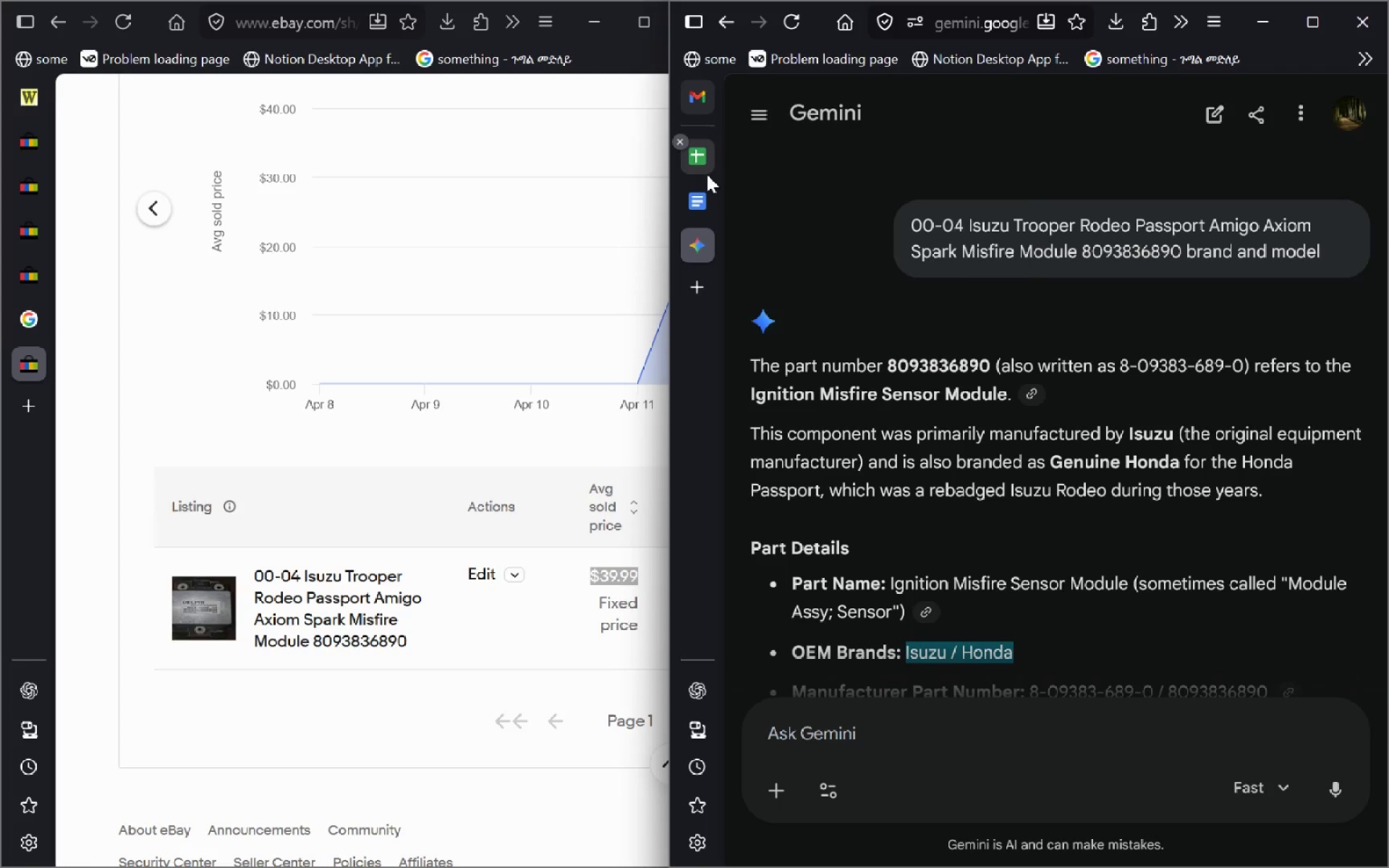 
left_click([705, 172])
 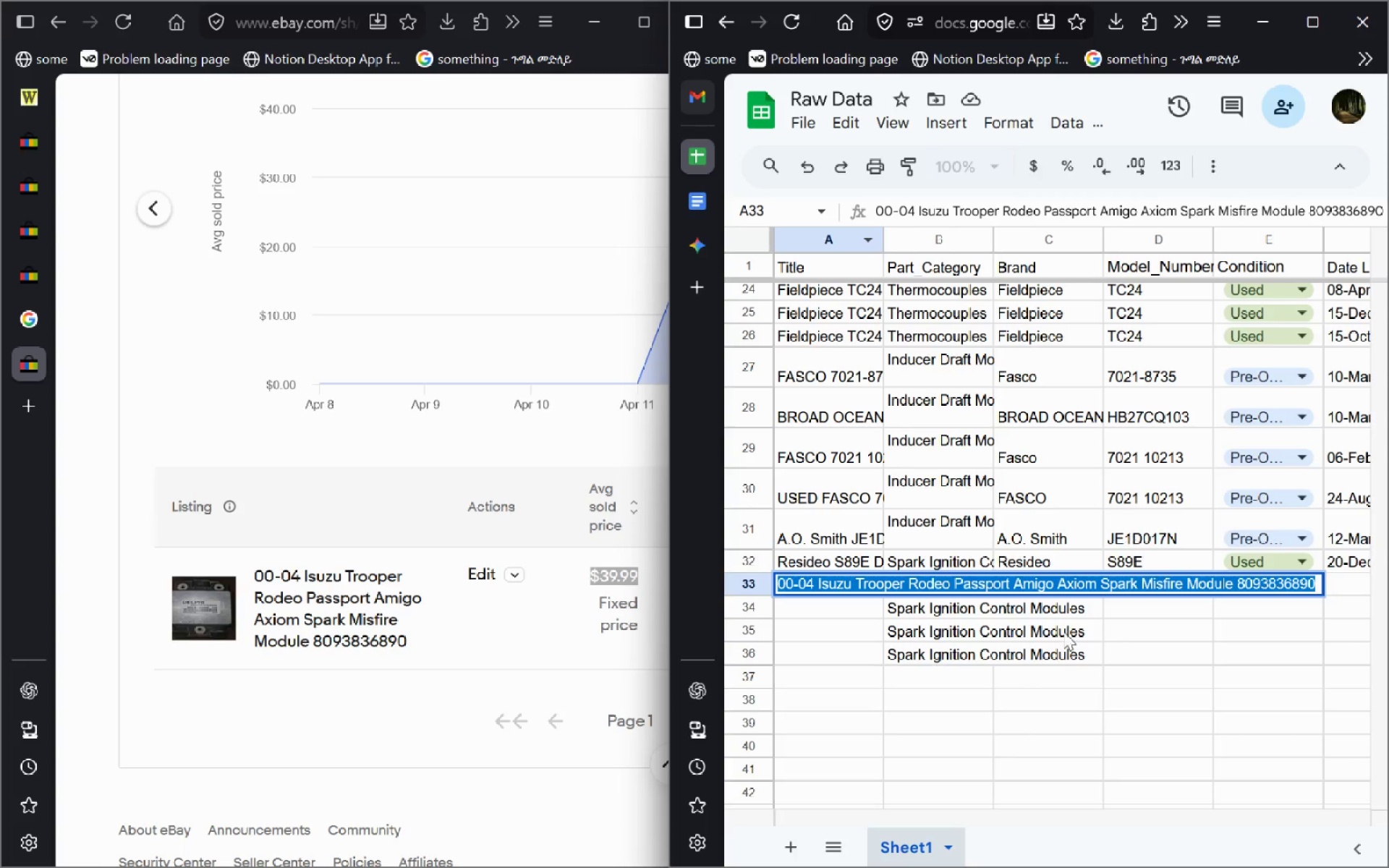 
left_click([1064, 642])
 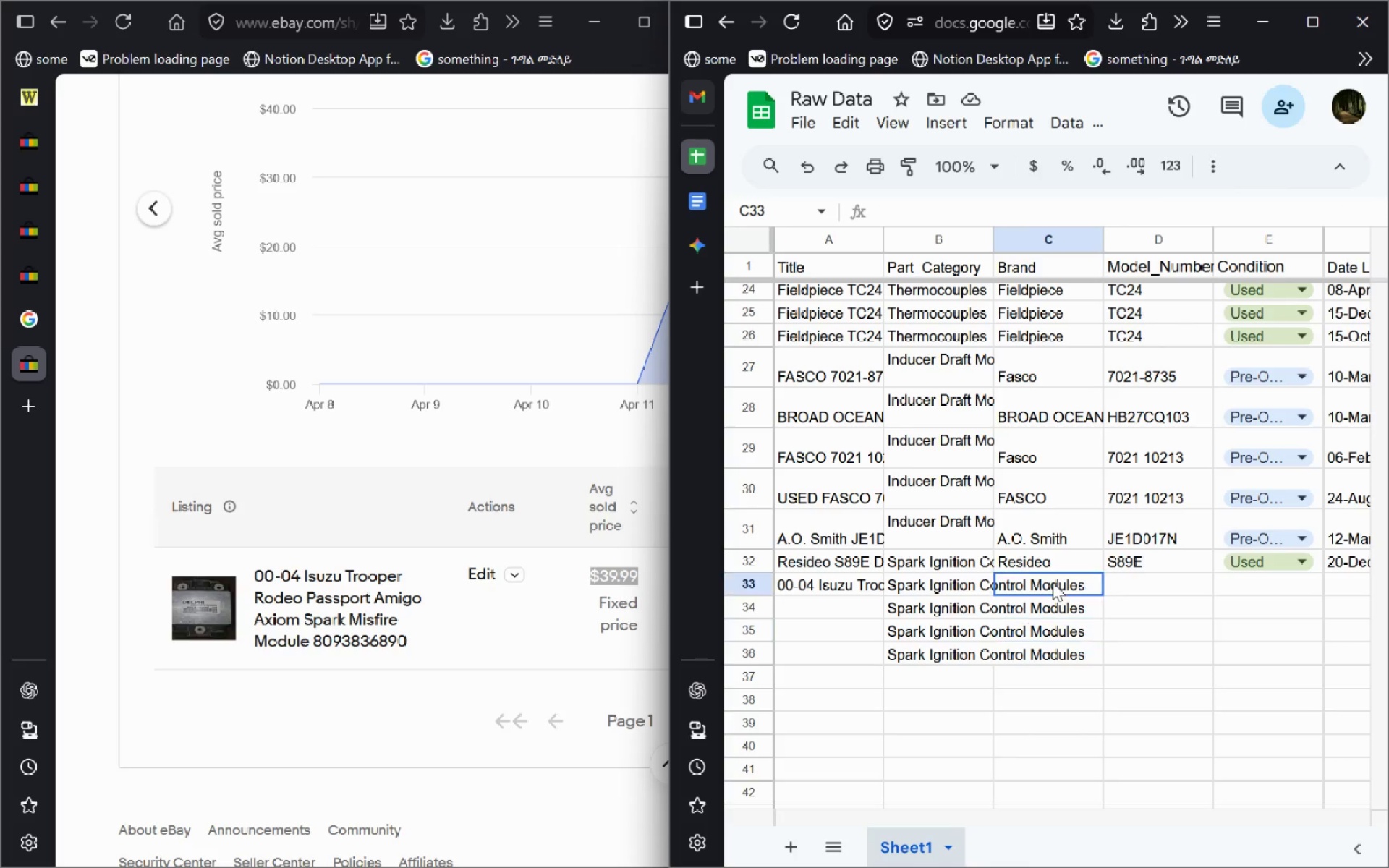 
double_click([1053, 582])
 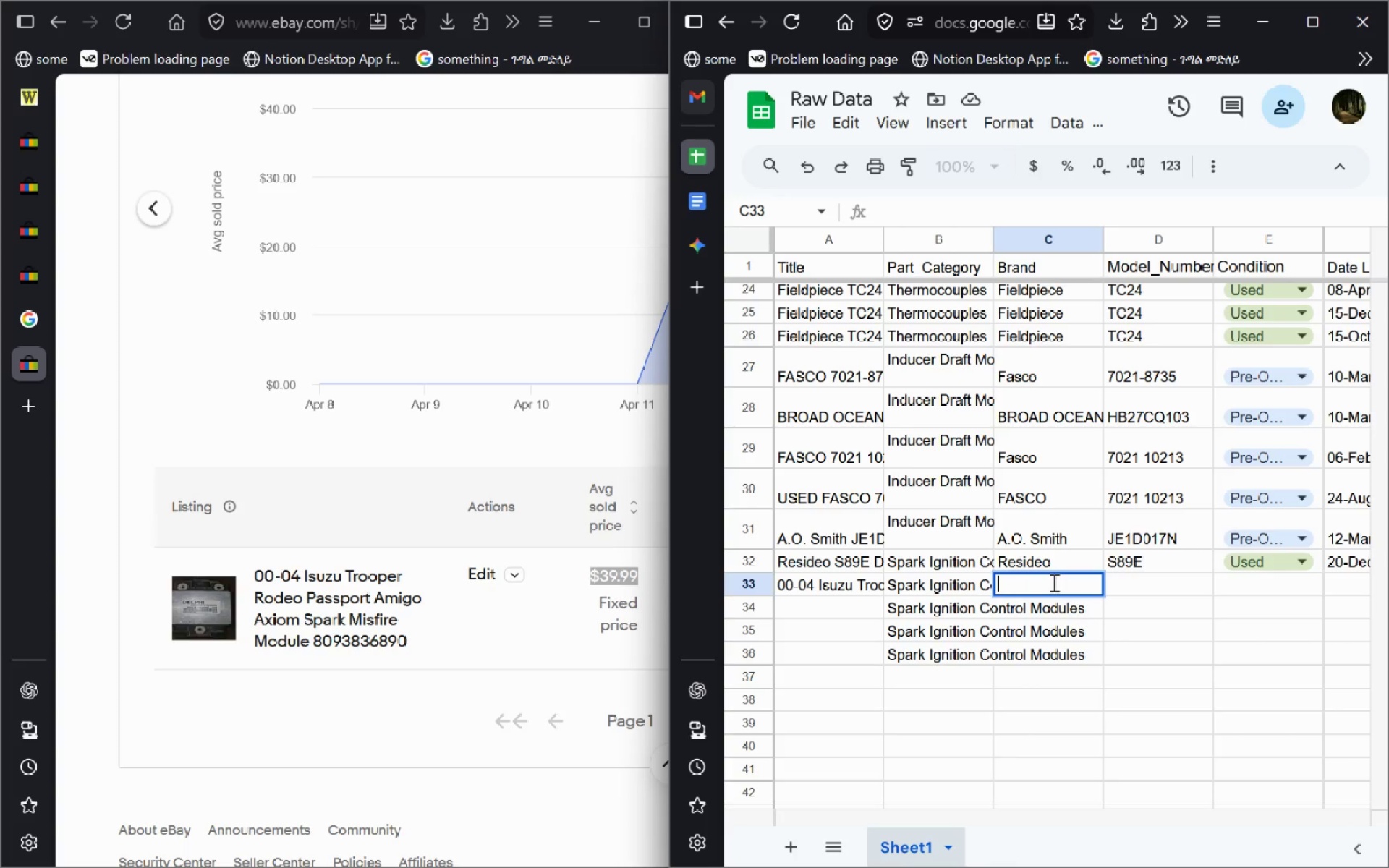 
key(Control+V)
 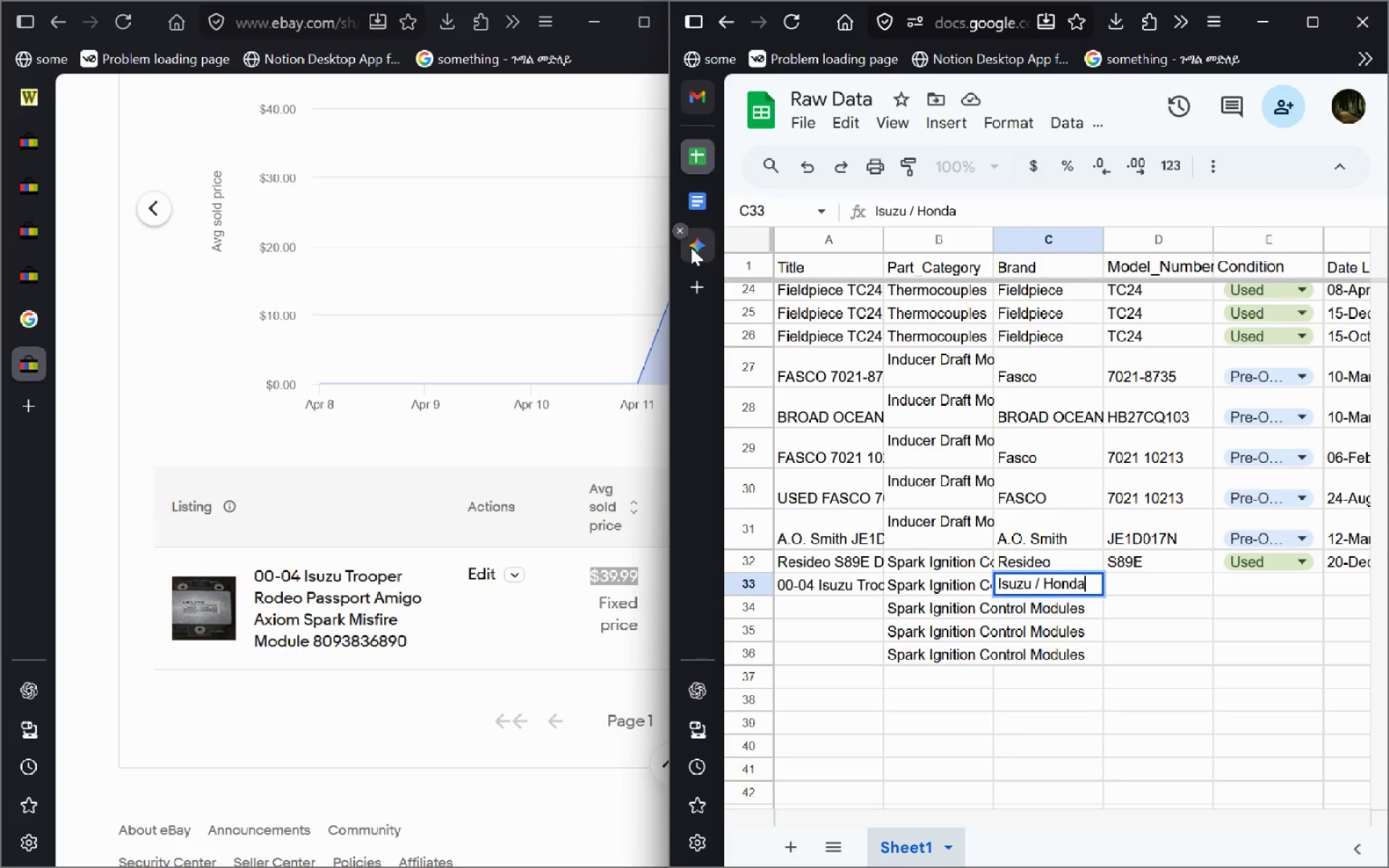 
left_click([691, 247])
 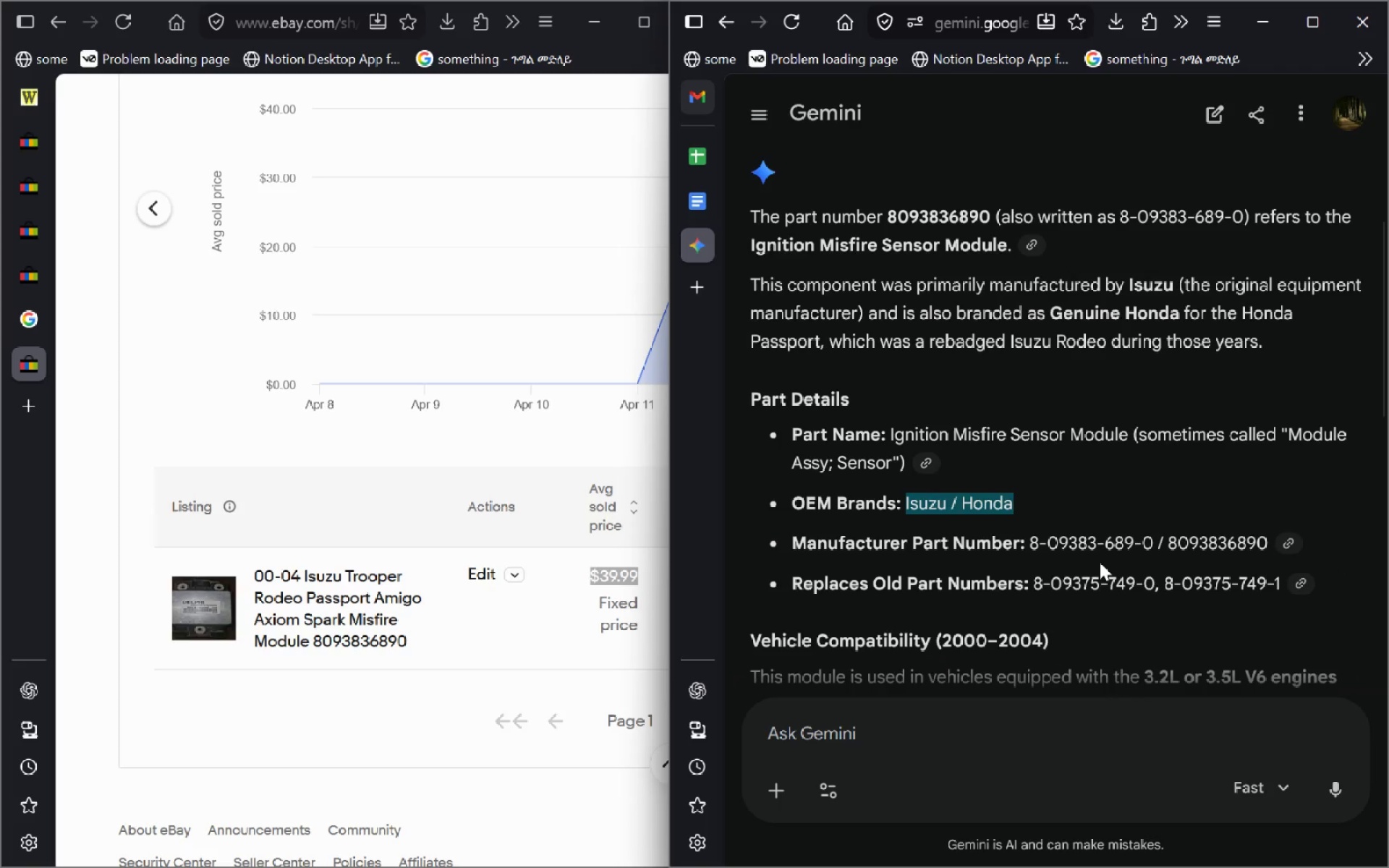 
mouse_move([1100, 605])
 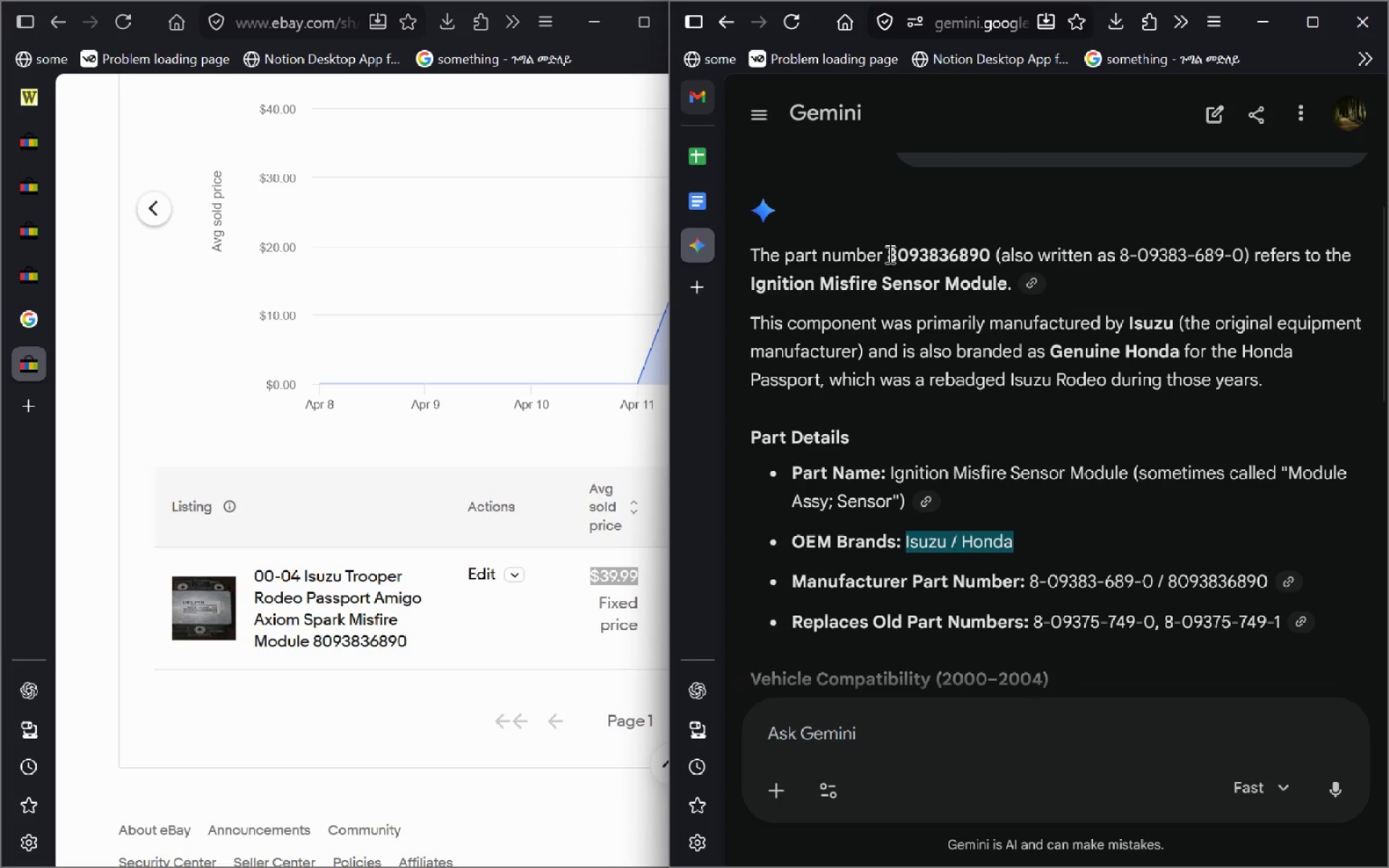 
wait(5.92)
 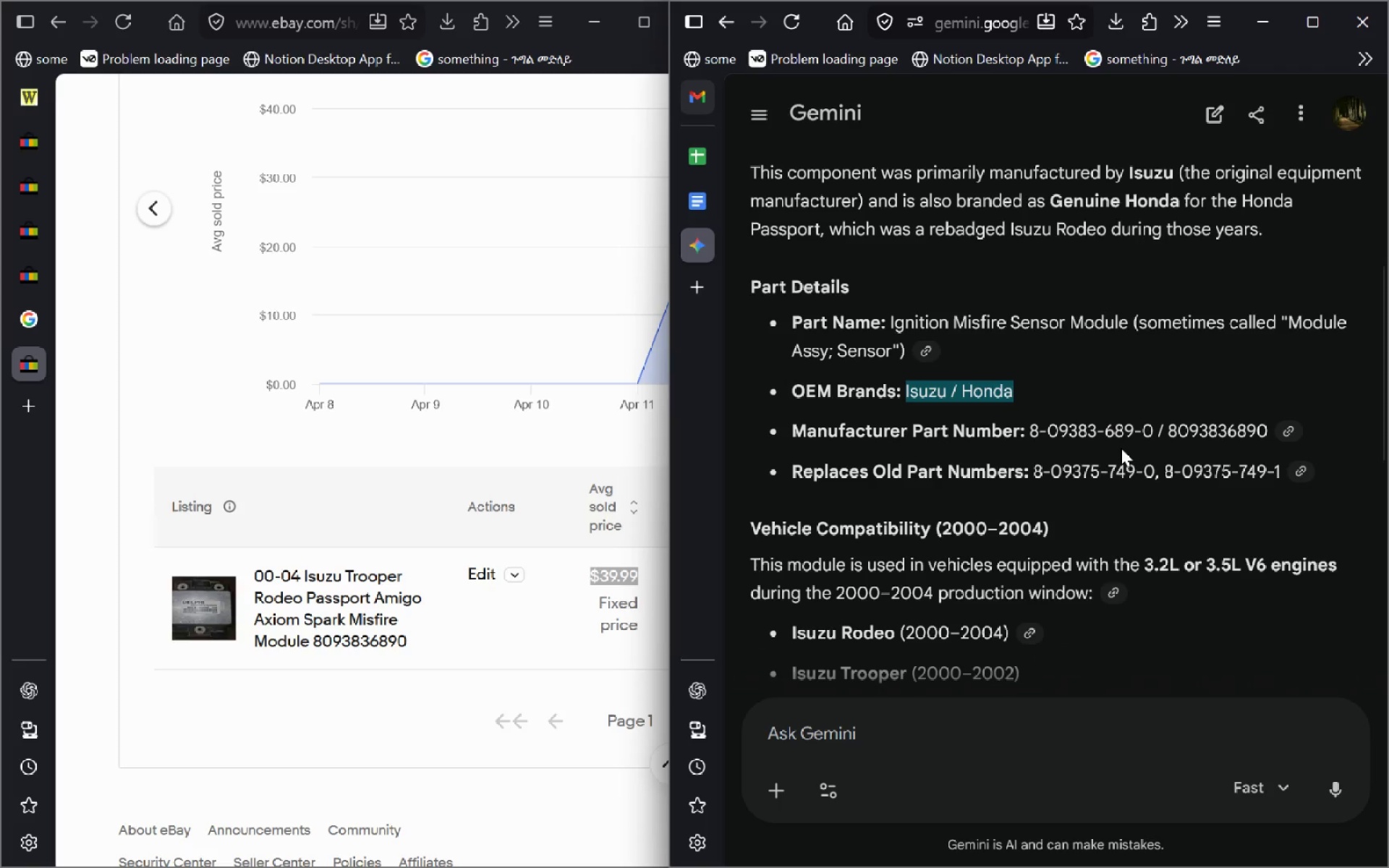 
left_click_drag(start_coordinate=[1121, 258], to_coordinate=[1239, 251])
 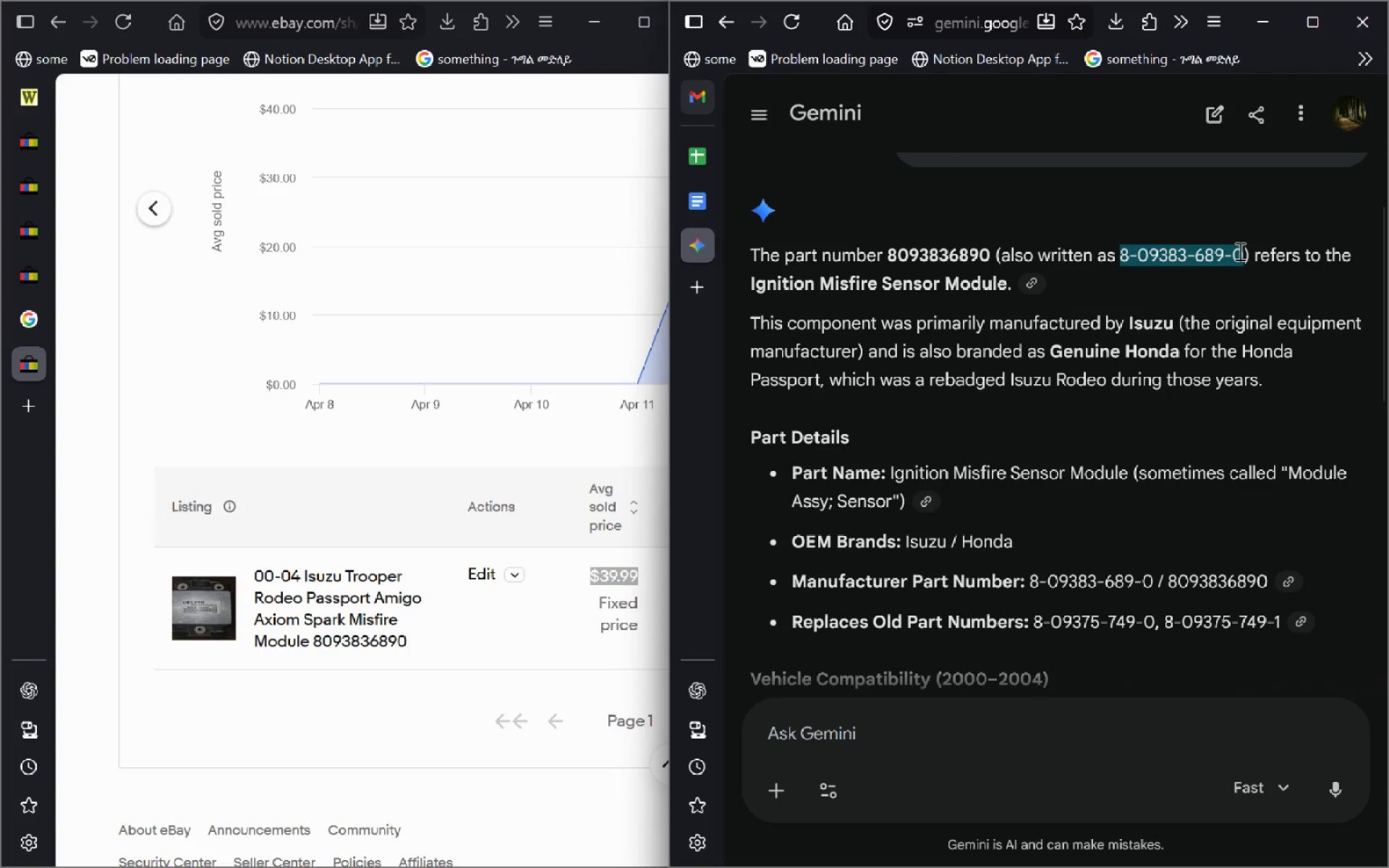 
key(Control+C)
 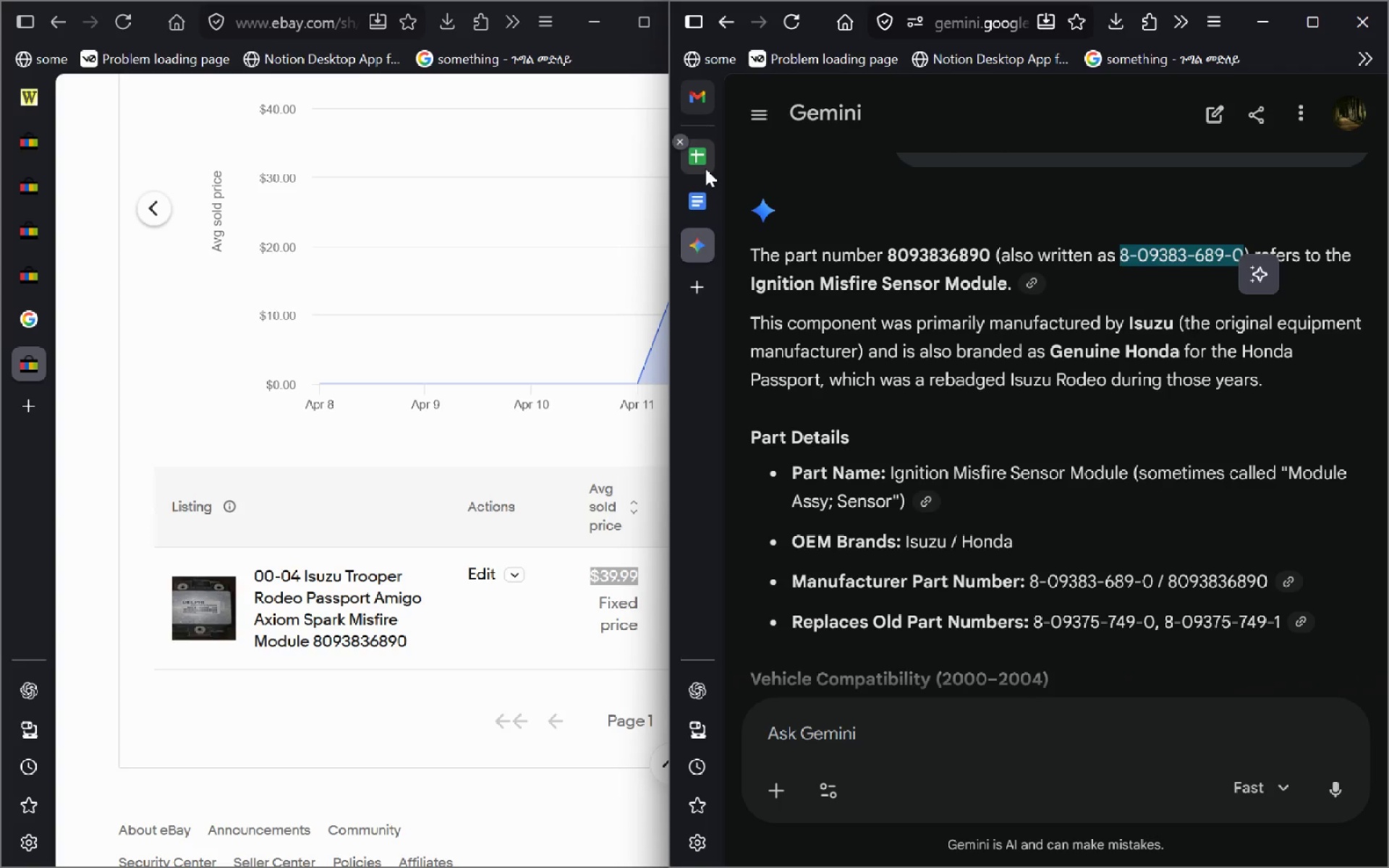 
left_click([705, 169])
 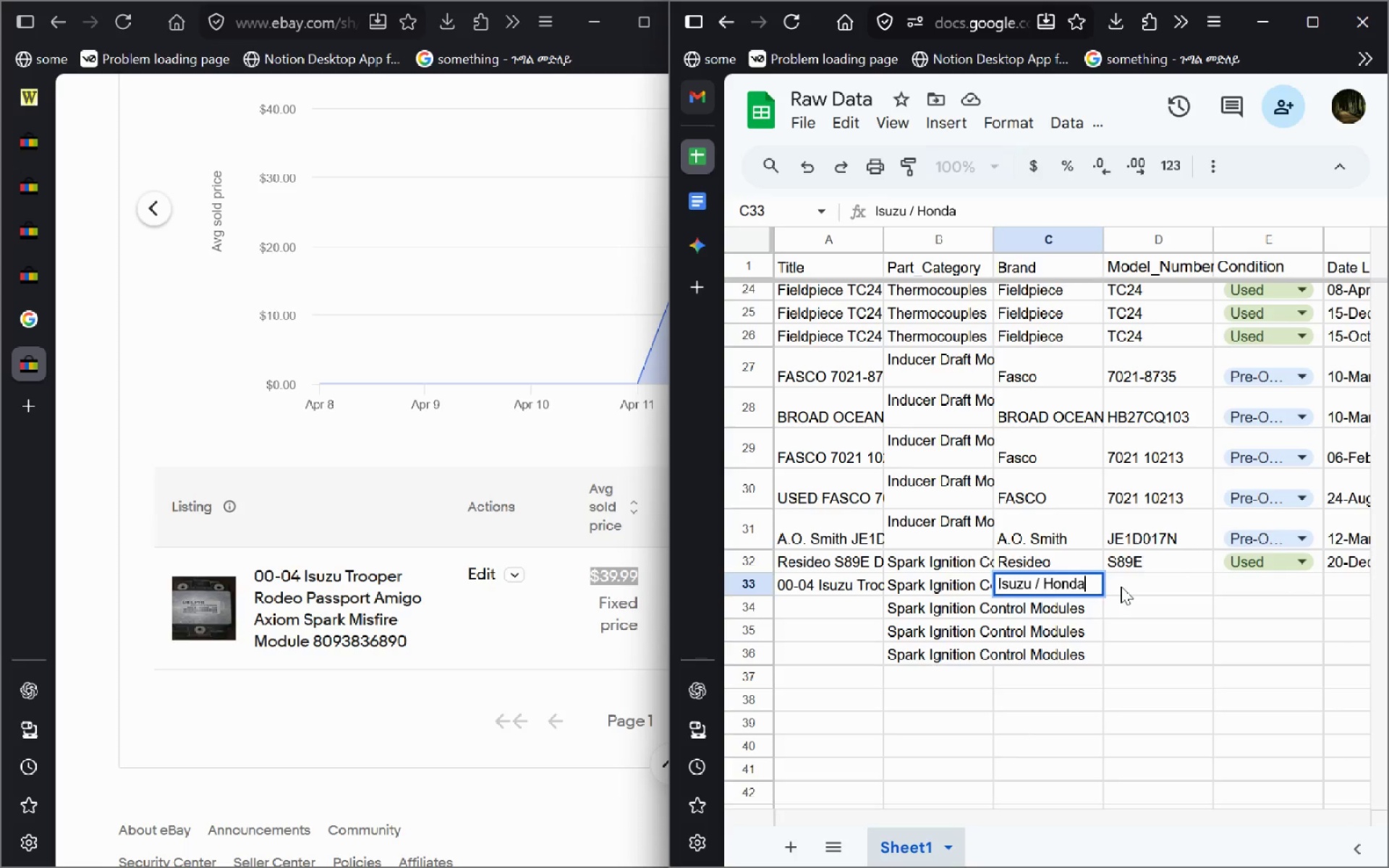 
double_click([1121, 586])
 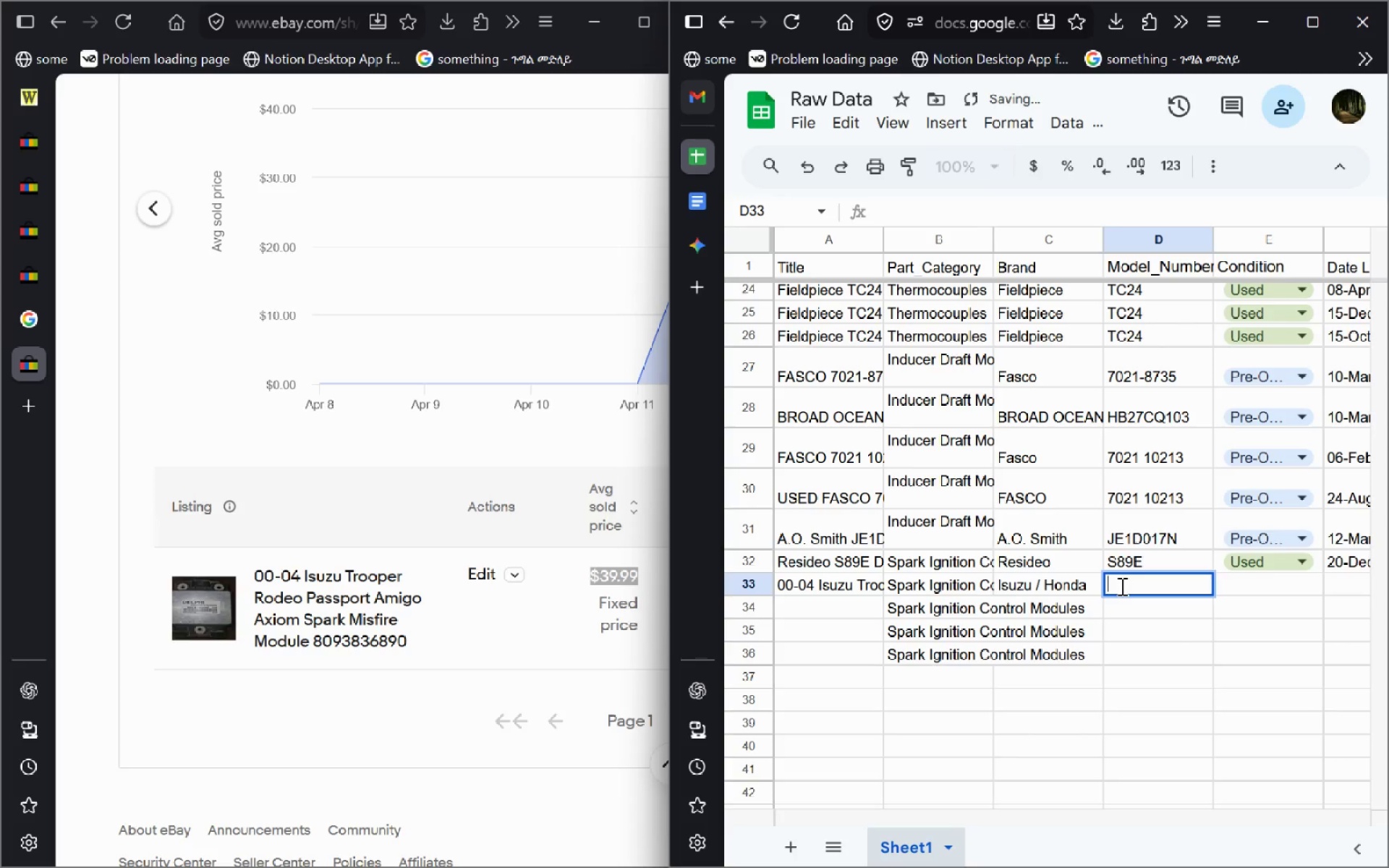 
key(Control+V)
 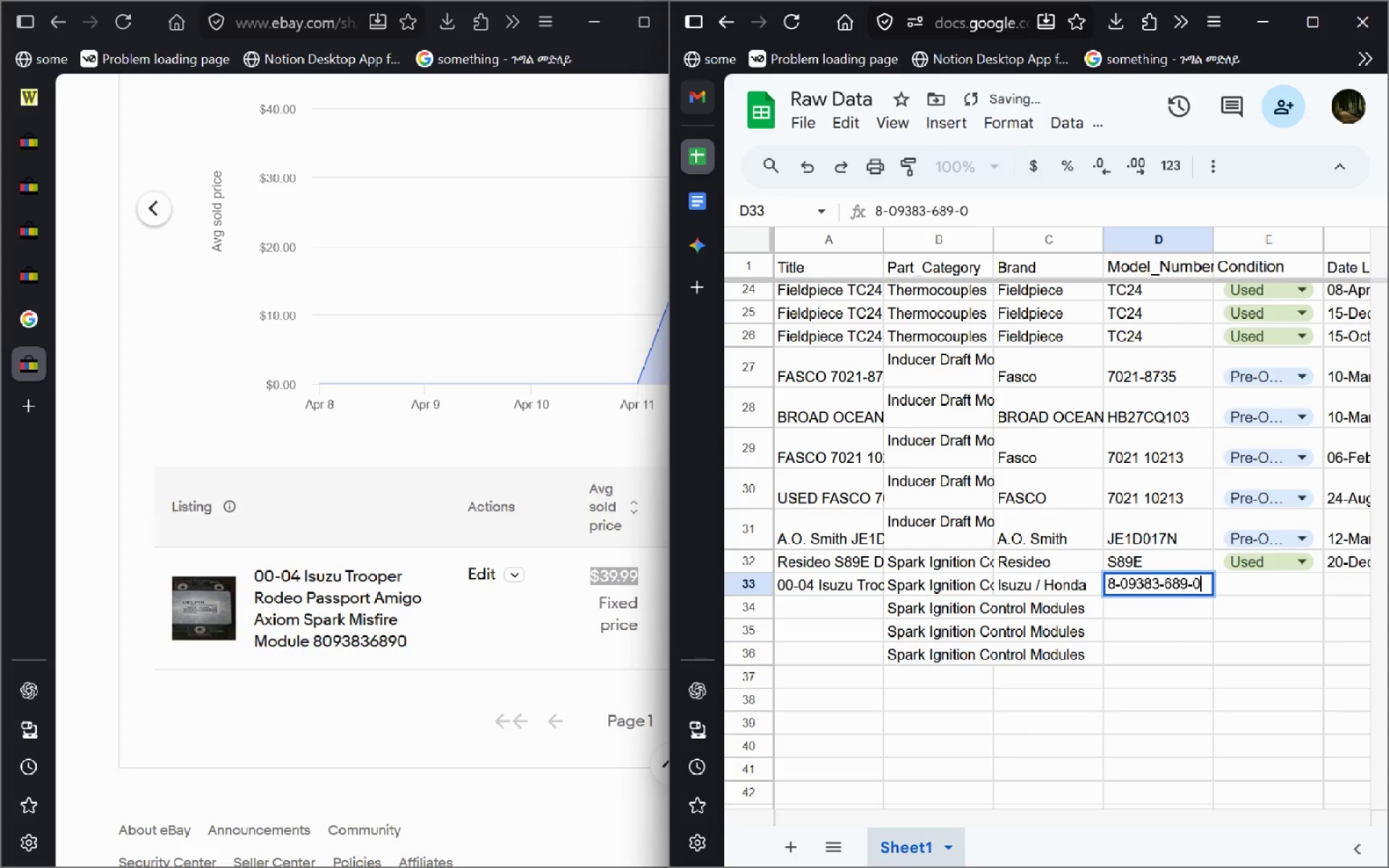 
key(Enter)
 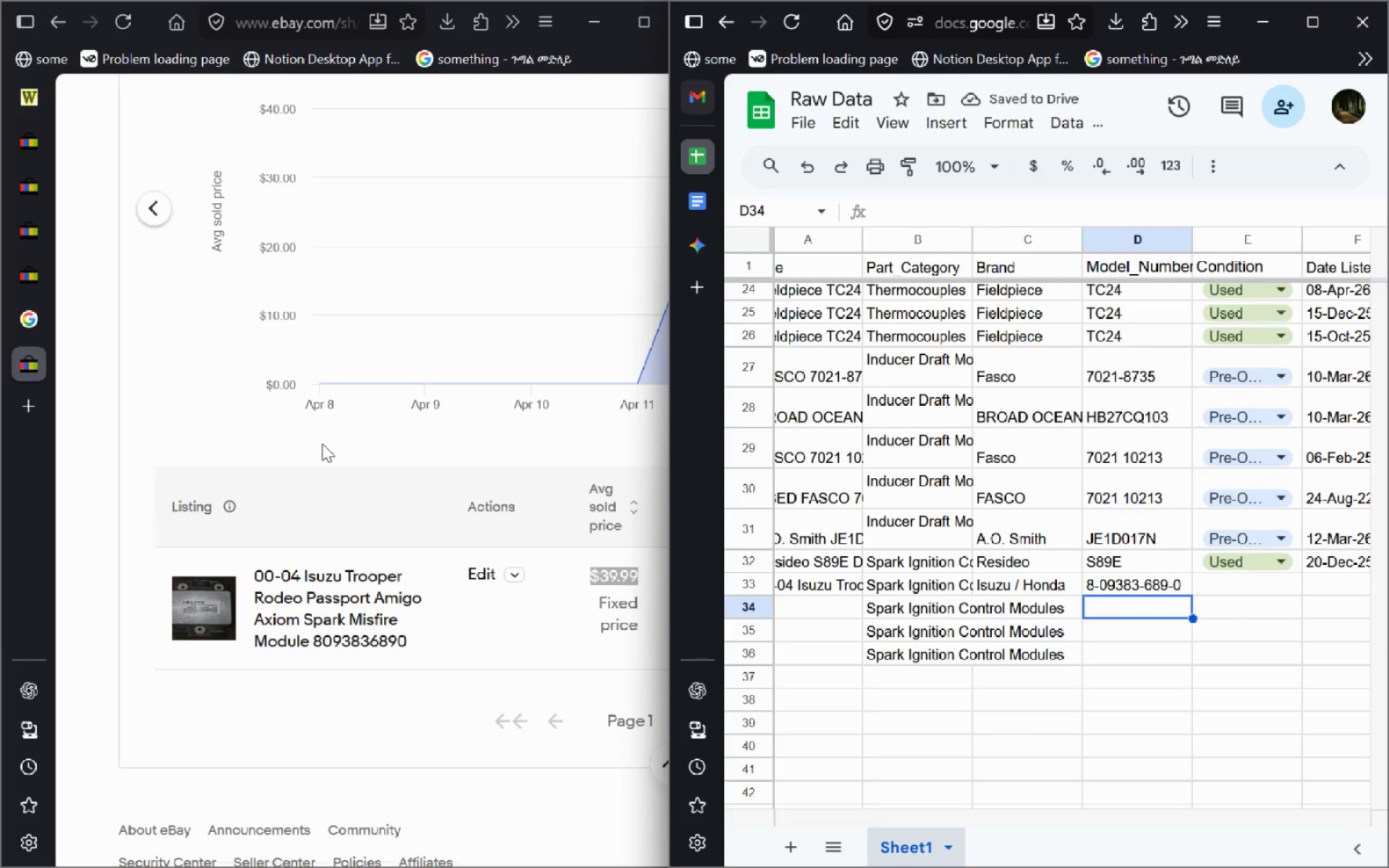 
left_click([35, 102])
 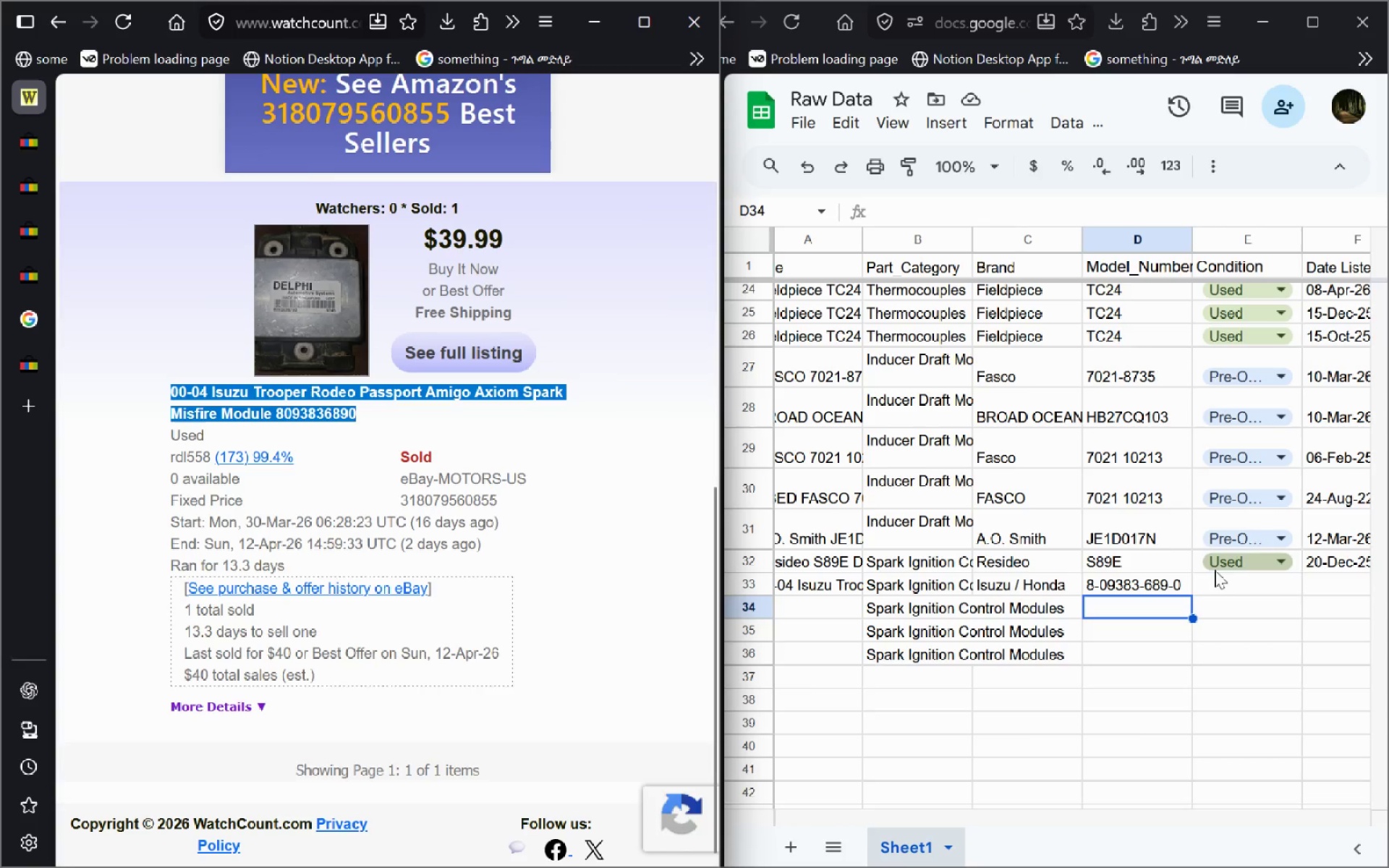 
left_click([1194, 569])
 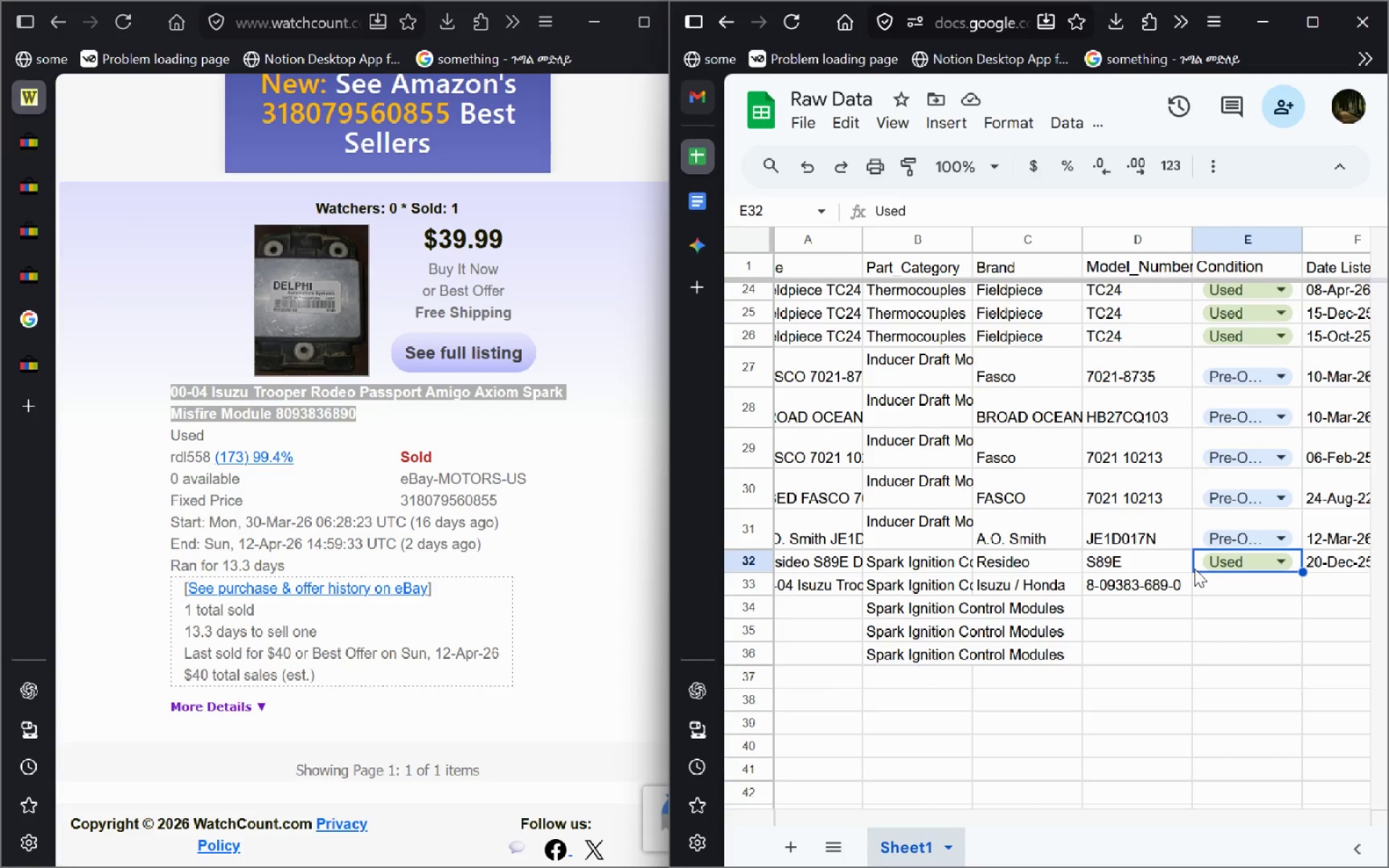 
key(Control+C)
 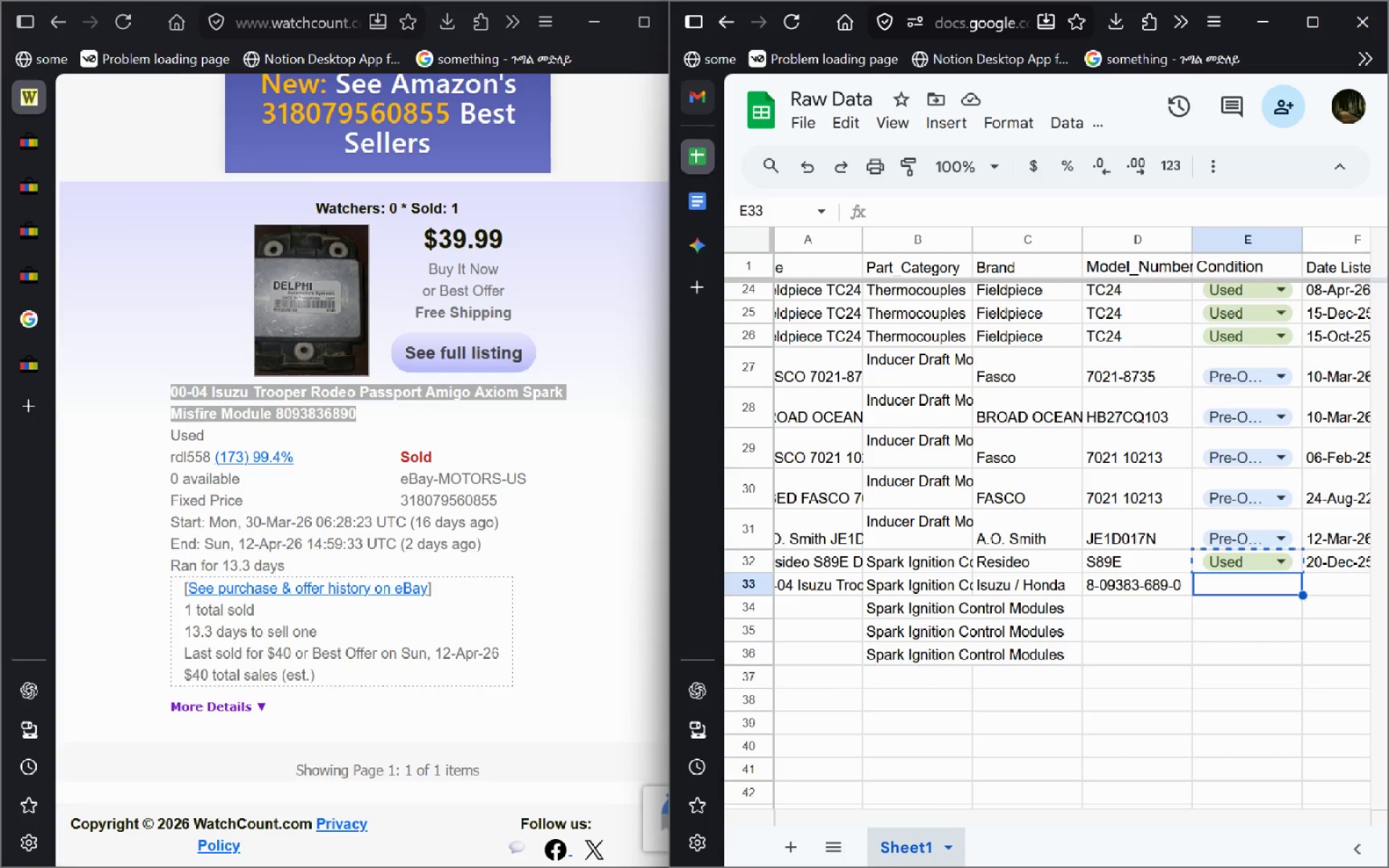 
key(ArrowDown)
 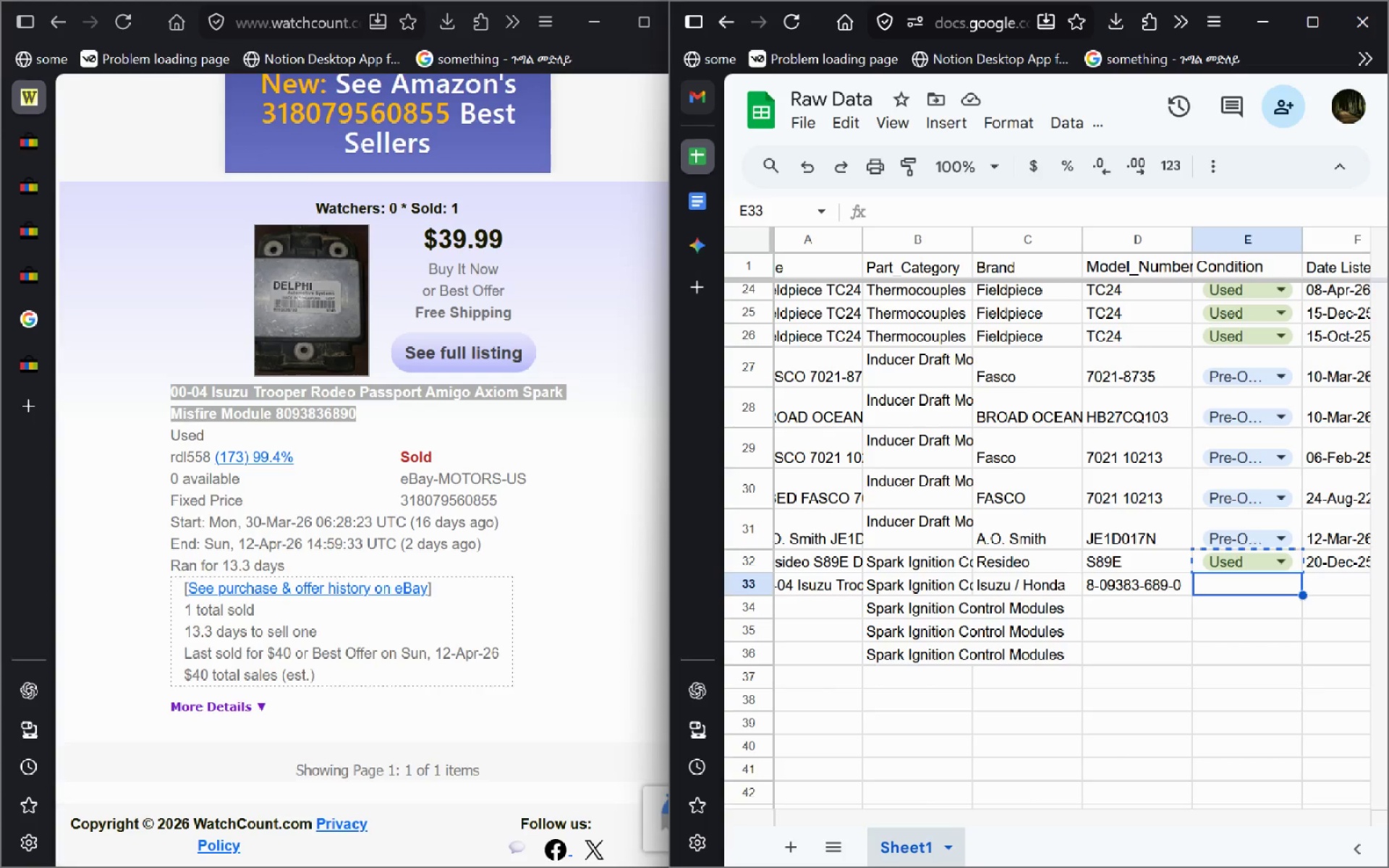 
key(Control+ControlLeft)
 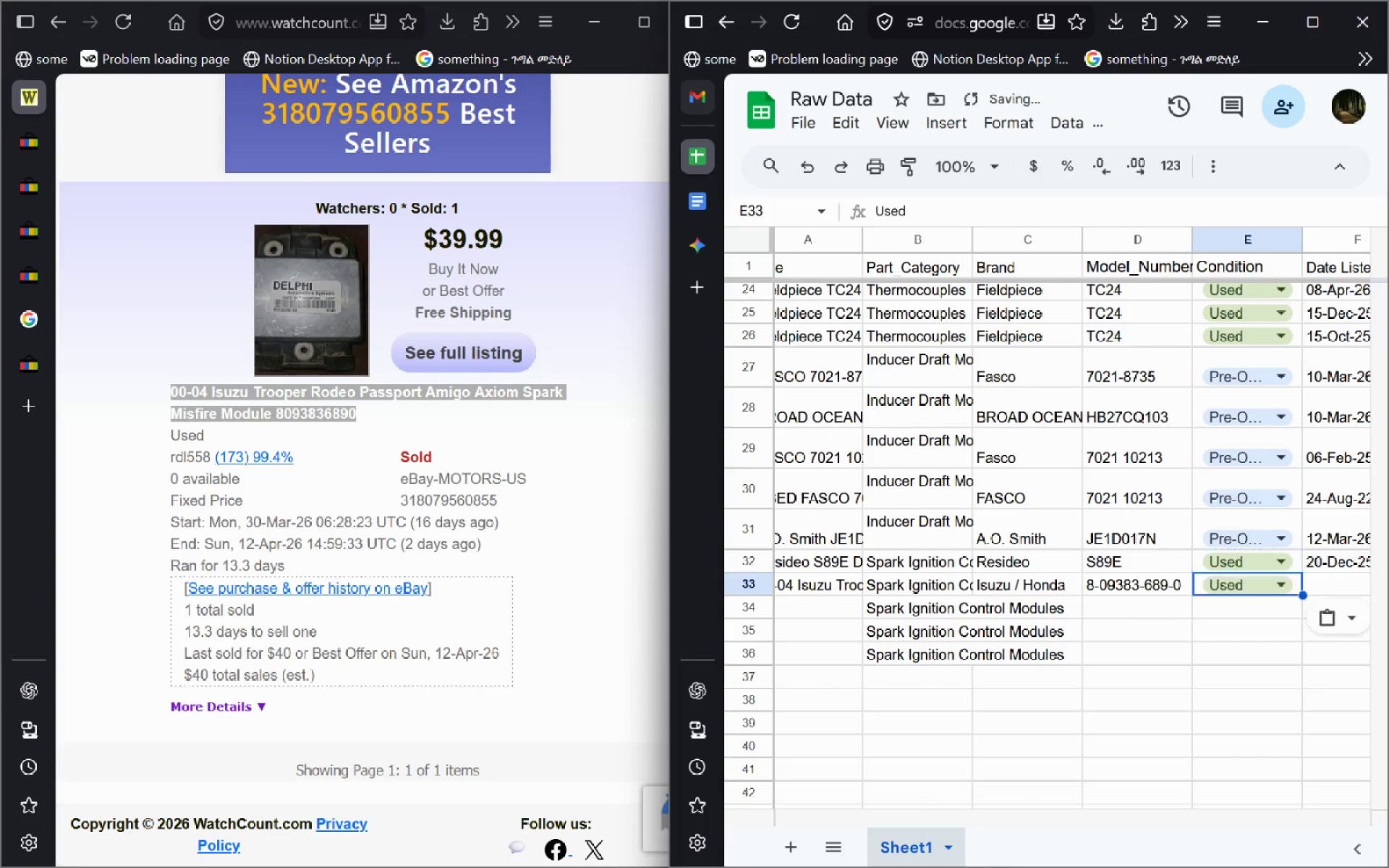 
key(Control+V)
 